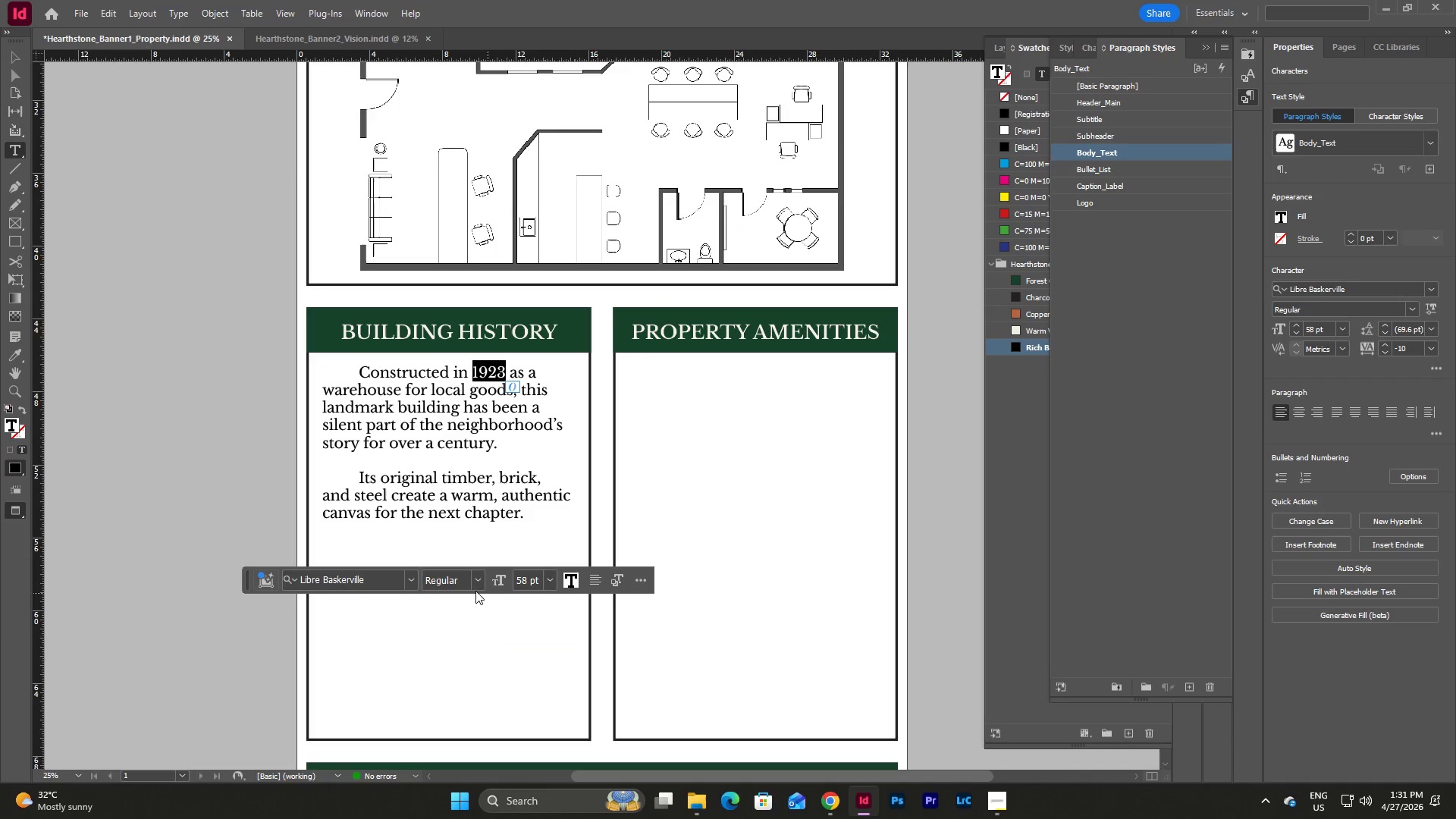 
wait(6.3)
 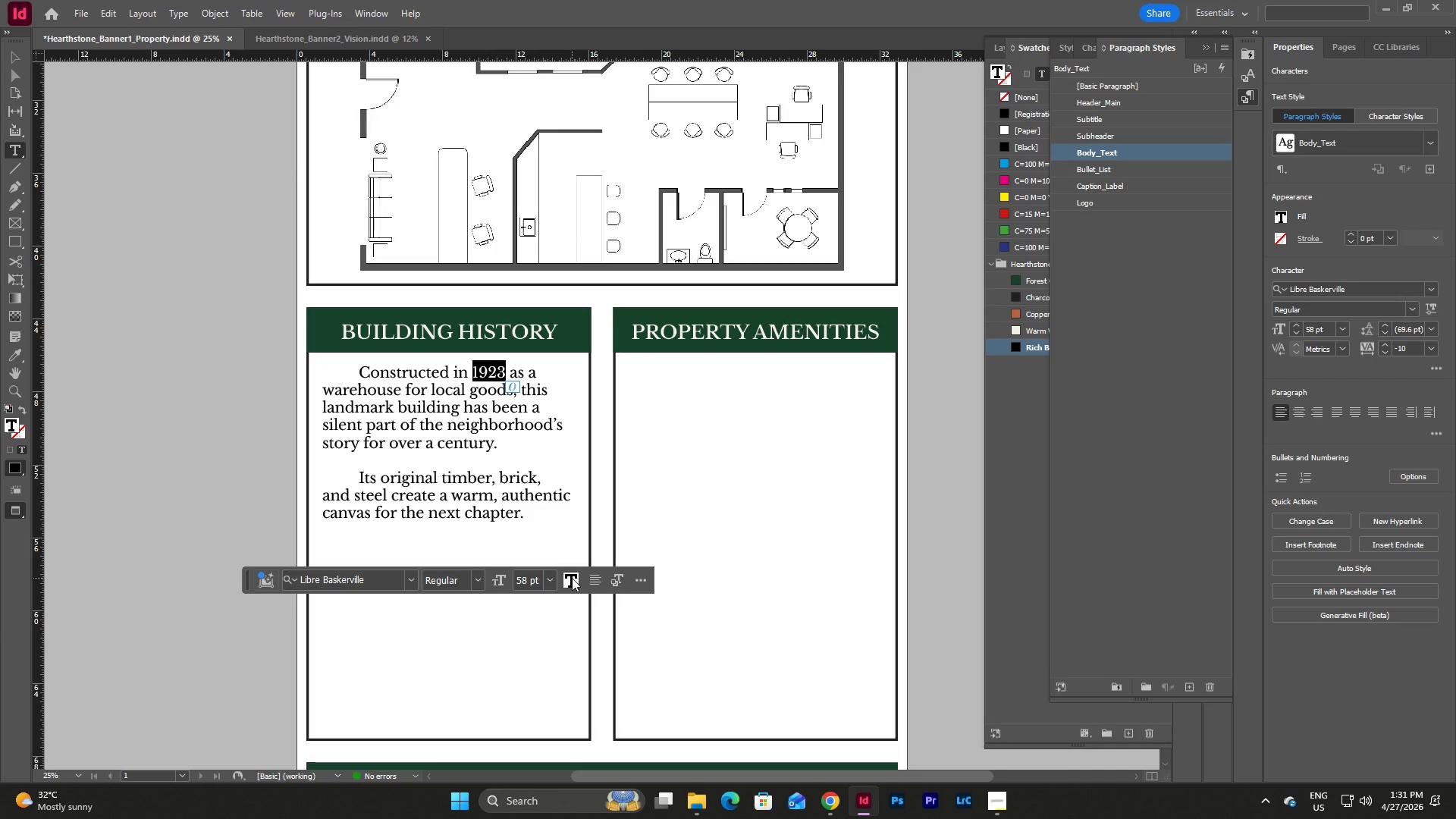 
left_click([457, 646])
 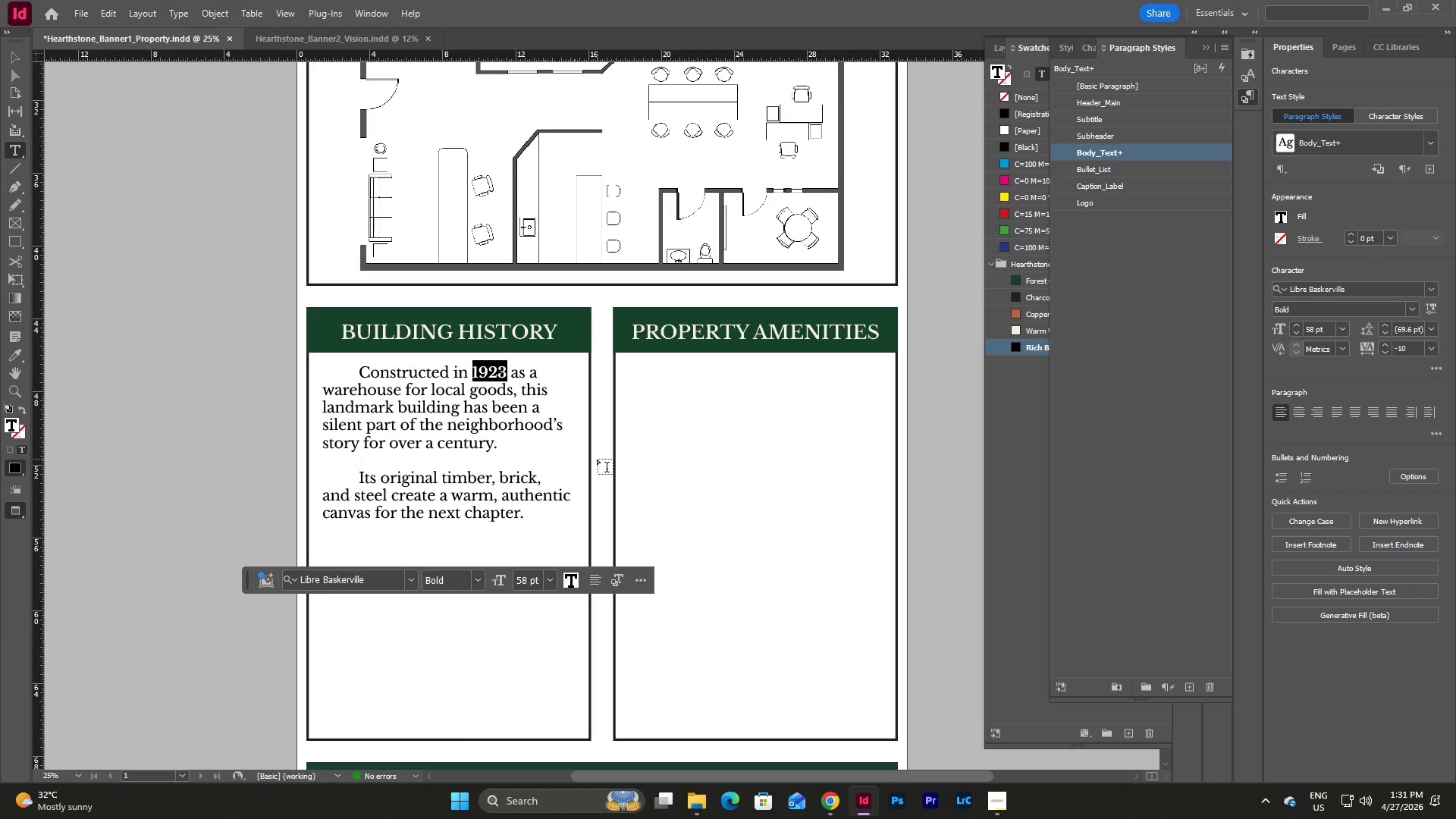 
key(Escape)
 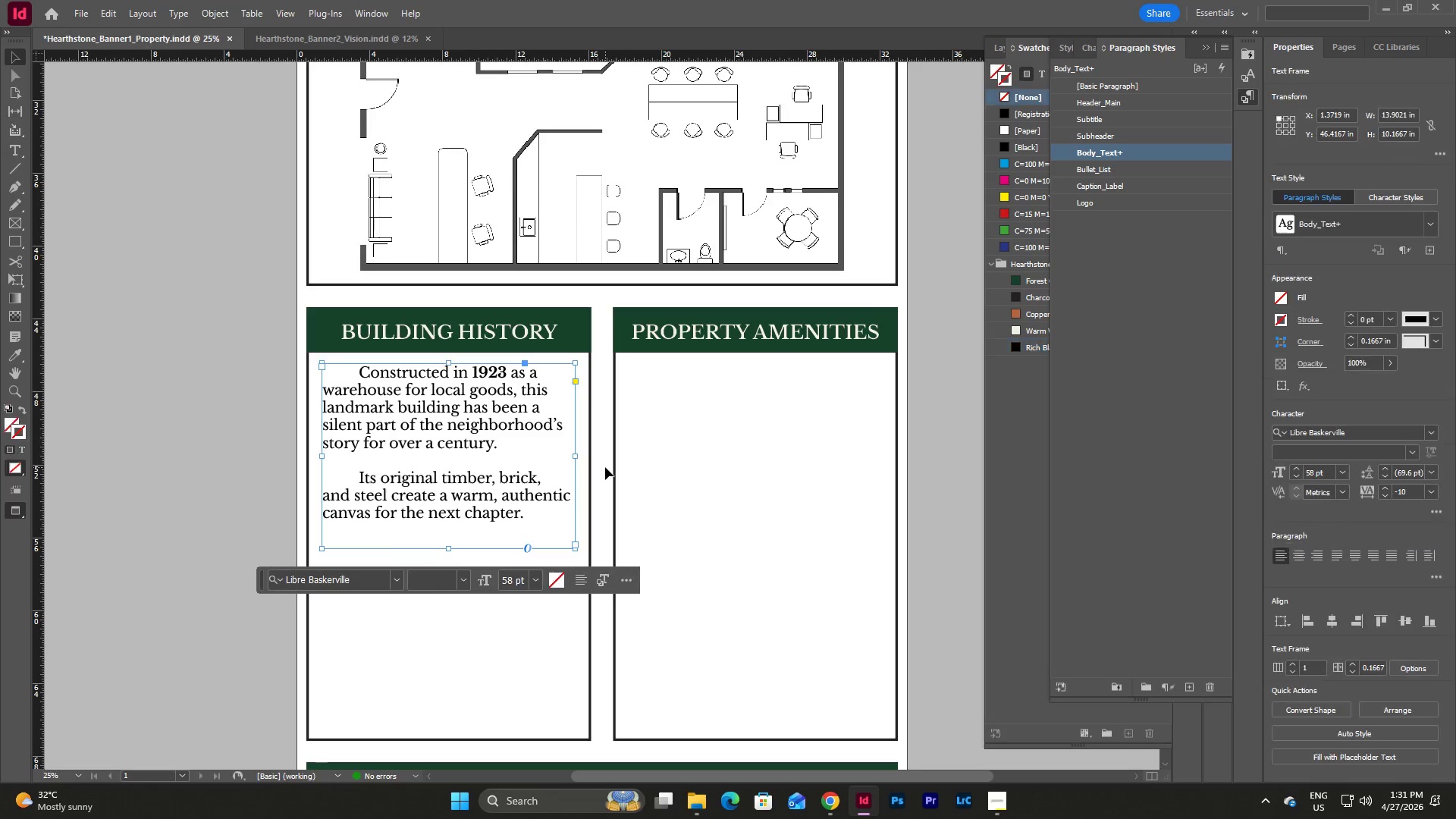 
left_click([605, 467])
 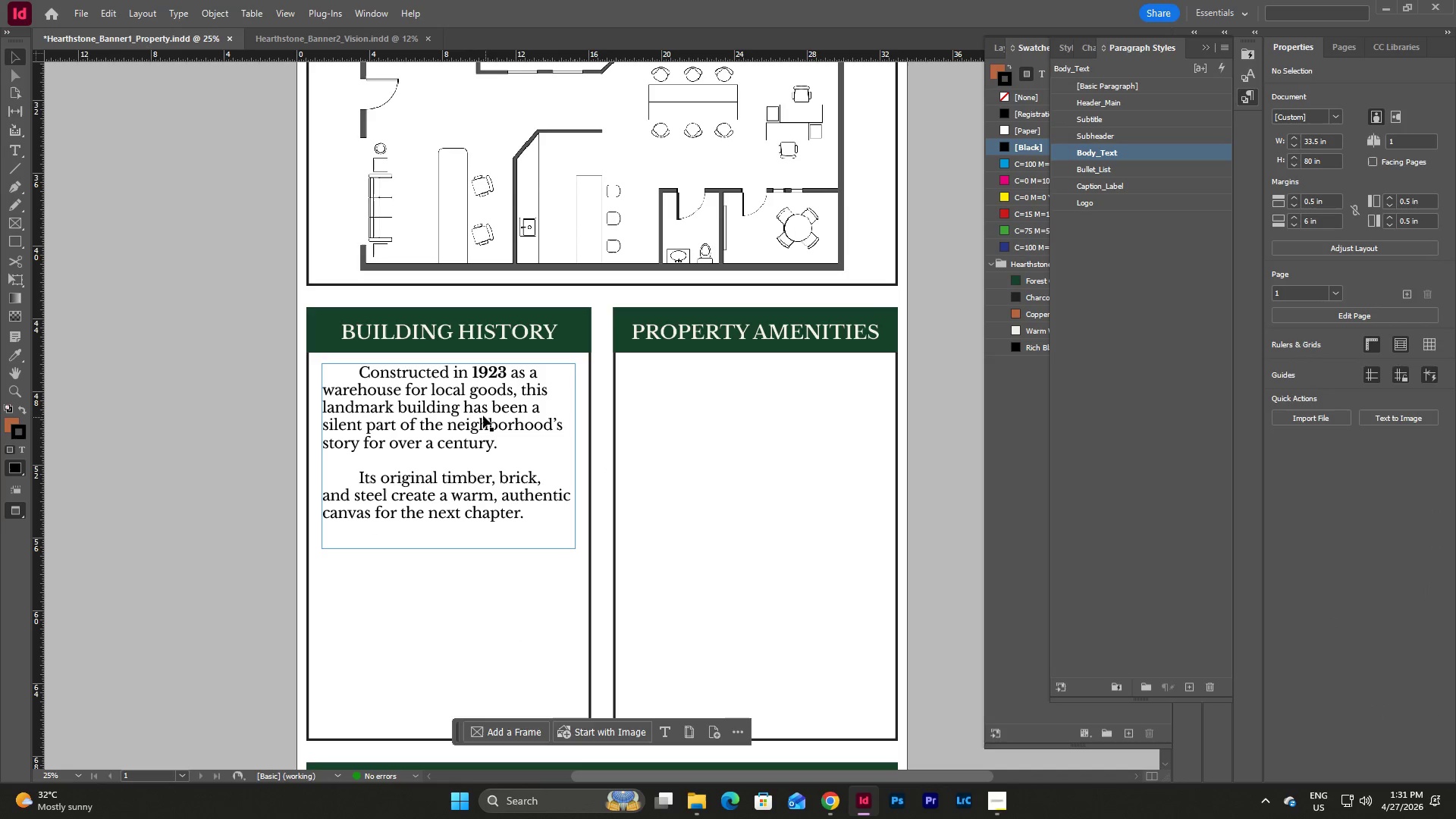 
left_click([483, 416])
 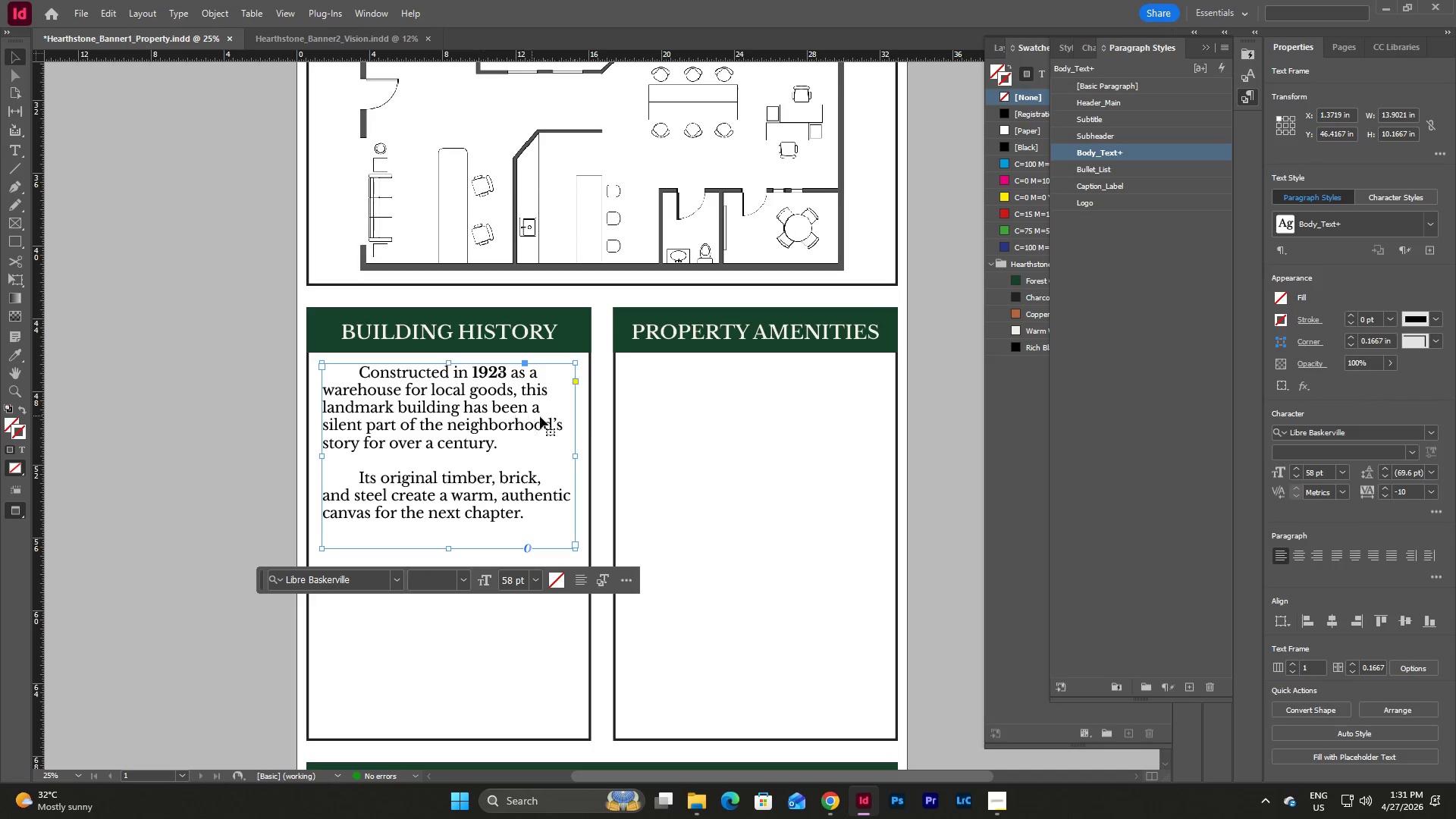 
key(Escape)
 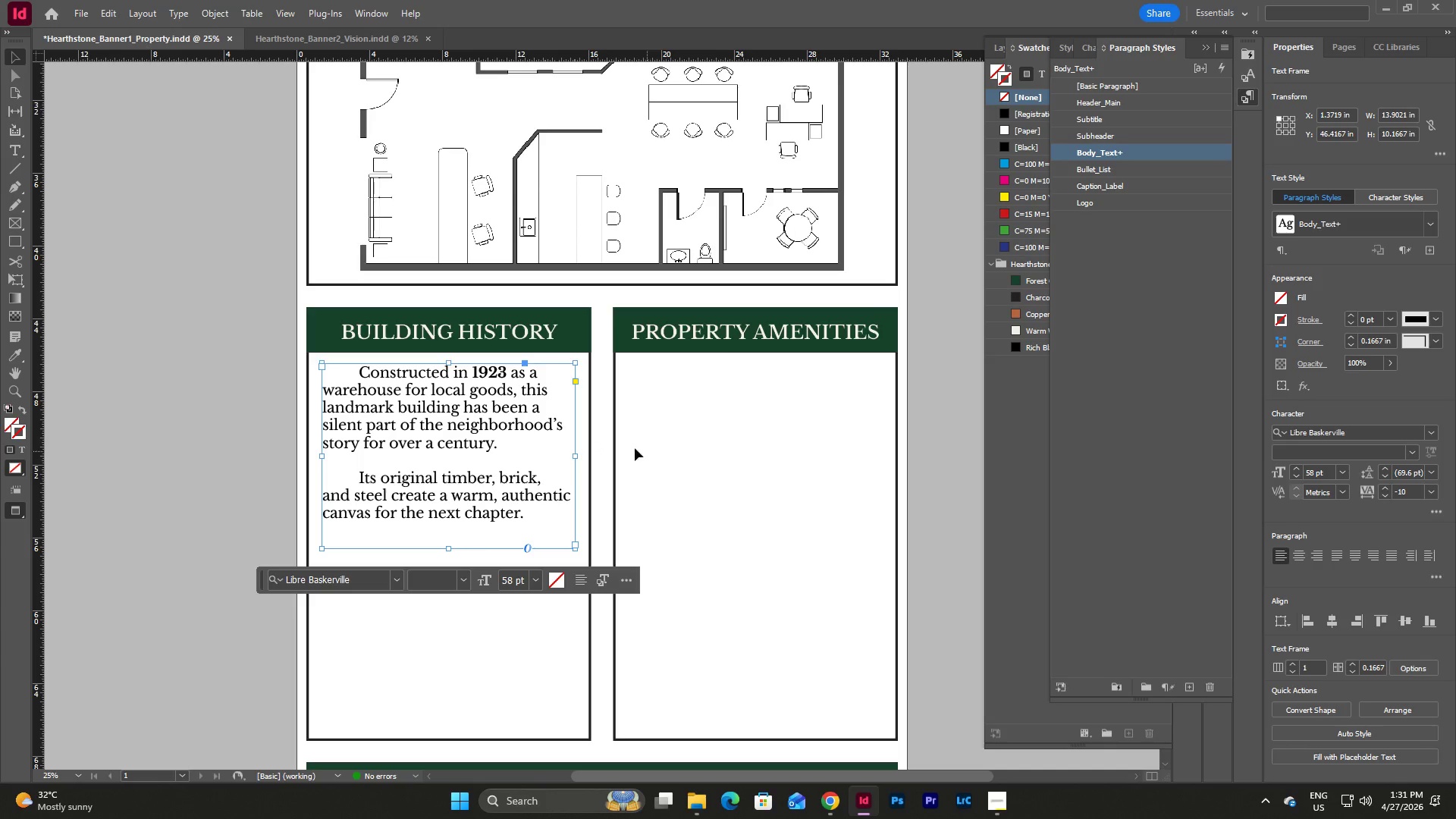 
left_click([604, 430])
 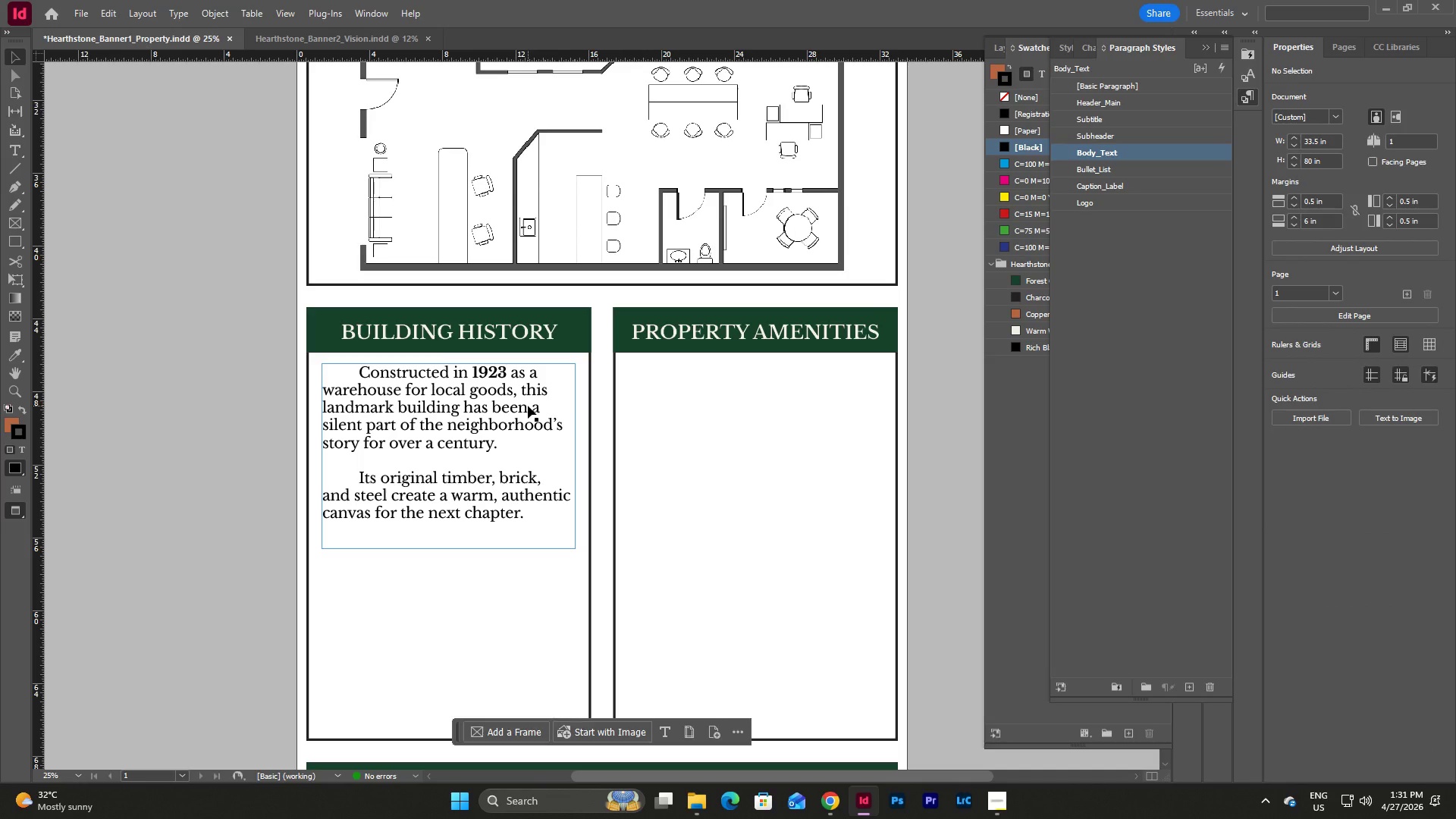 
key(Control+Z)
 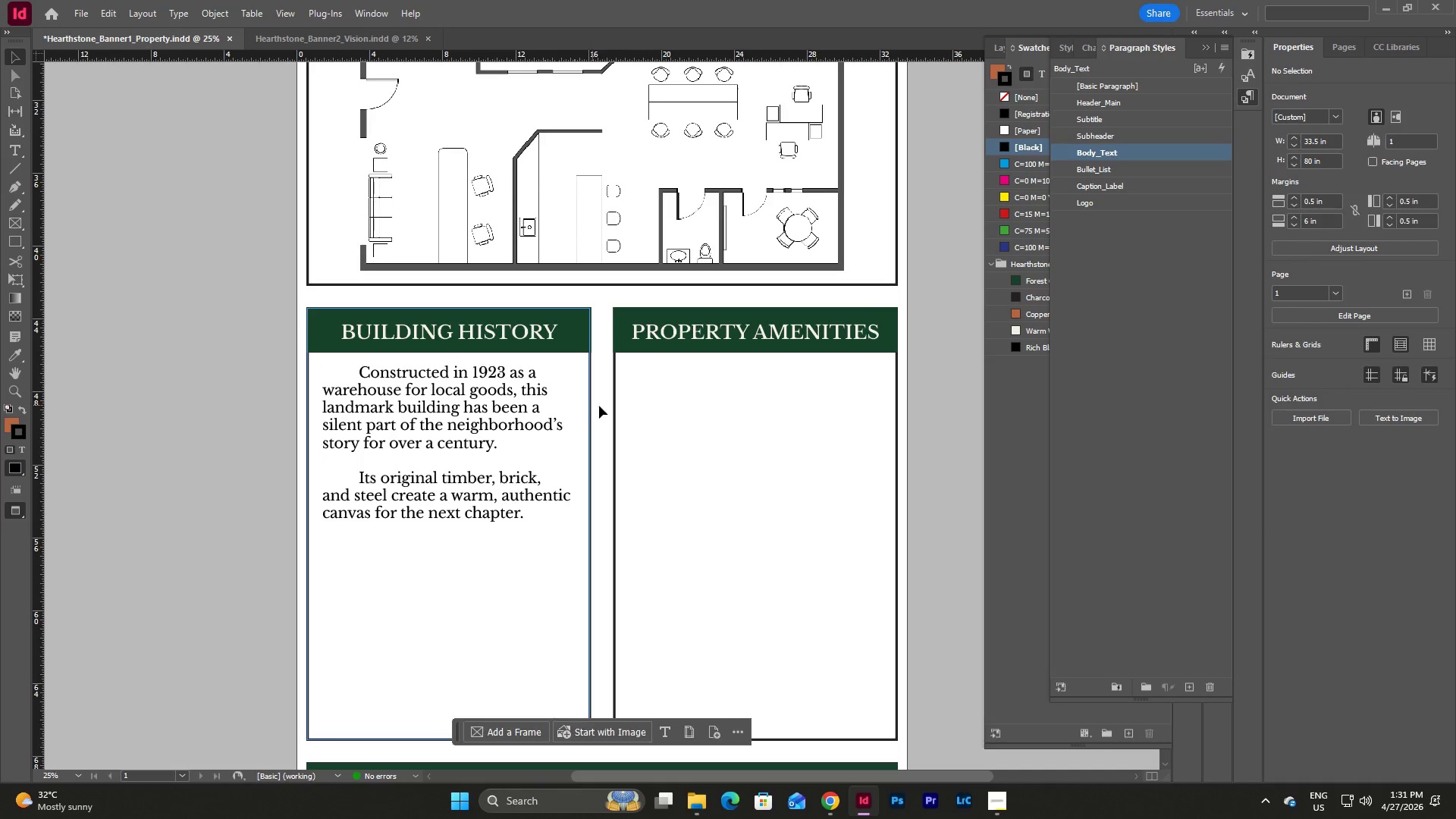 
left_click([606, 406])
 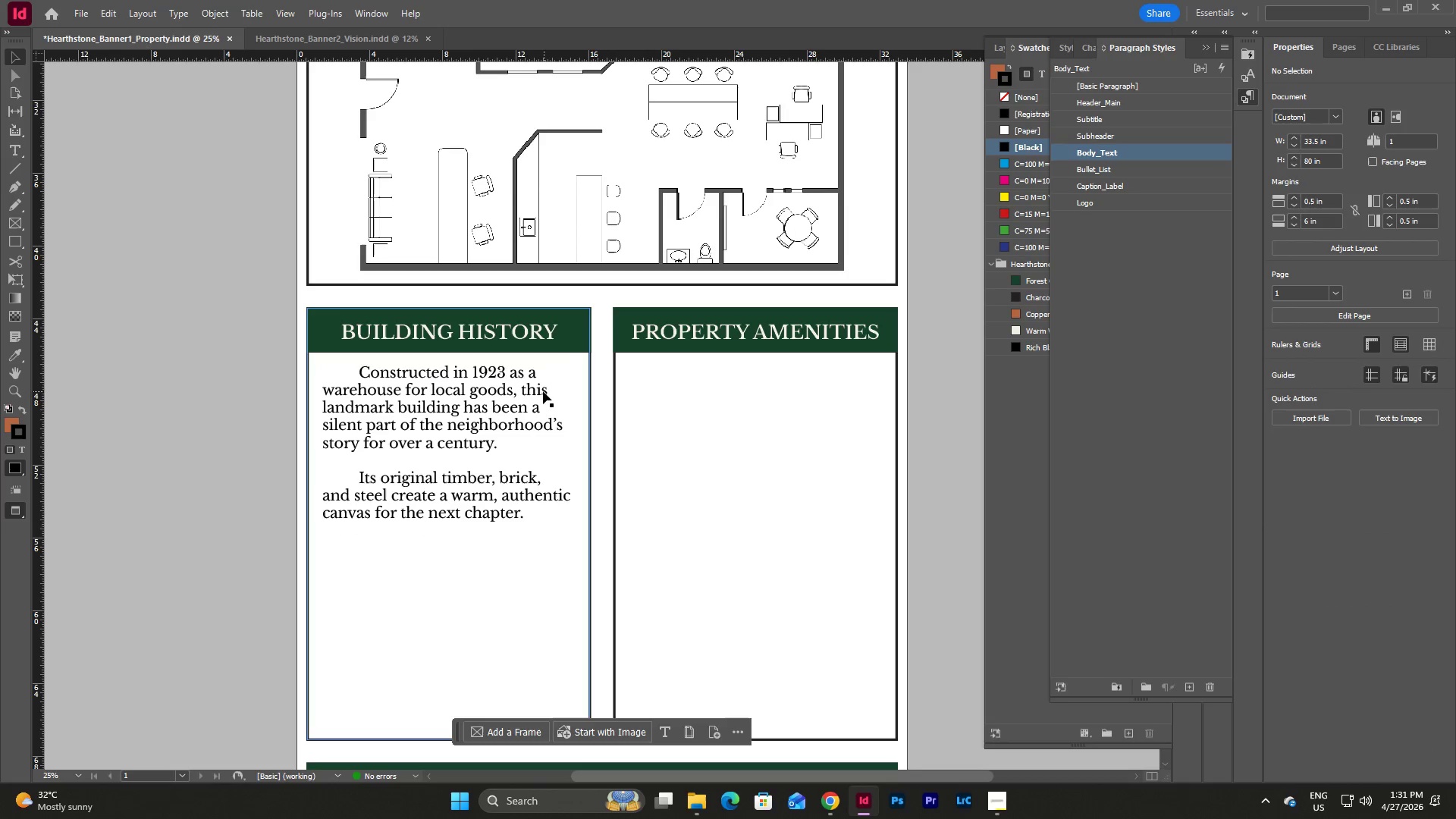 
left_click([543, 391])
 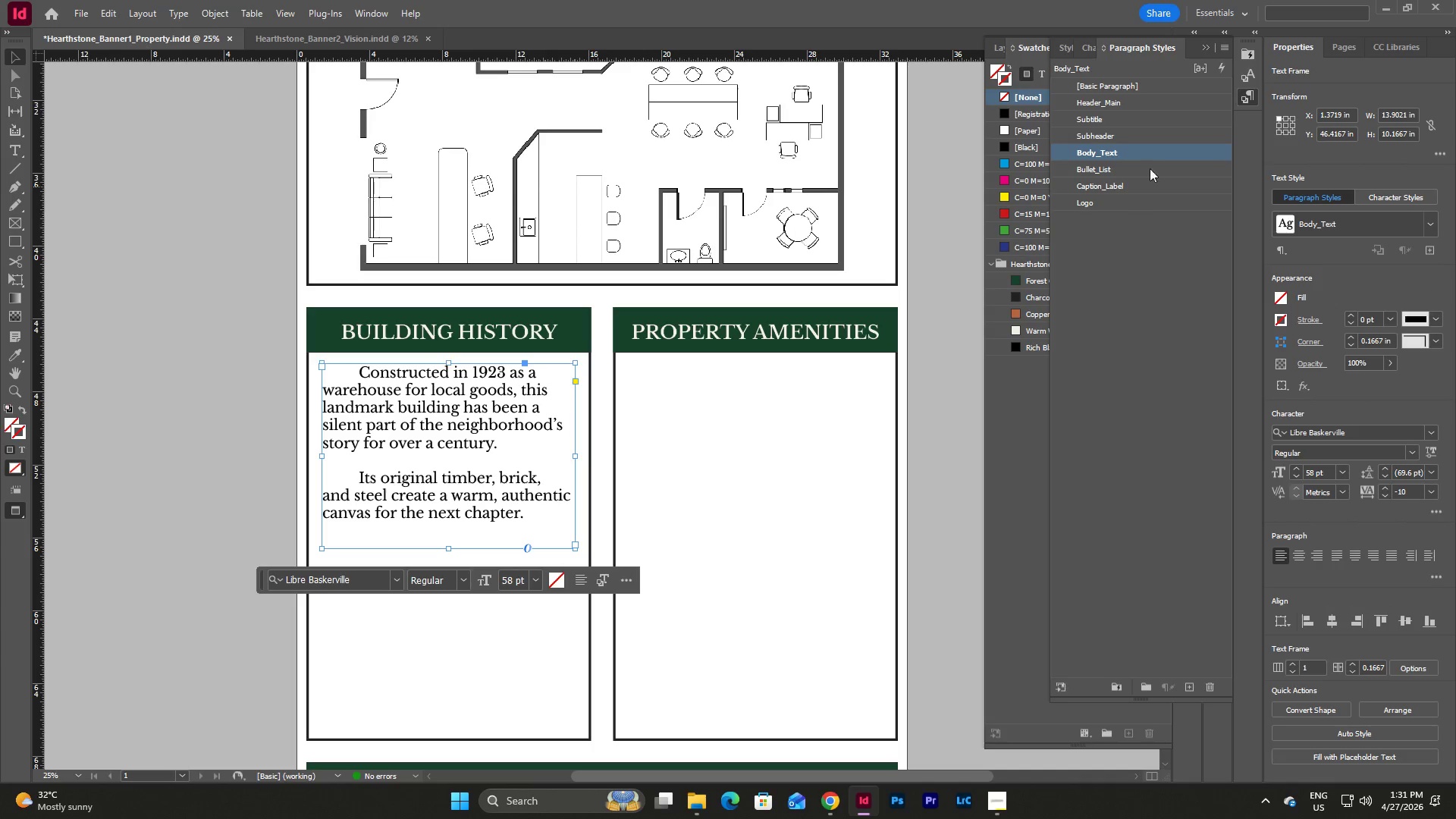 
double_click([1156, 156])
 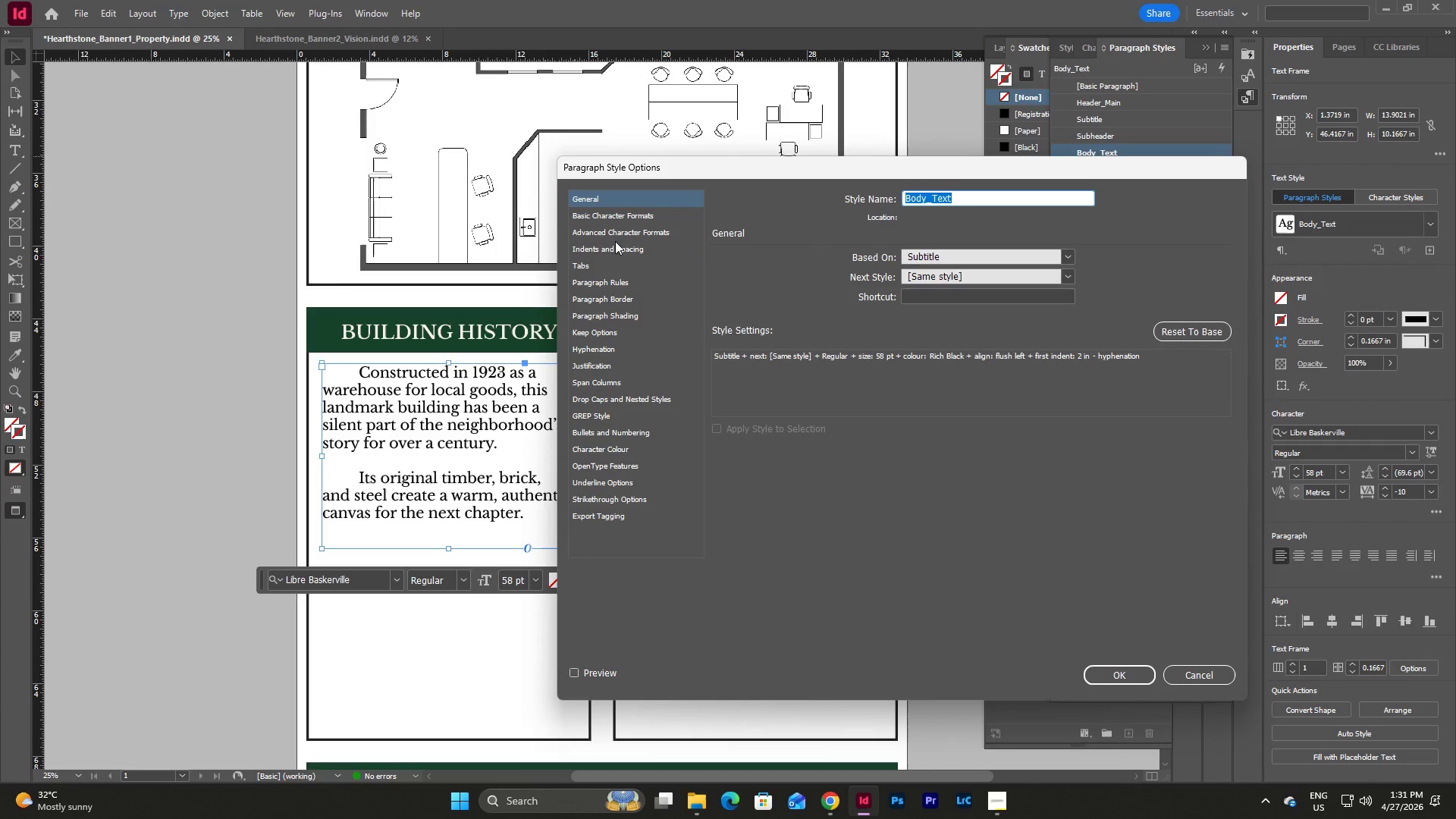 
left_click([622, 215])
 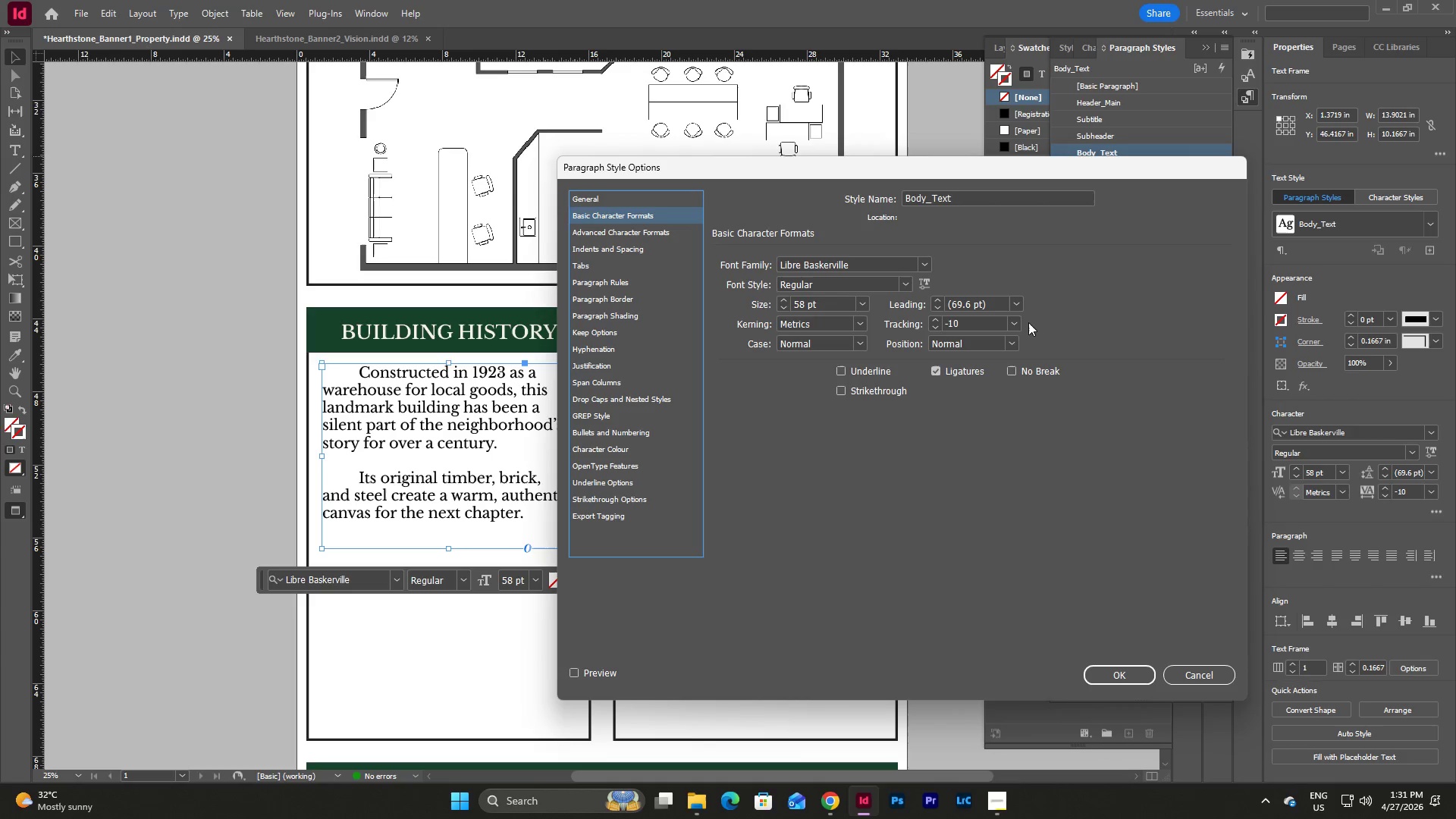 
left_click([1018, 307])
 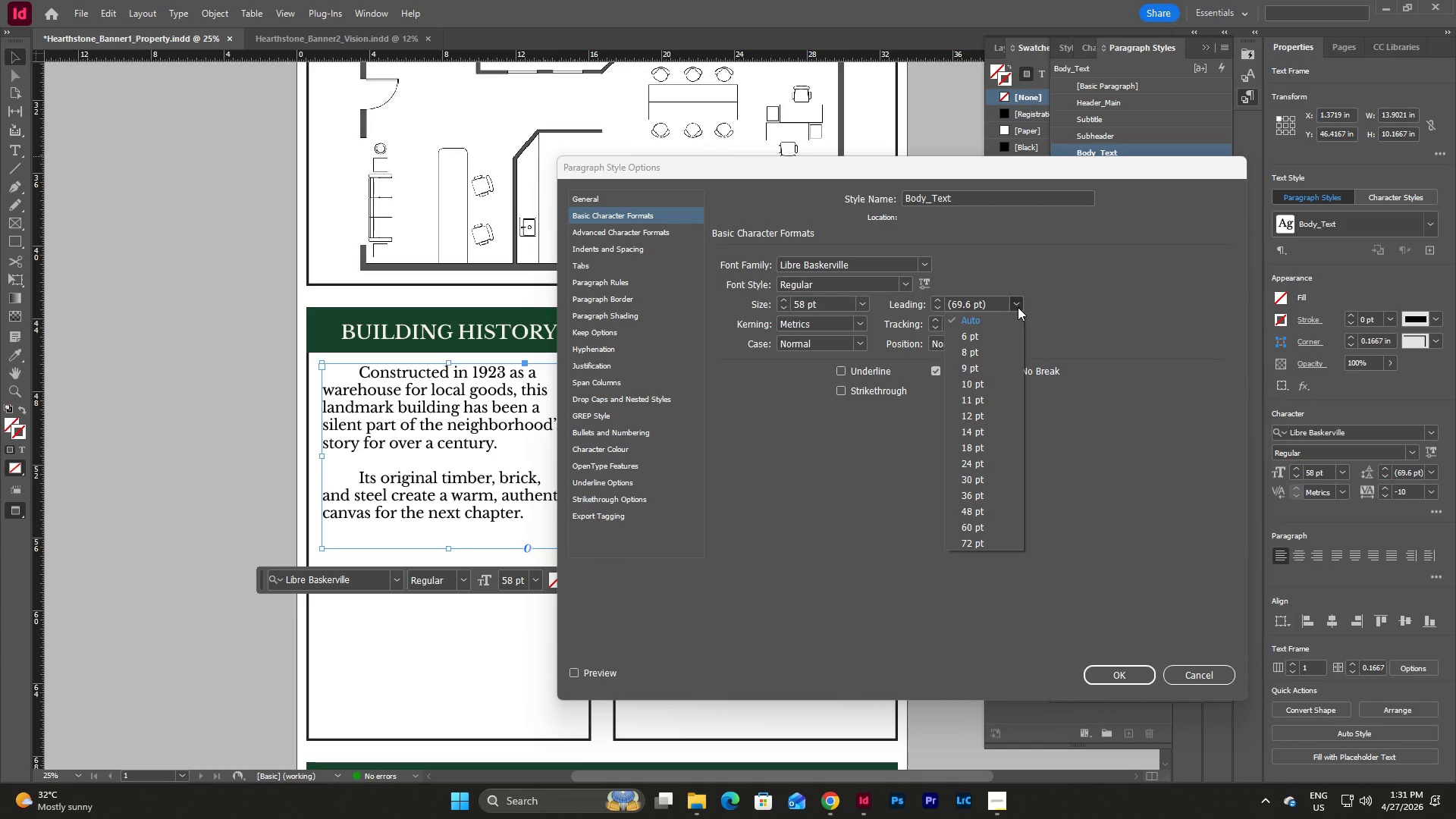 
scroll: coordinate [1018, 307], scroll_direction: down, amount: 3.0
 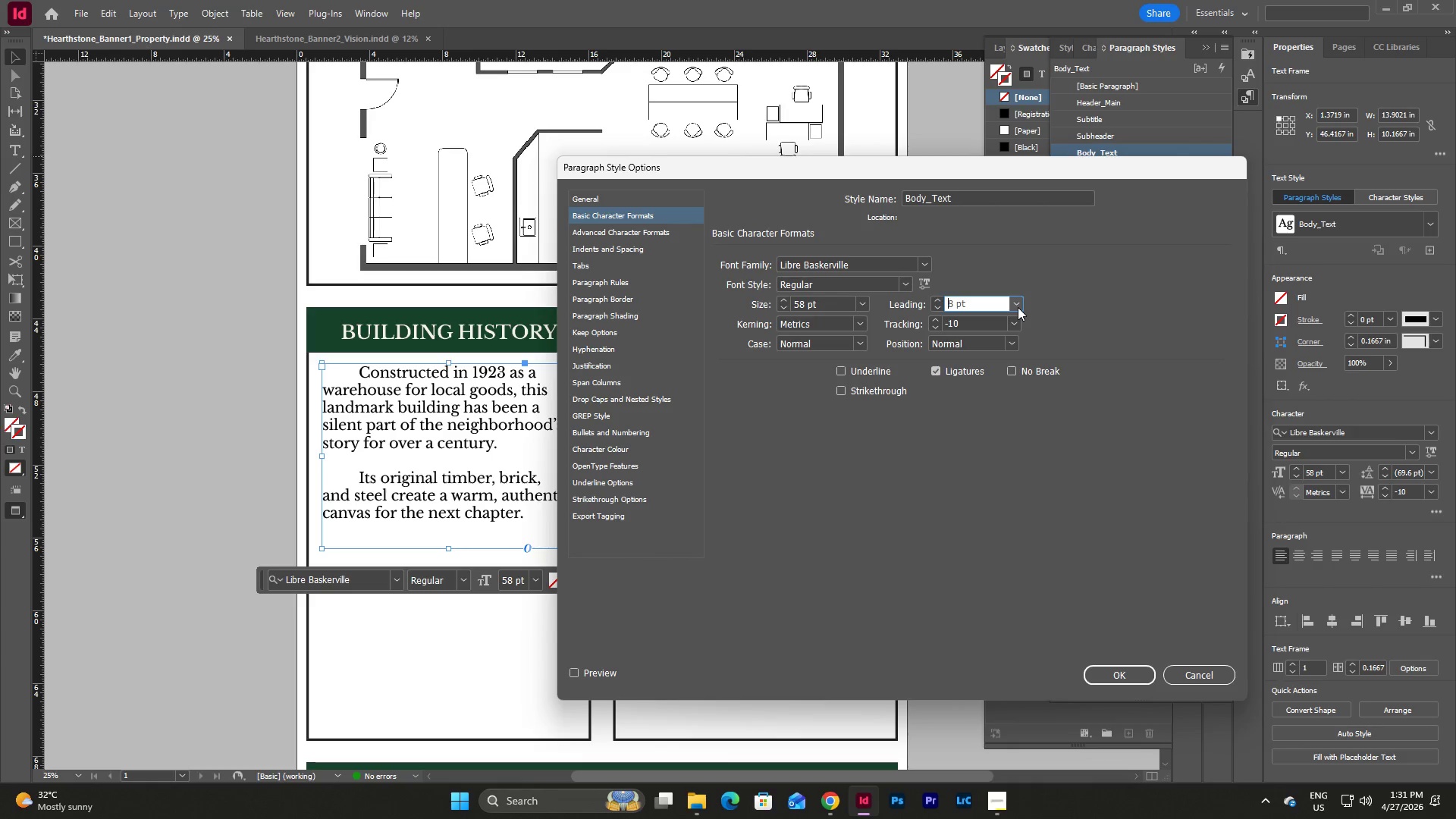 
left_click([1018, 307])
 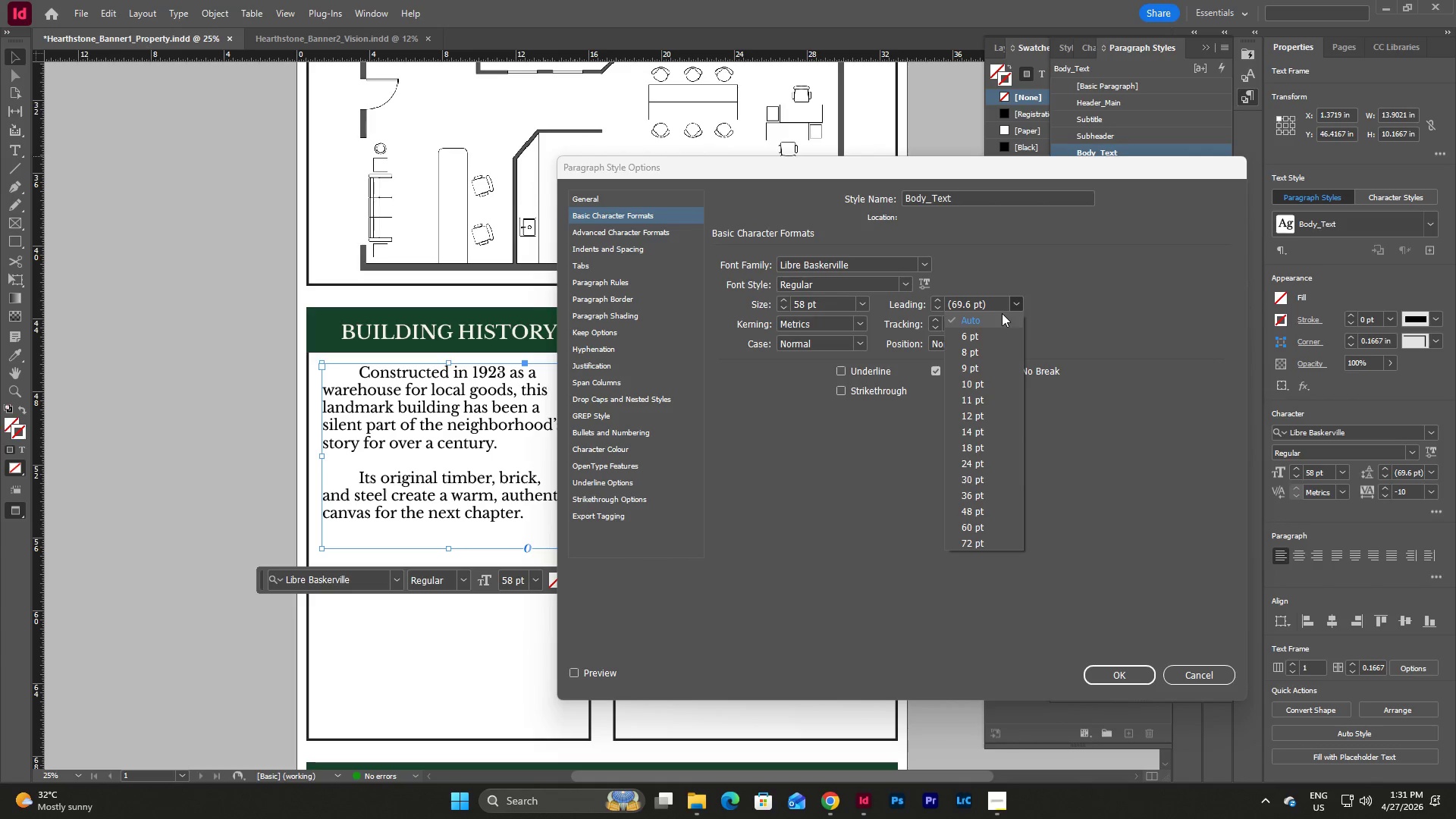 
scroll: coordinate [1018, 307], scroll_direction: up, amount: 2.0
 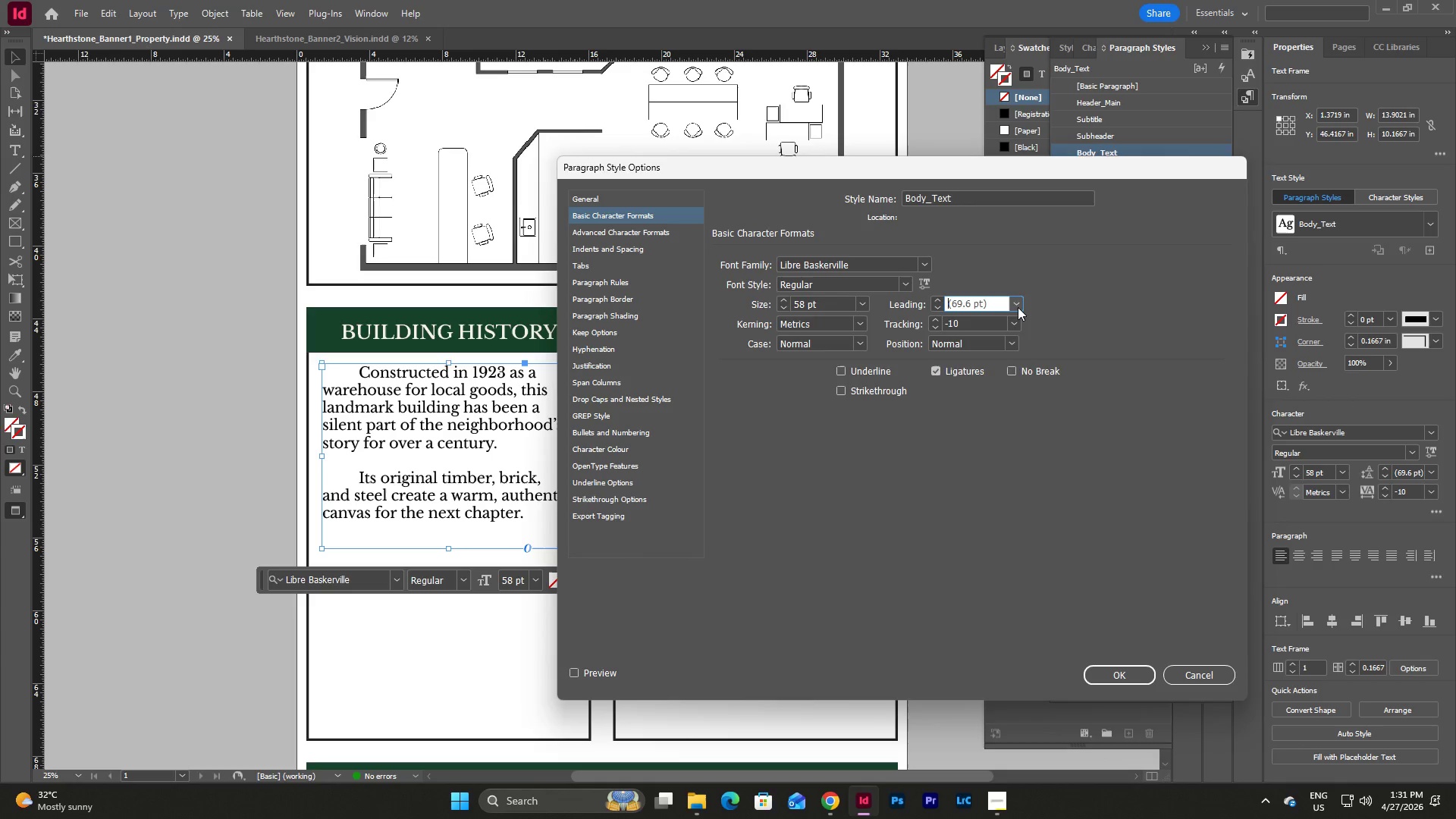 
left_click([999, 317])
 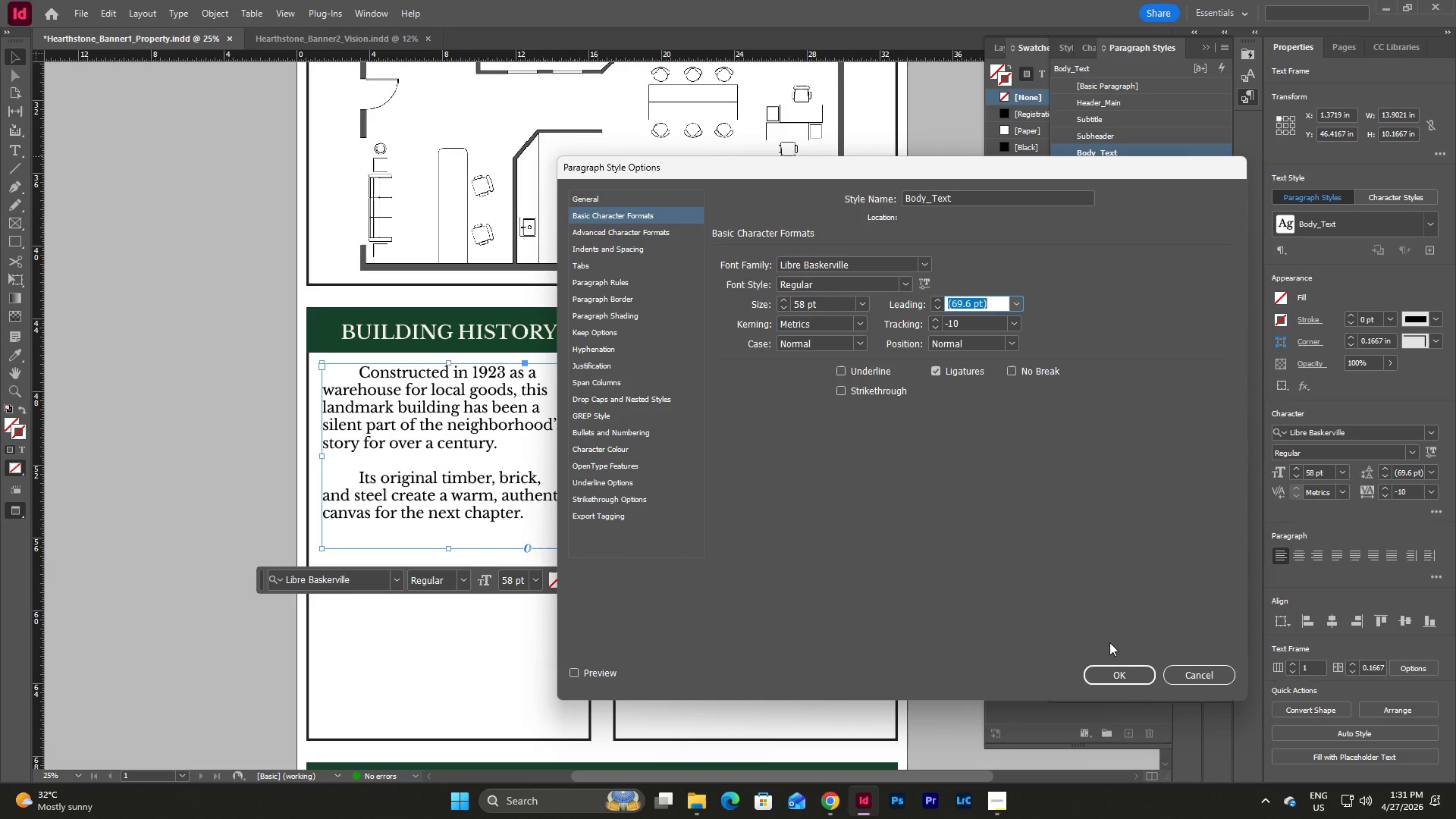 
left_click([1103, 678])
 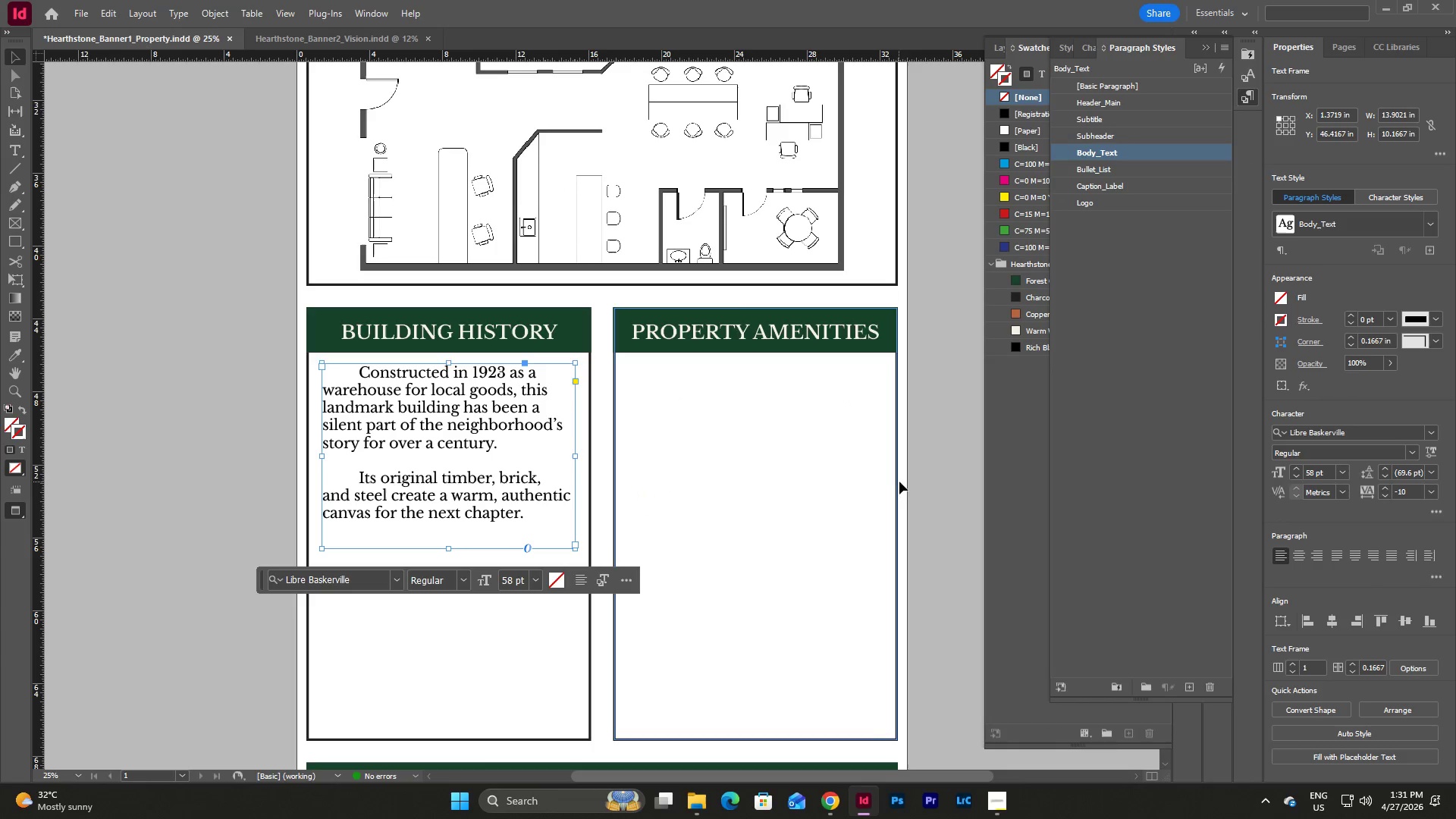 
left_click([904, 483])
 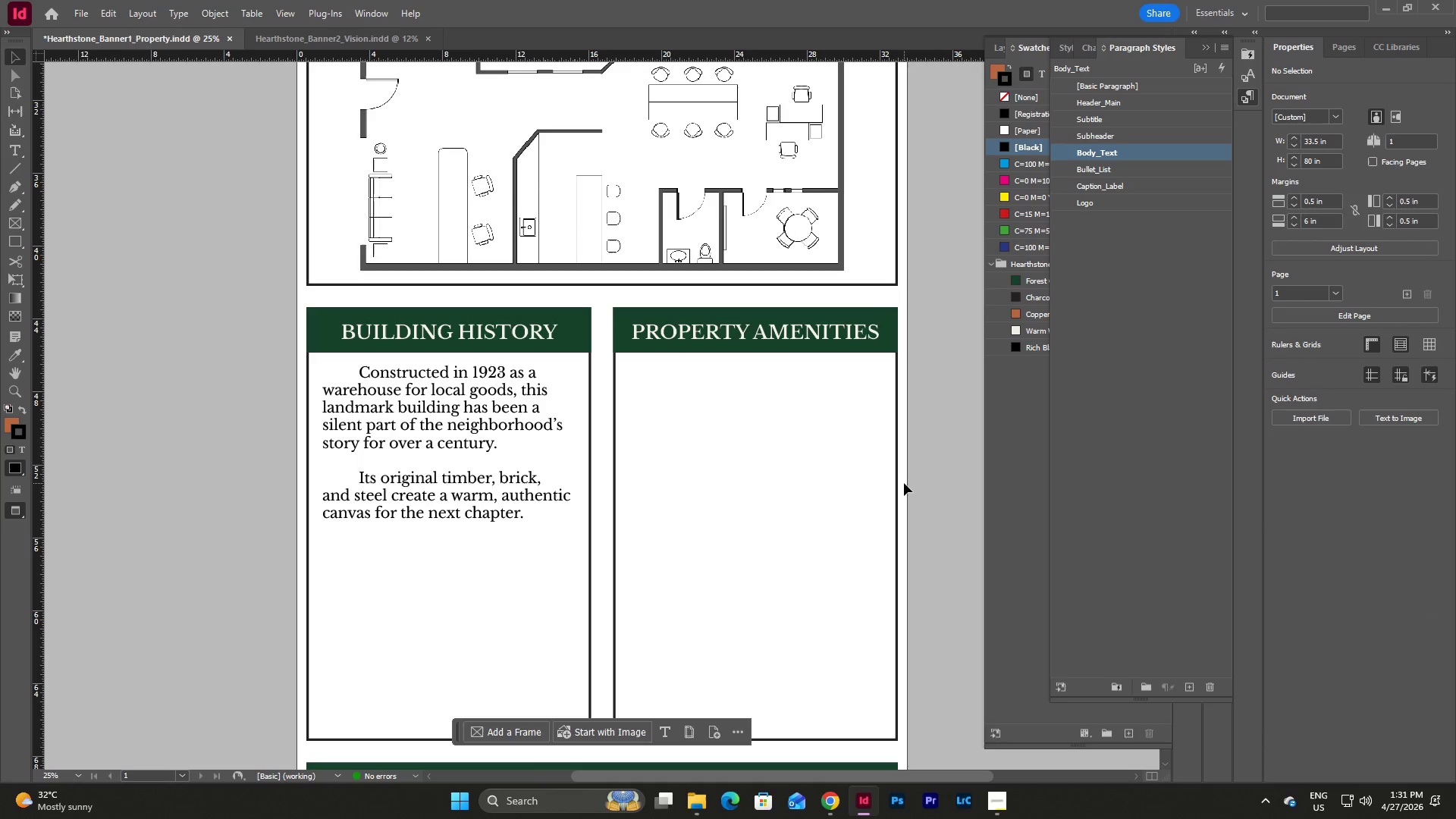 
wait(7.12)
 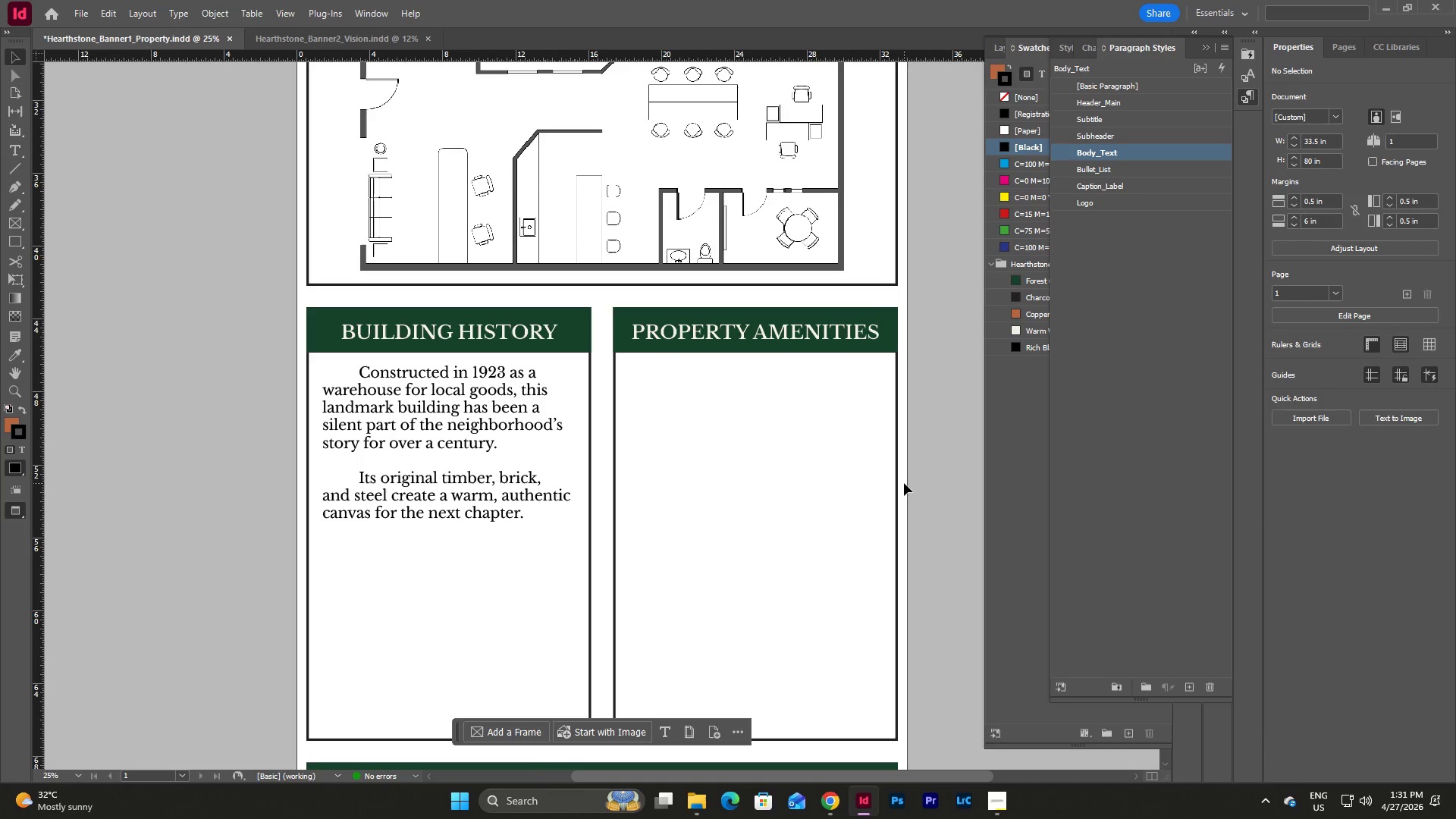 
scroll: coordinate [910, 485], scroll_direction: down, amount: 3.0
 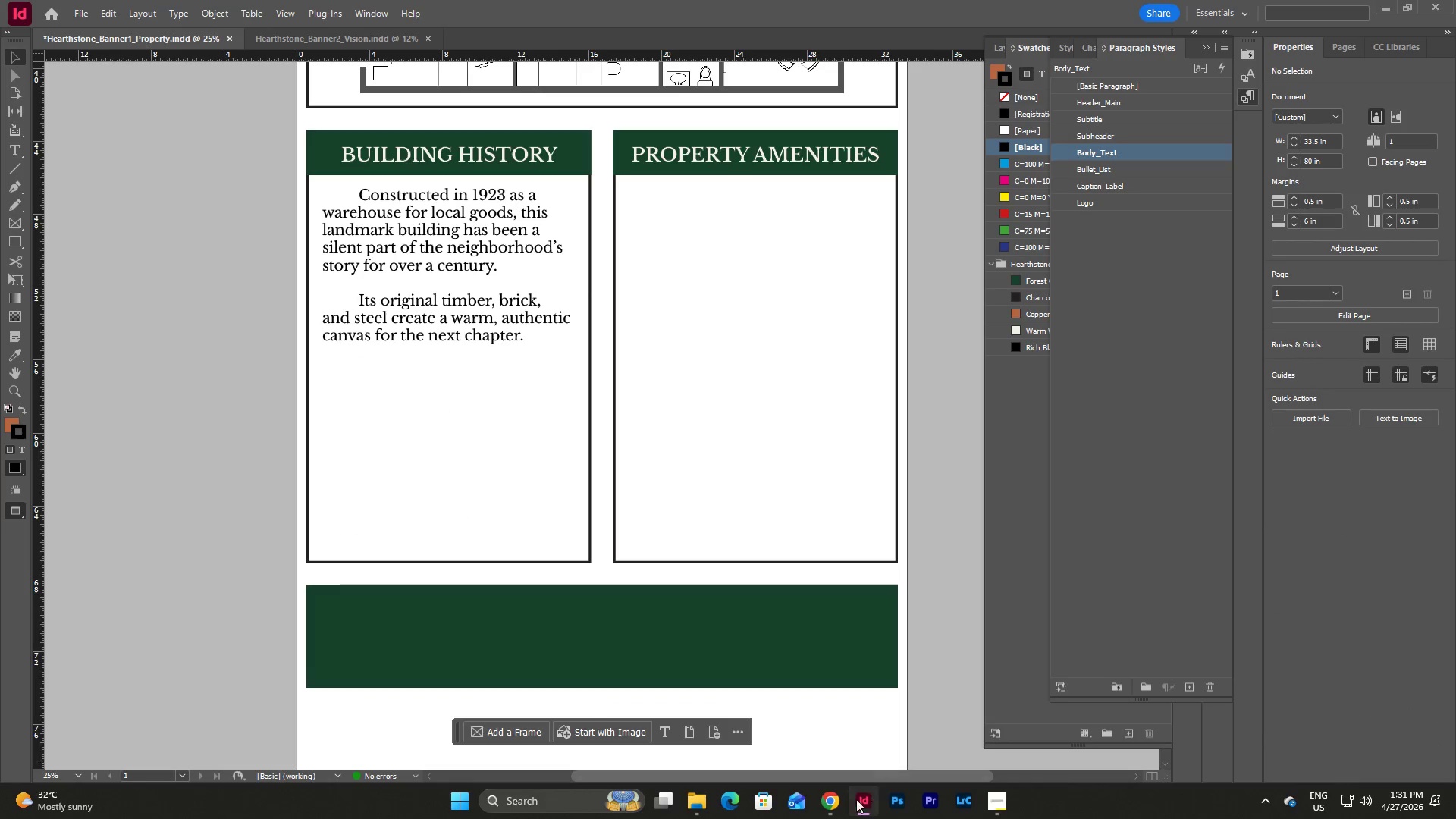 
left_click([832, 799])
 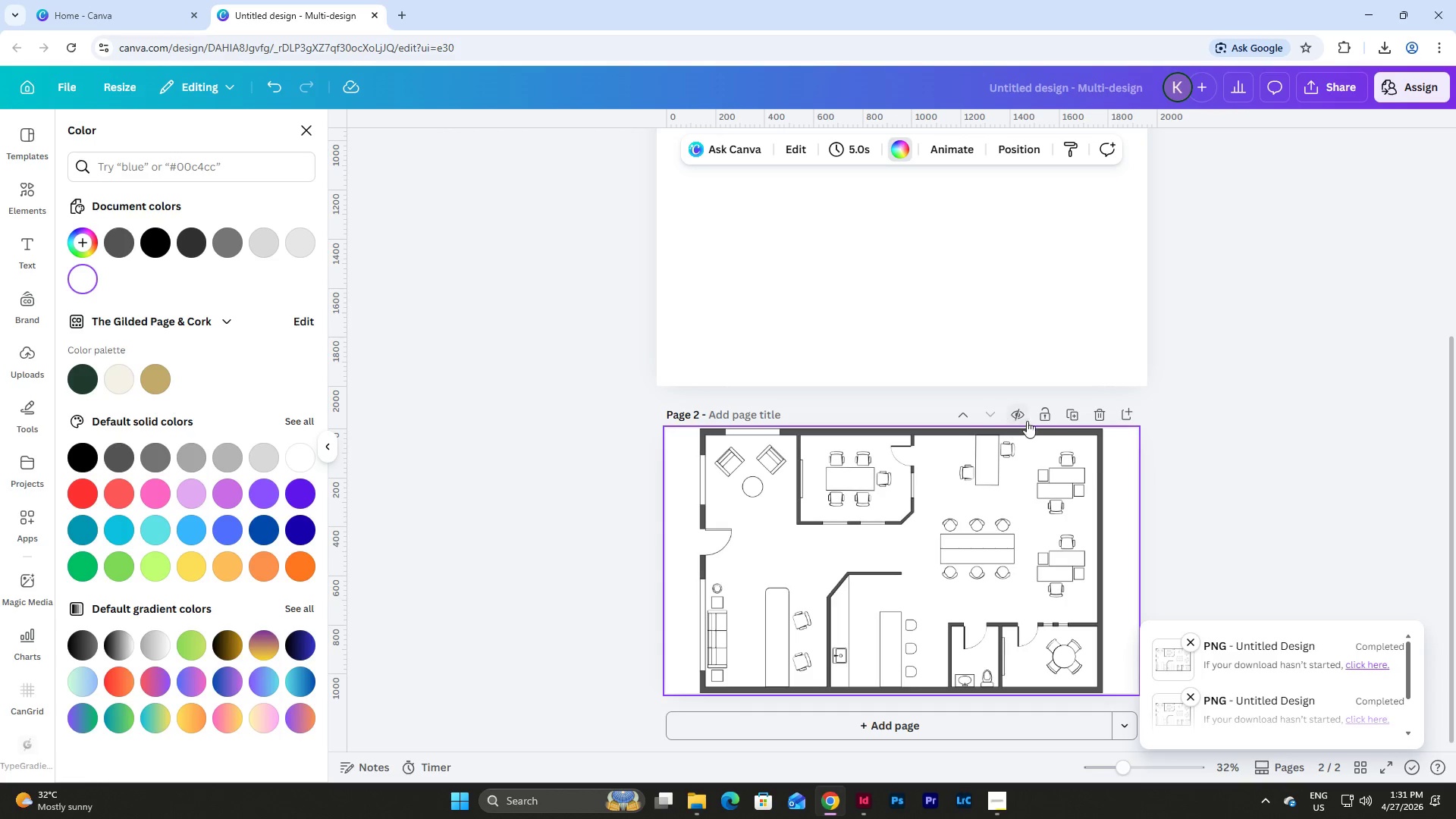 
left_click([1065, 411])
 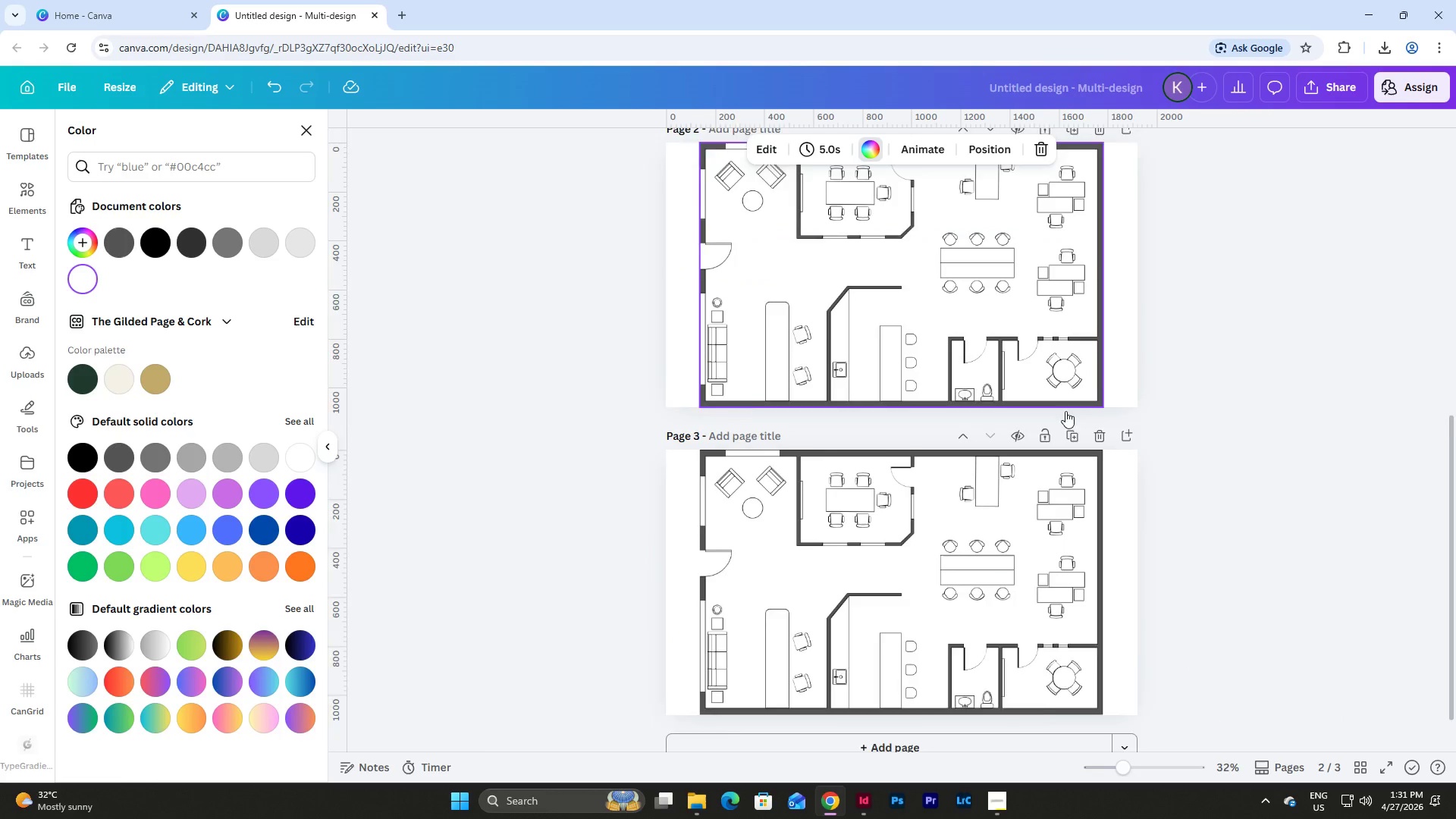 
left_click([1000, 499])
 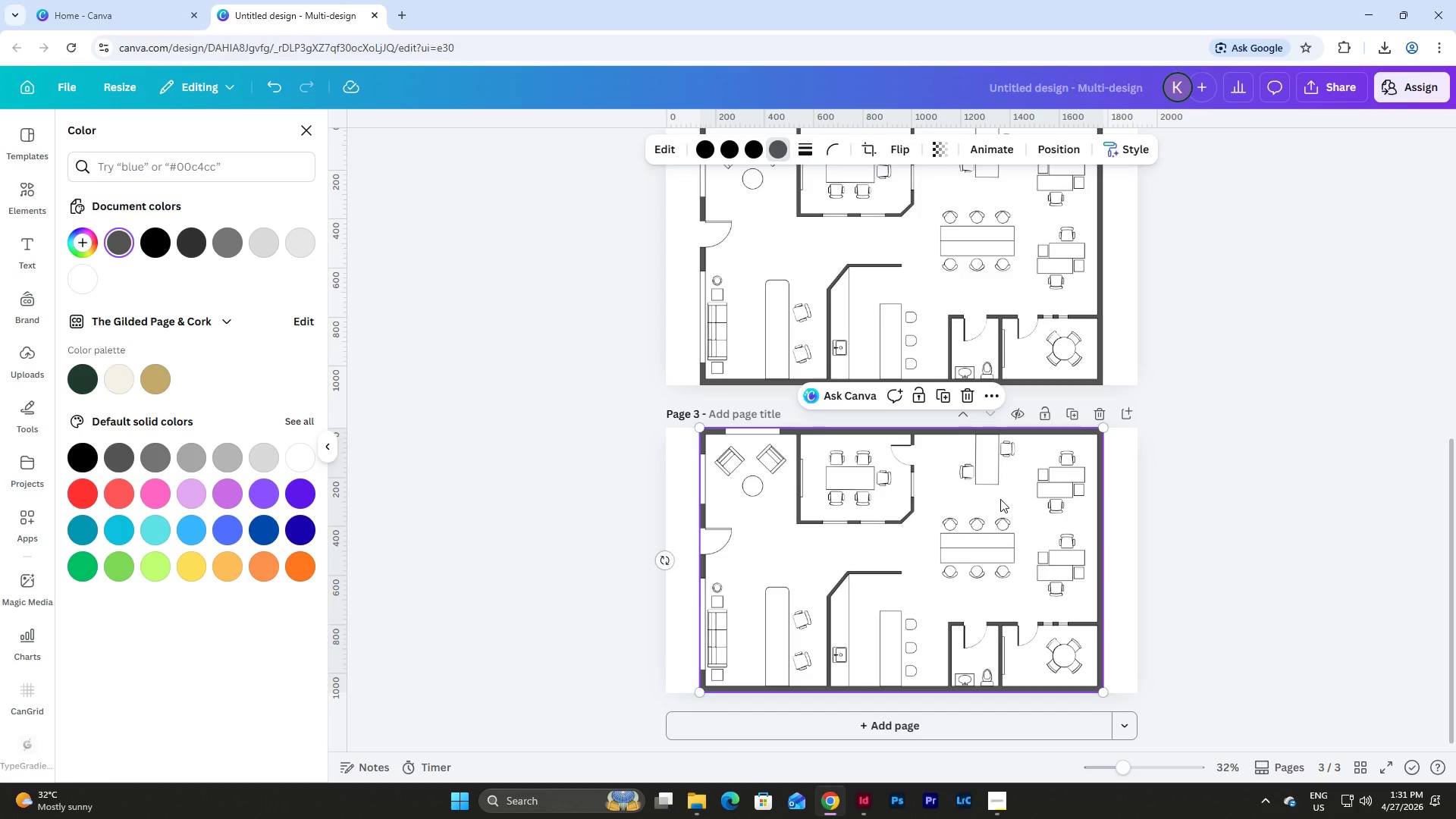 
scroll: coordinate [1065, 411], scroll_direction: down, amount: 3.0
 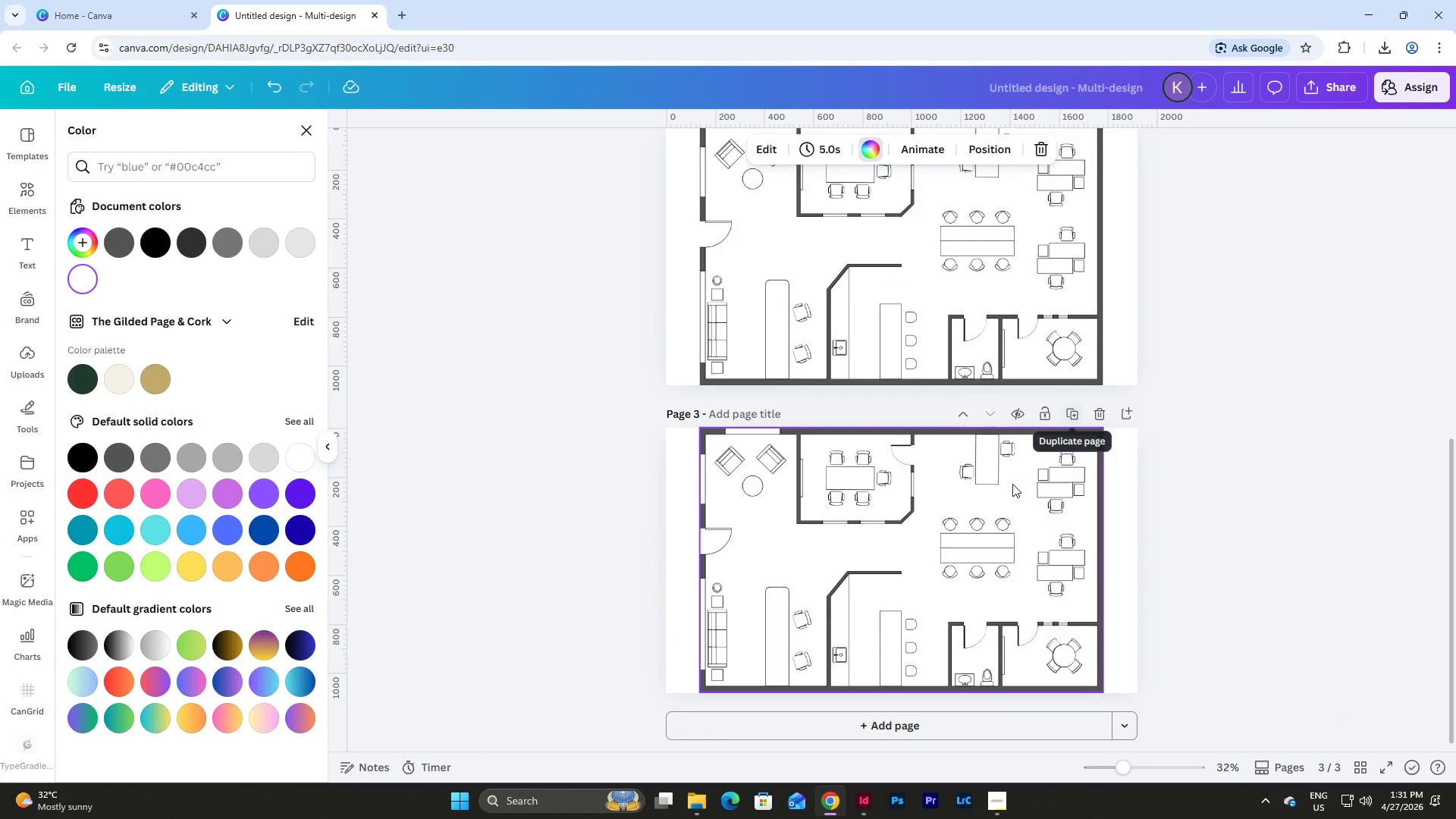 
key(Backspace)
 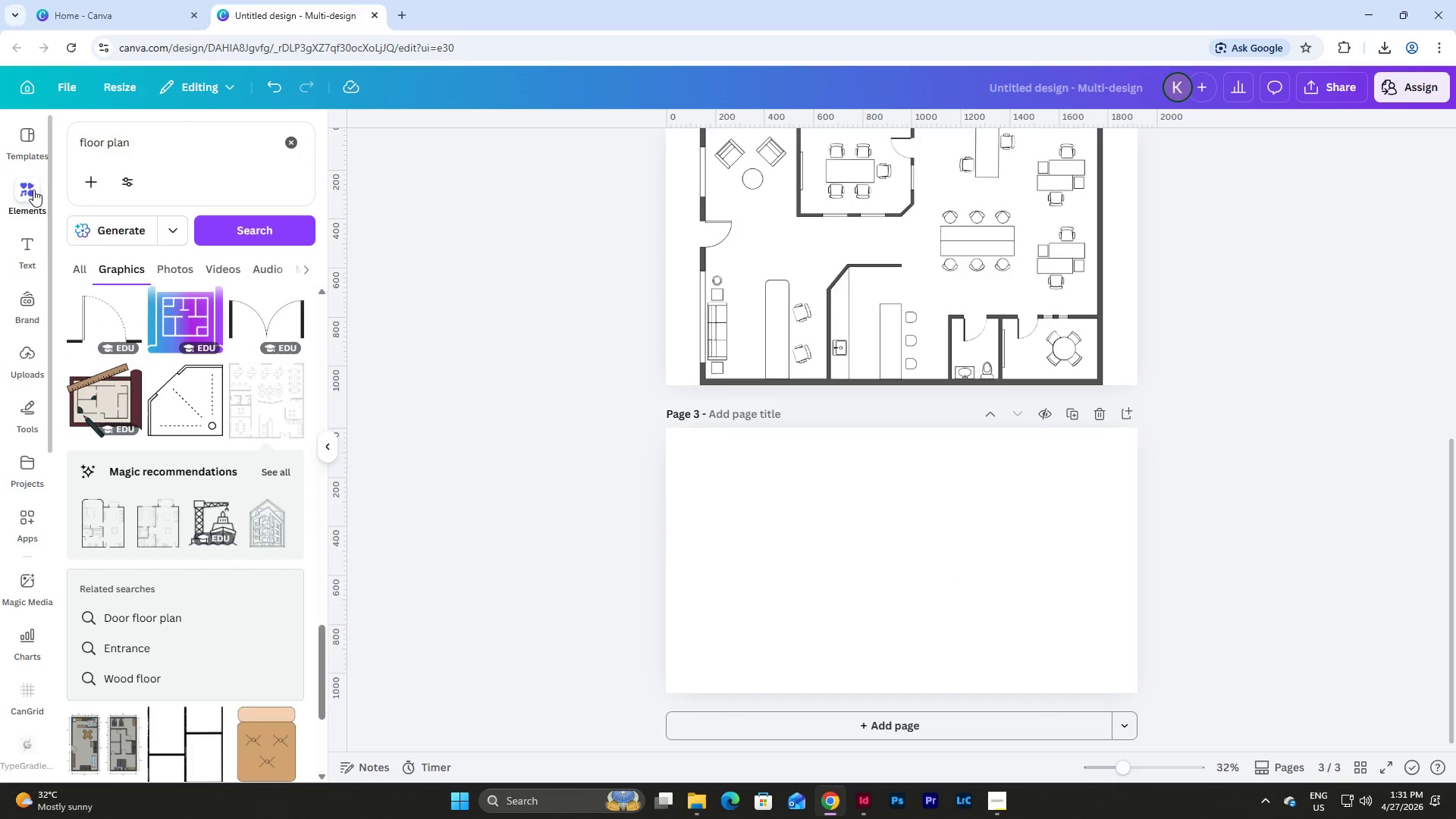 
left_click([171, 146])
 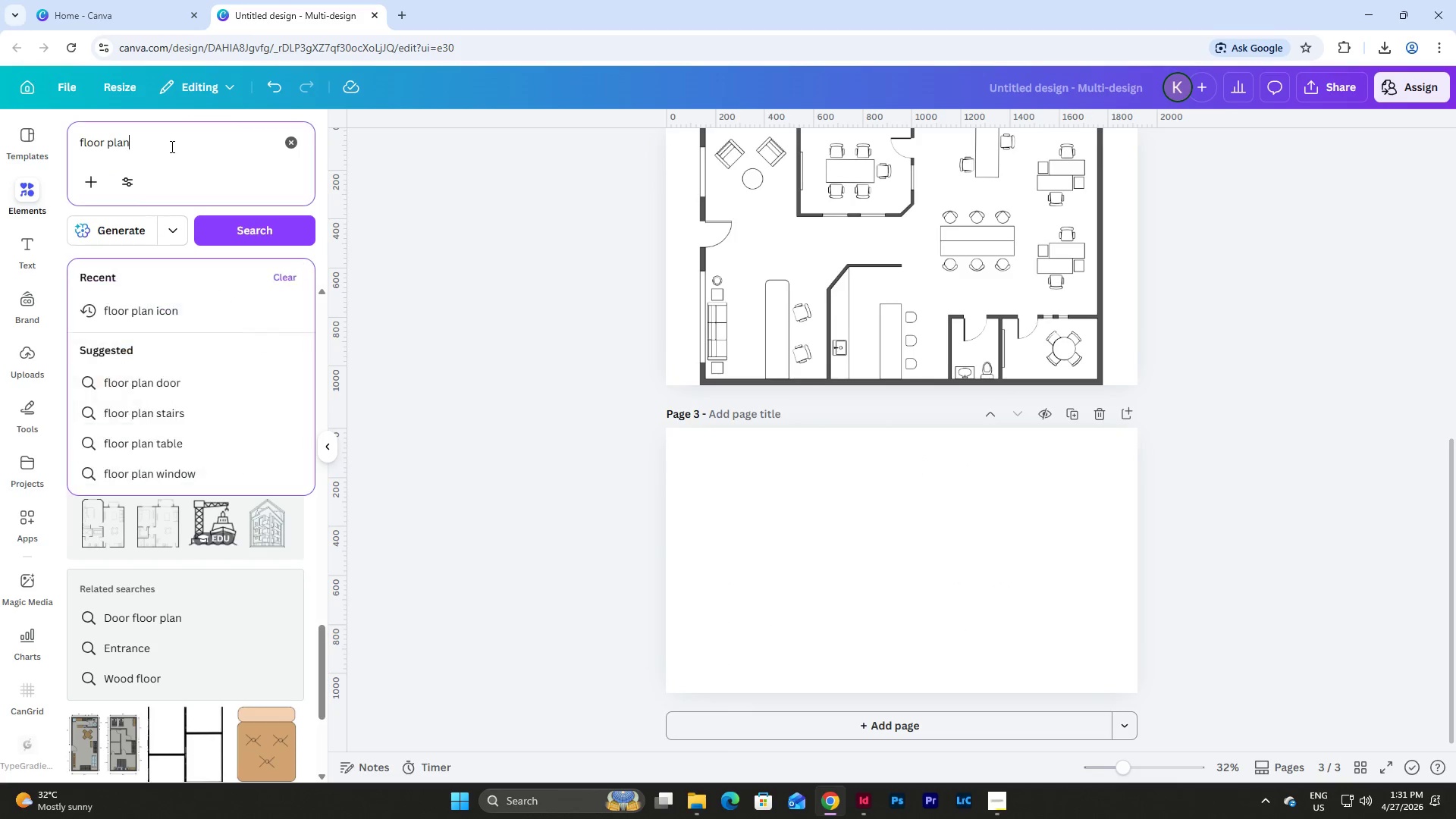 
left_click_drag(start_coordinate=[164, 145], to_coordinate=[49, 137])
 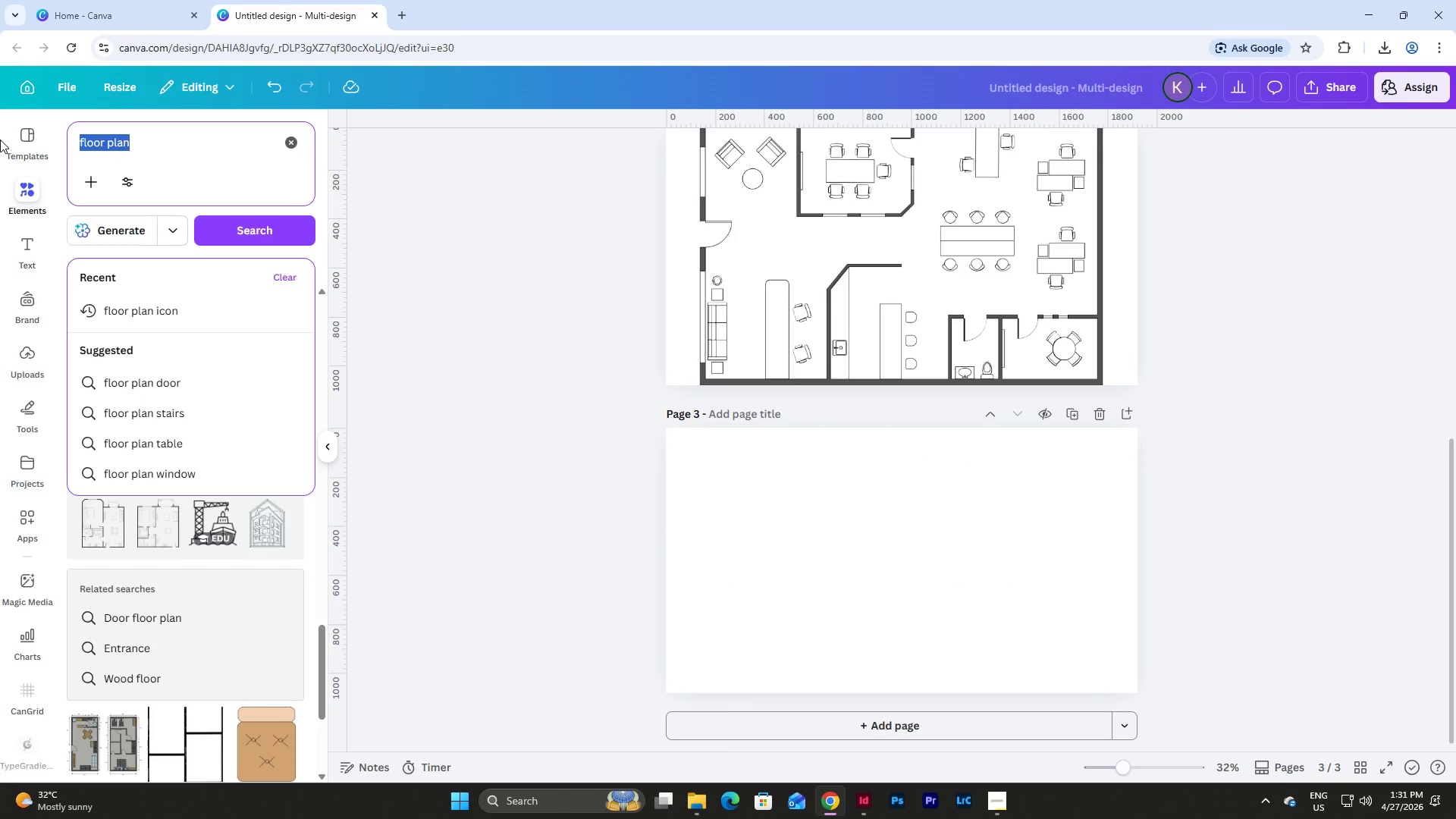 
type(ancient buildinbg)
 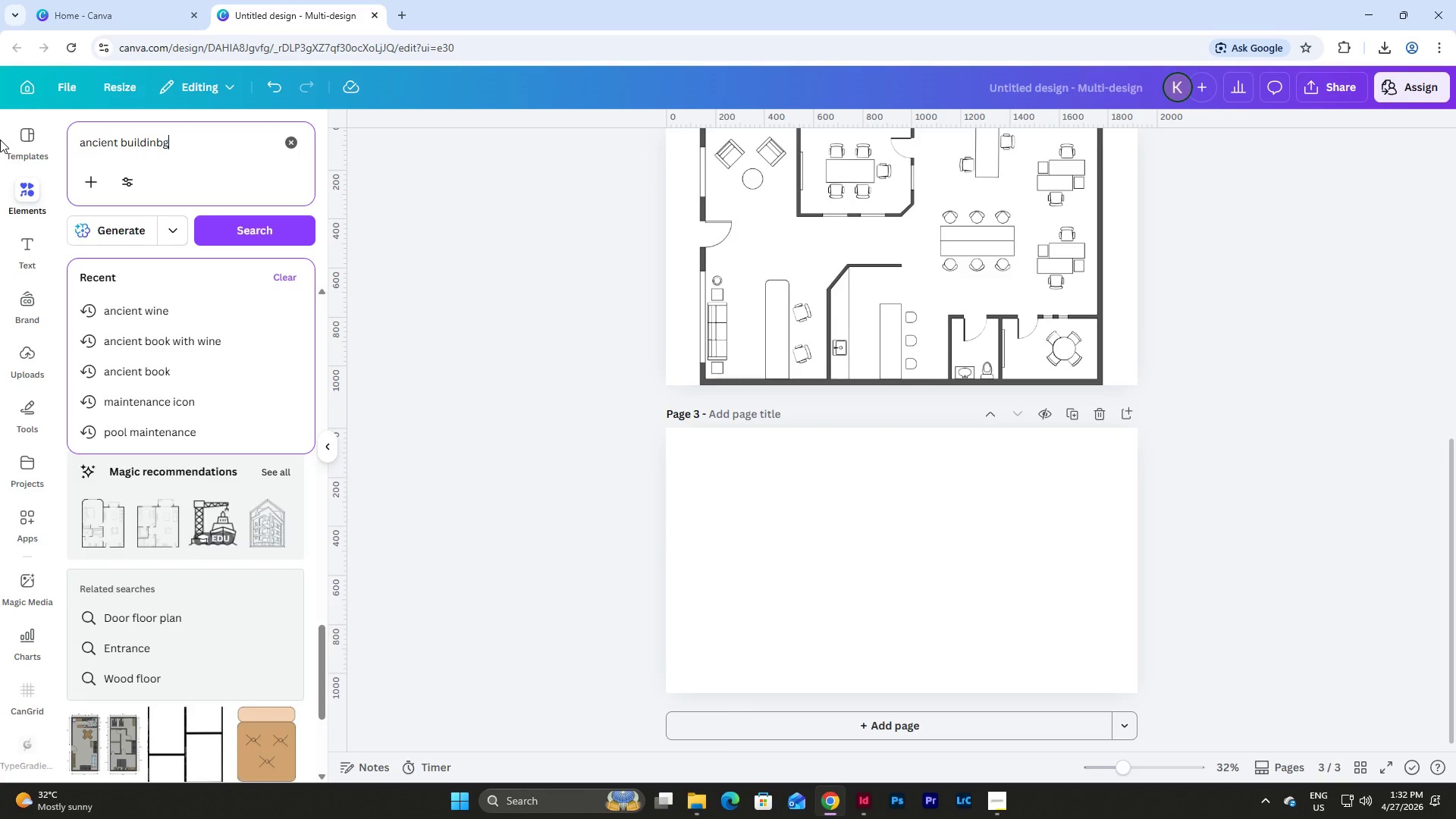 
key(Enter)
 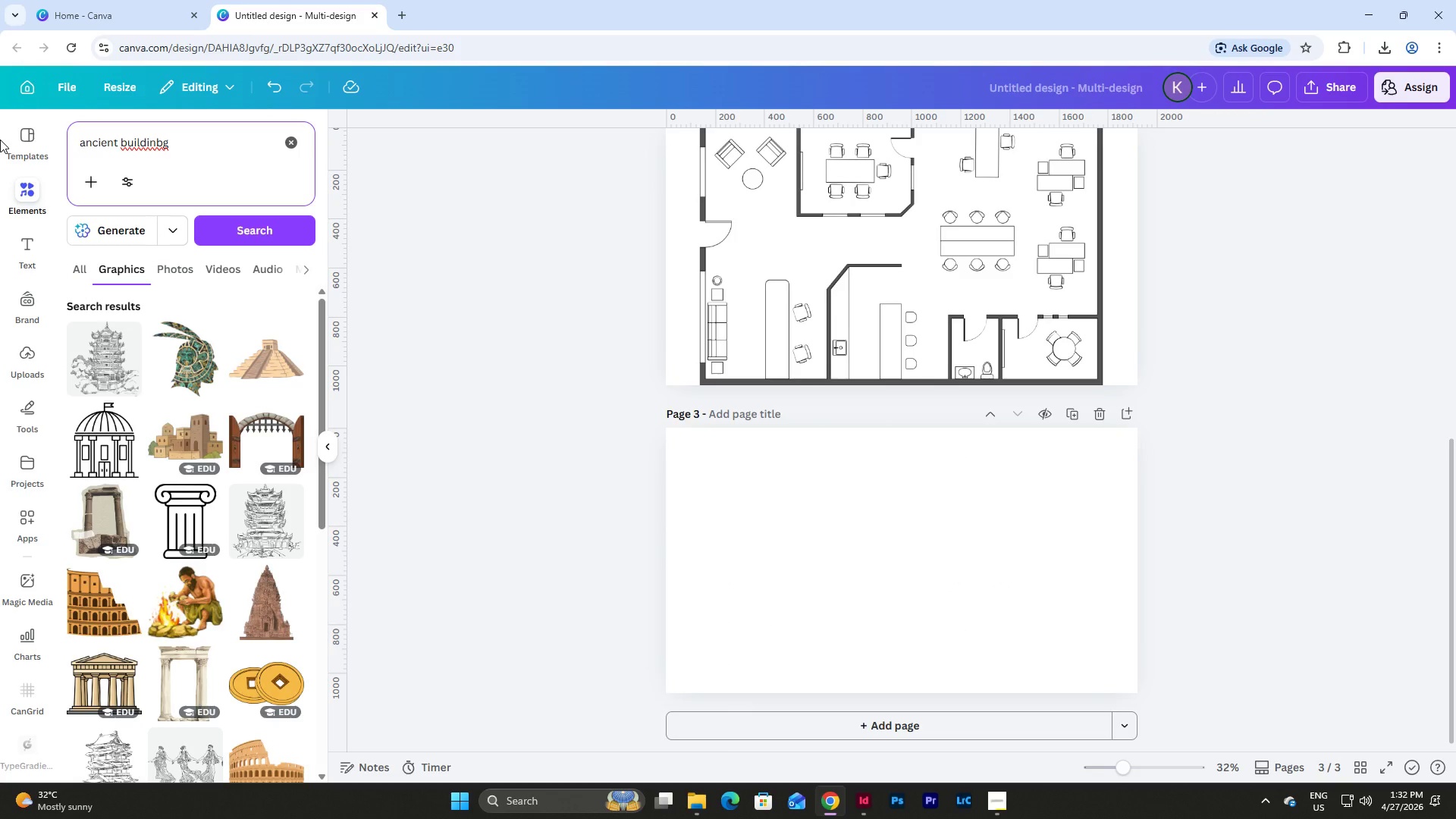 
key(Backspace)
 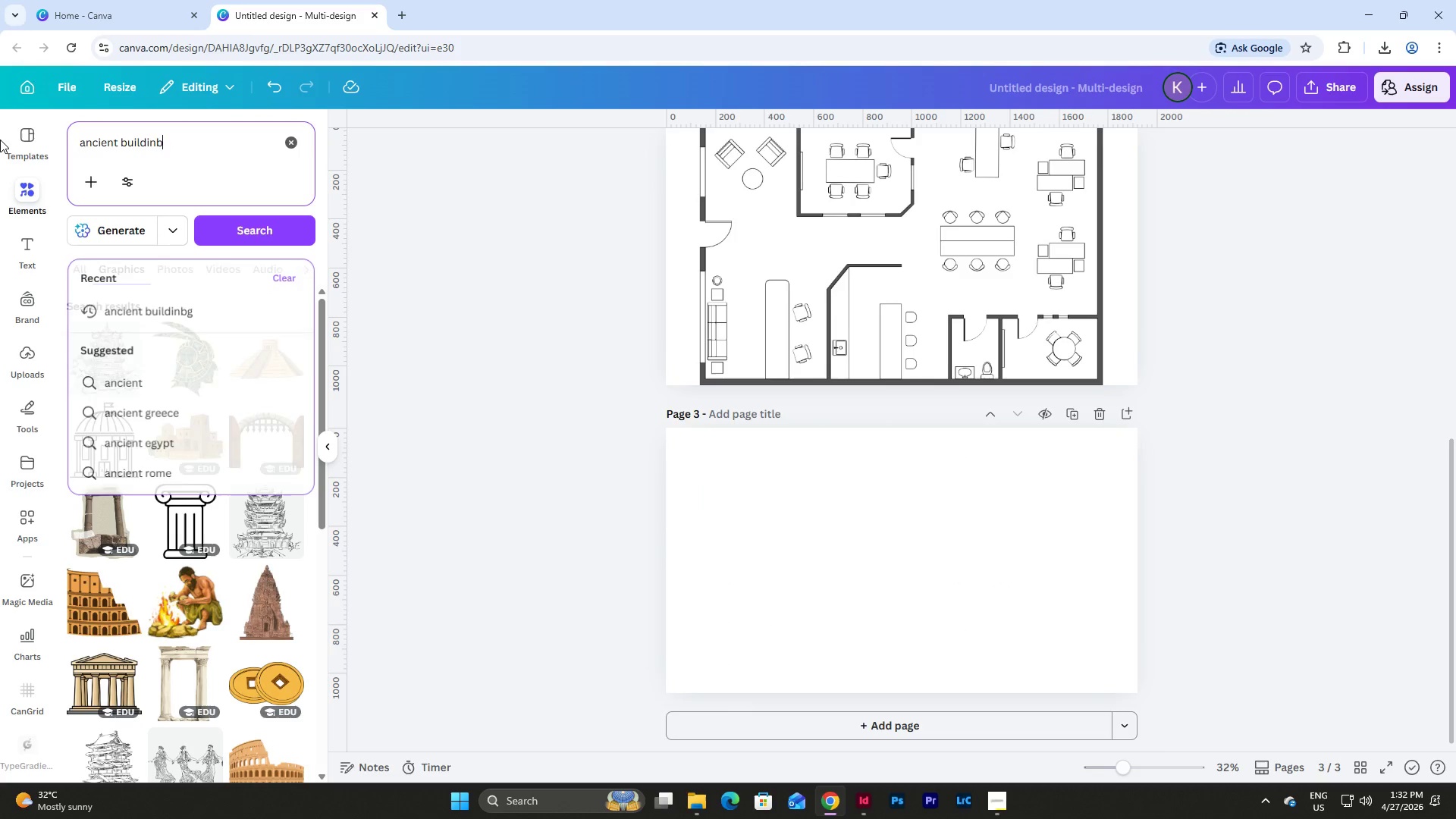 
key(Backspace)
 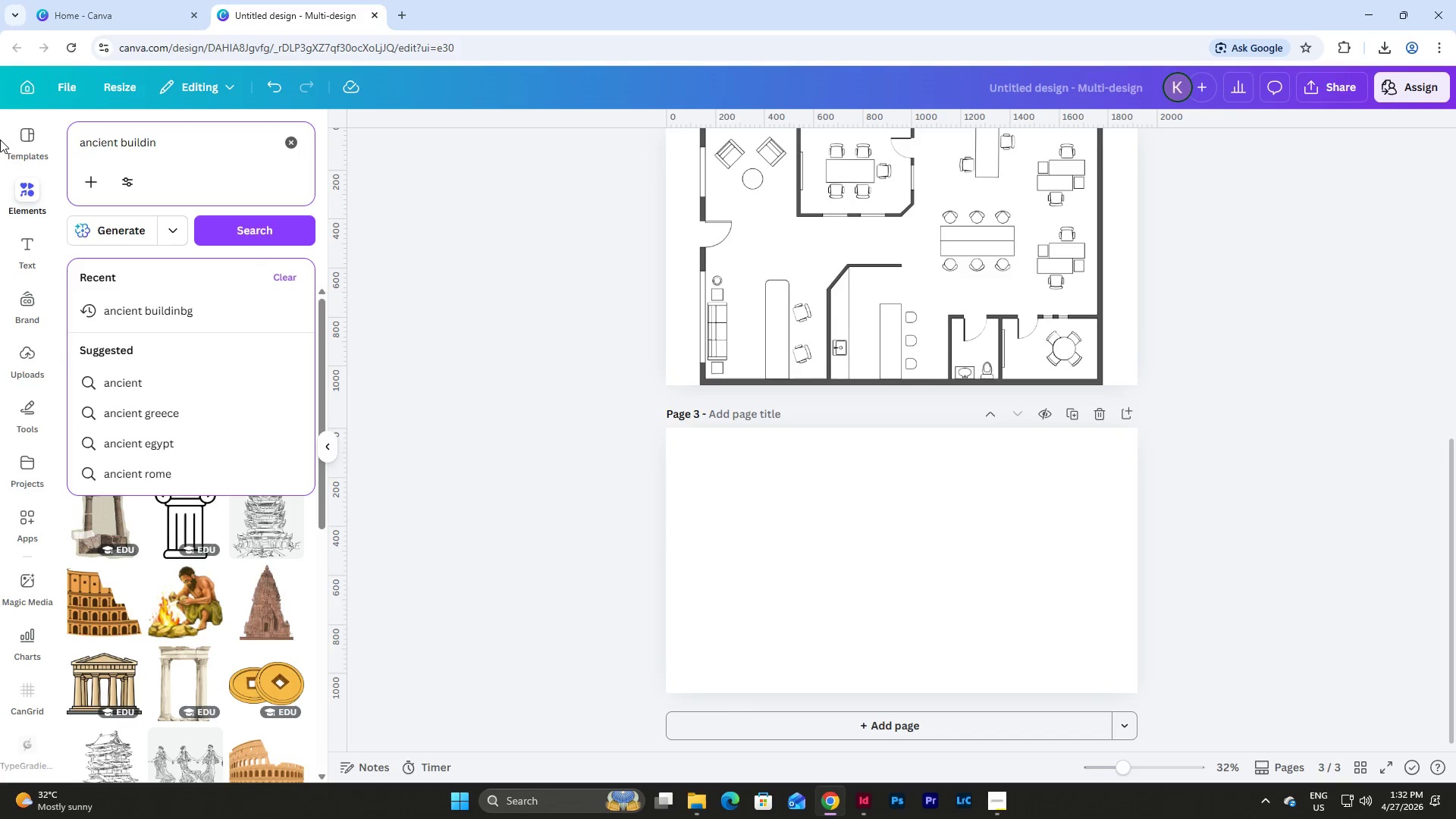 
key(G)
 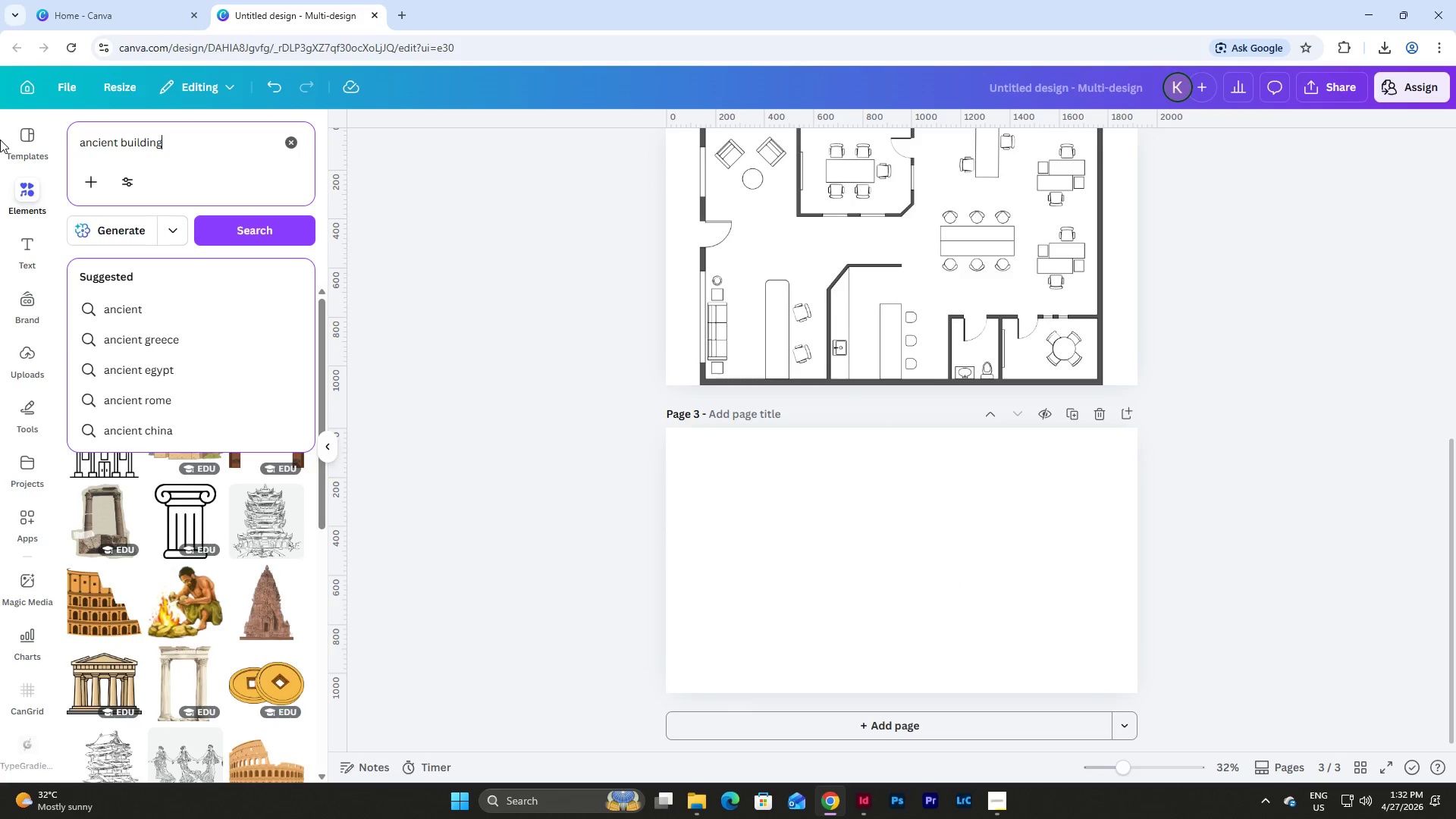 
key(Enter)
 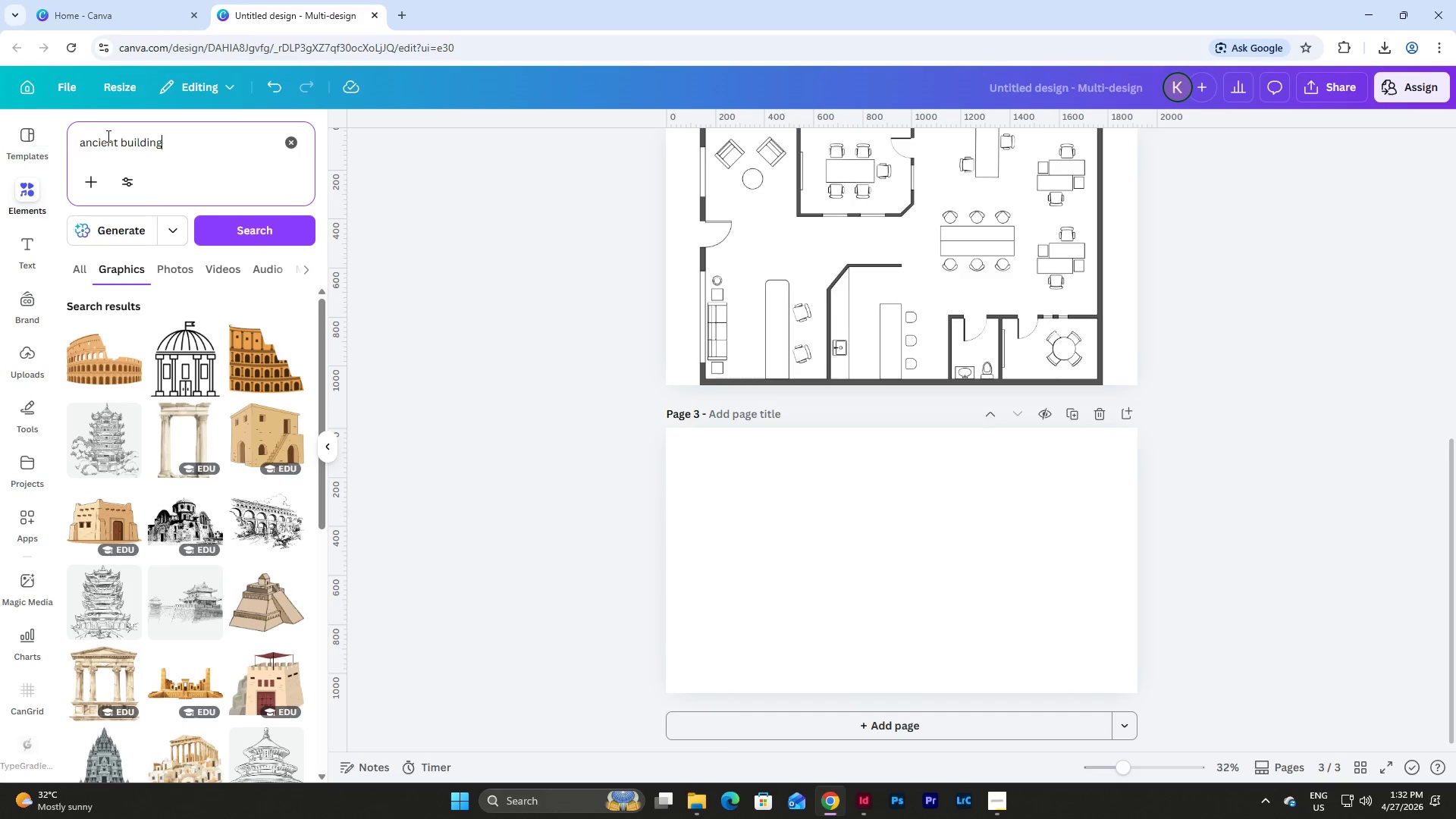 
left_click([177, 272])
 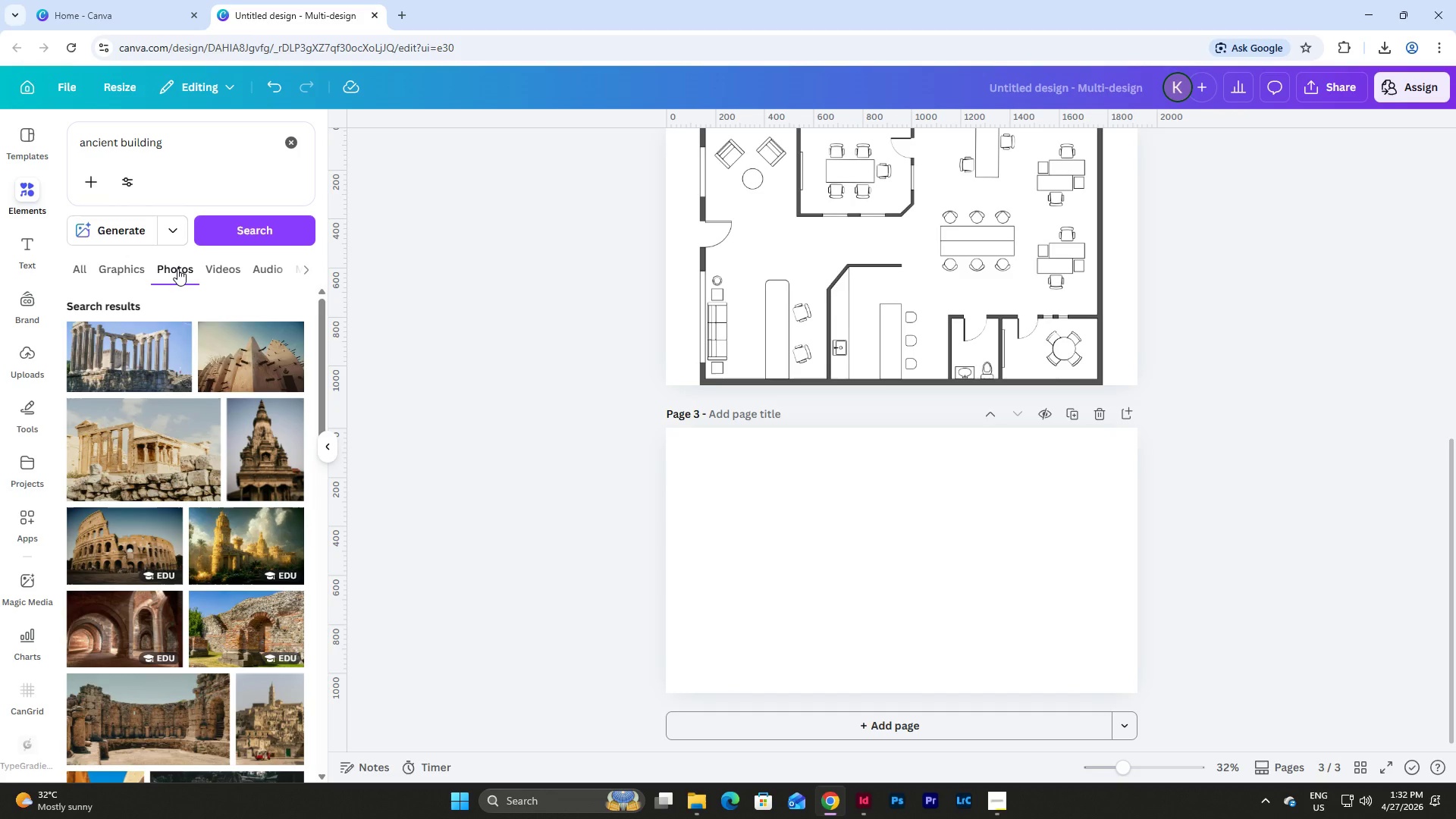 
scroll: coordinate [195, 361], scroll_direction: down, amount: 3.0
 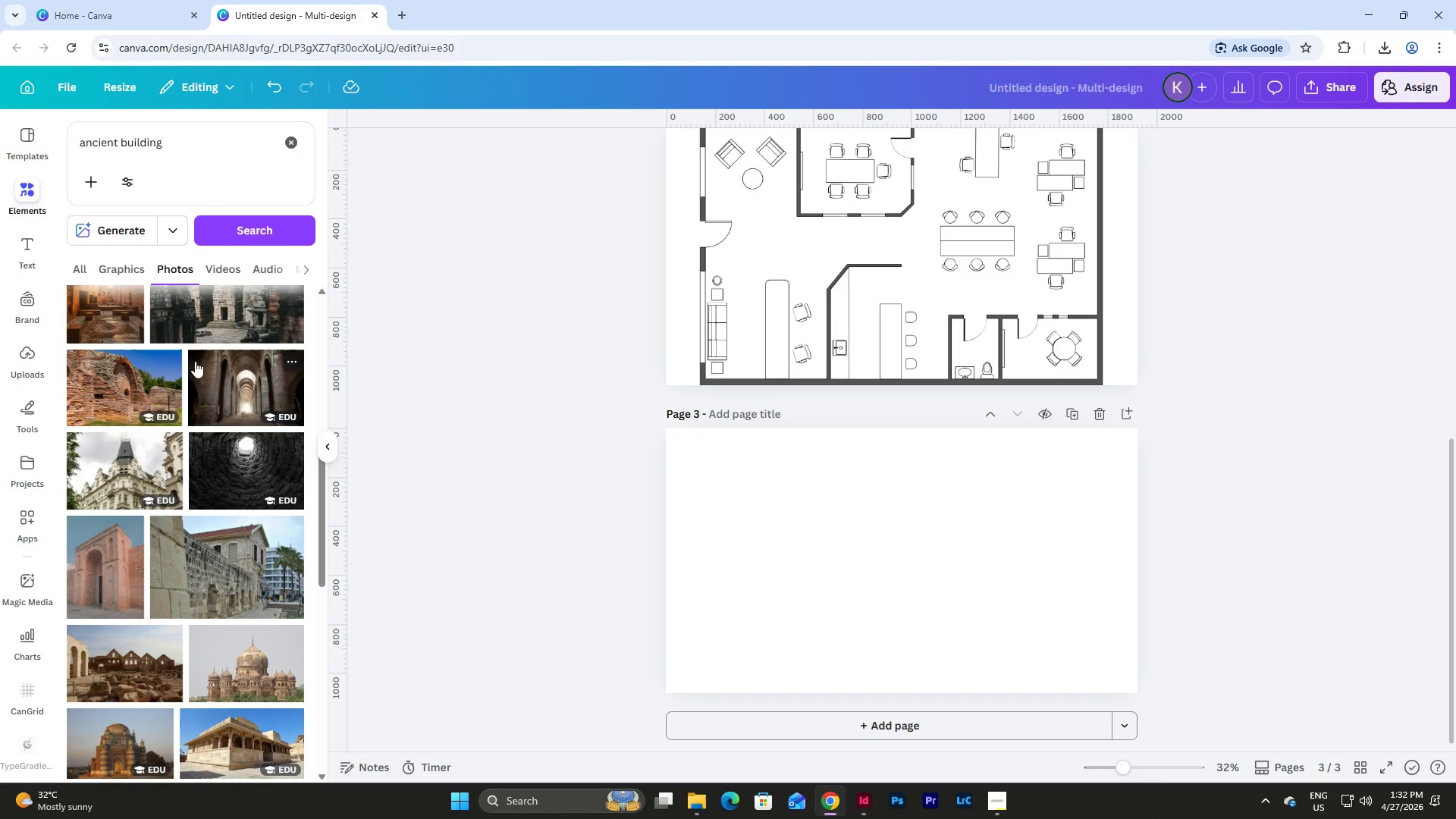 
left_click([126, 473])
 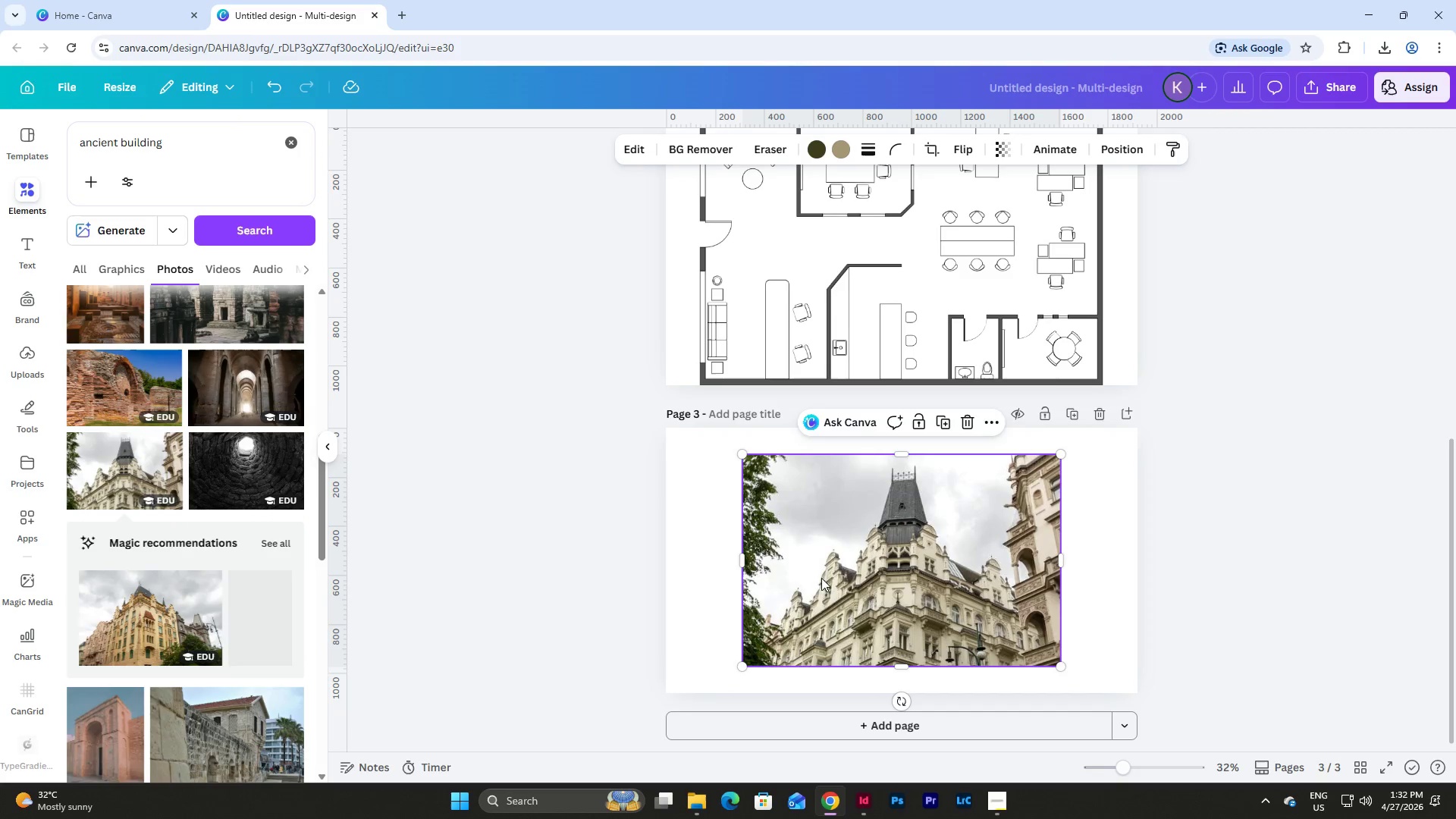 
left_click_drag(start_coordinate=[827, 573], to_coordinate=[754, 549])
 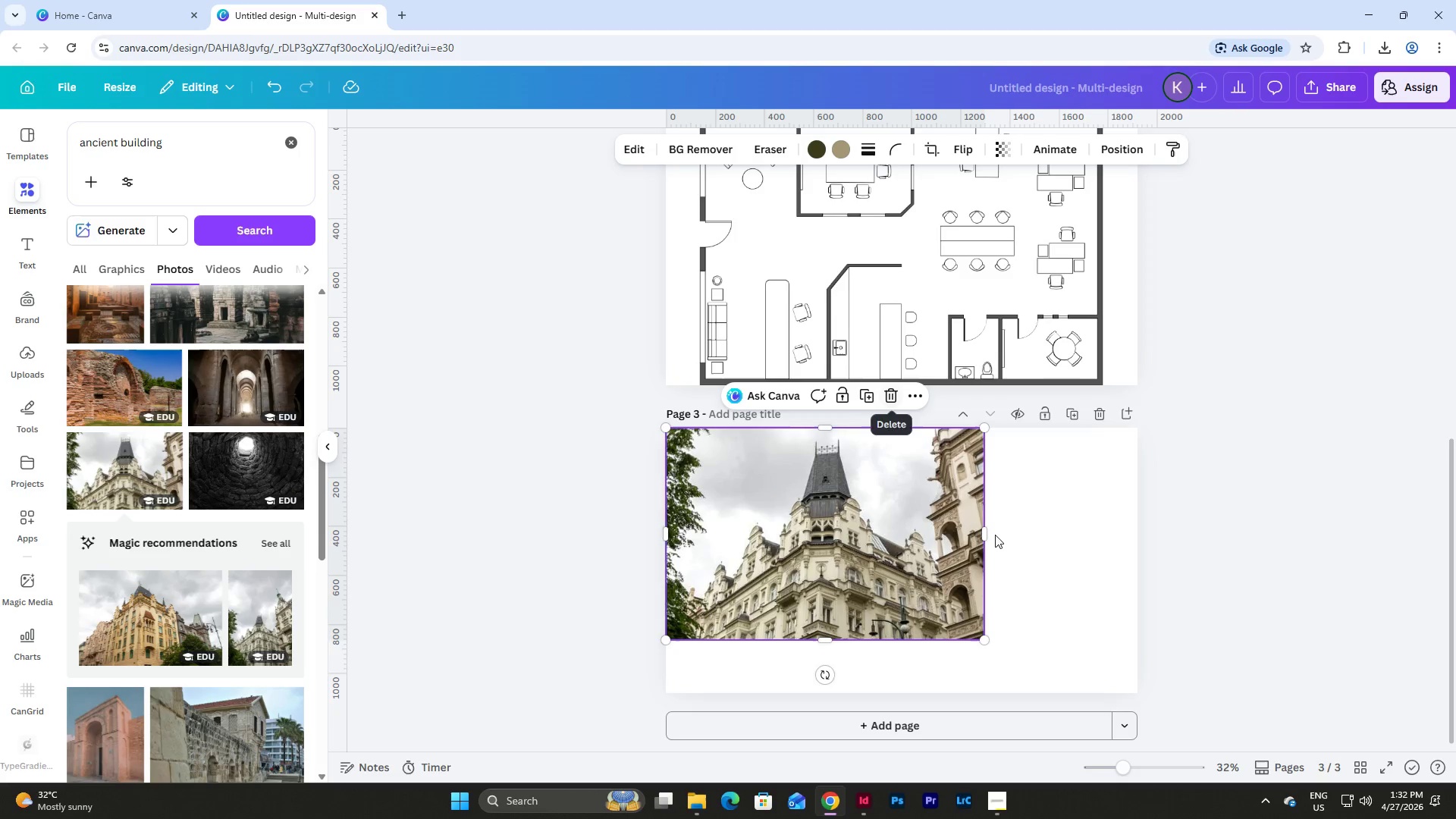 
left_click_drag(start_coordinate=[984, 645], to_coordinate=[1070, 681])
 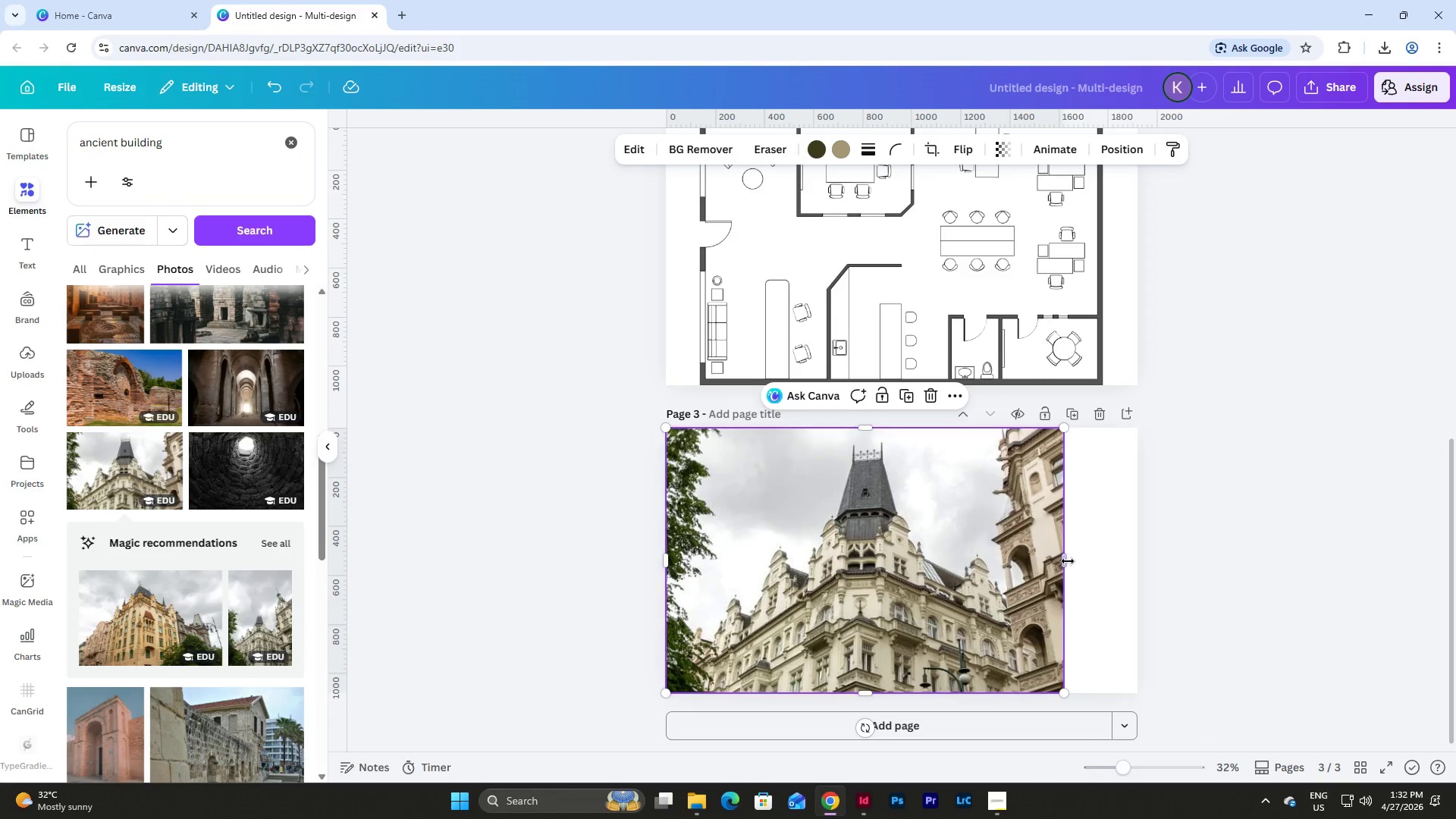 
left_click_drag(start_coordinate=[1065, 561], to_coordinate=[1138, 567])
 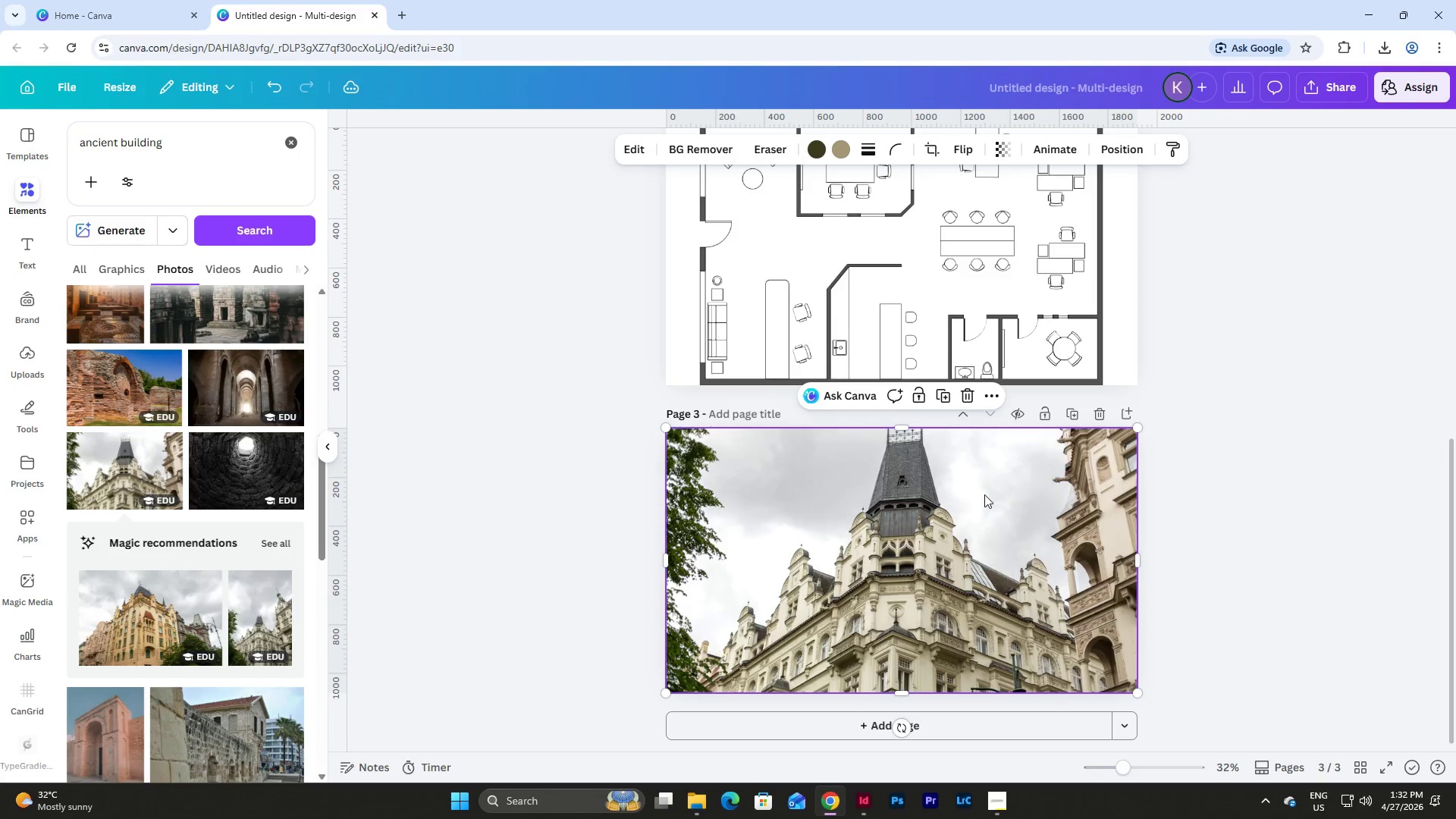 
double_click([984, 494])
 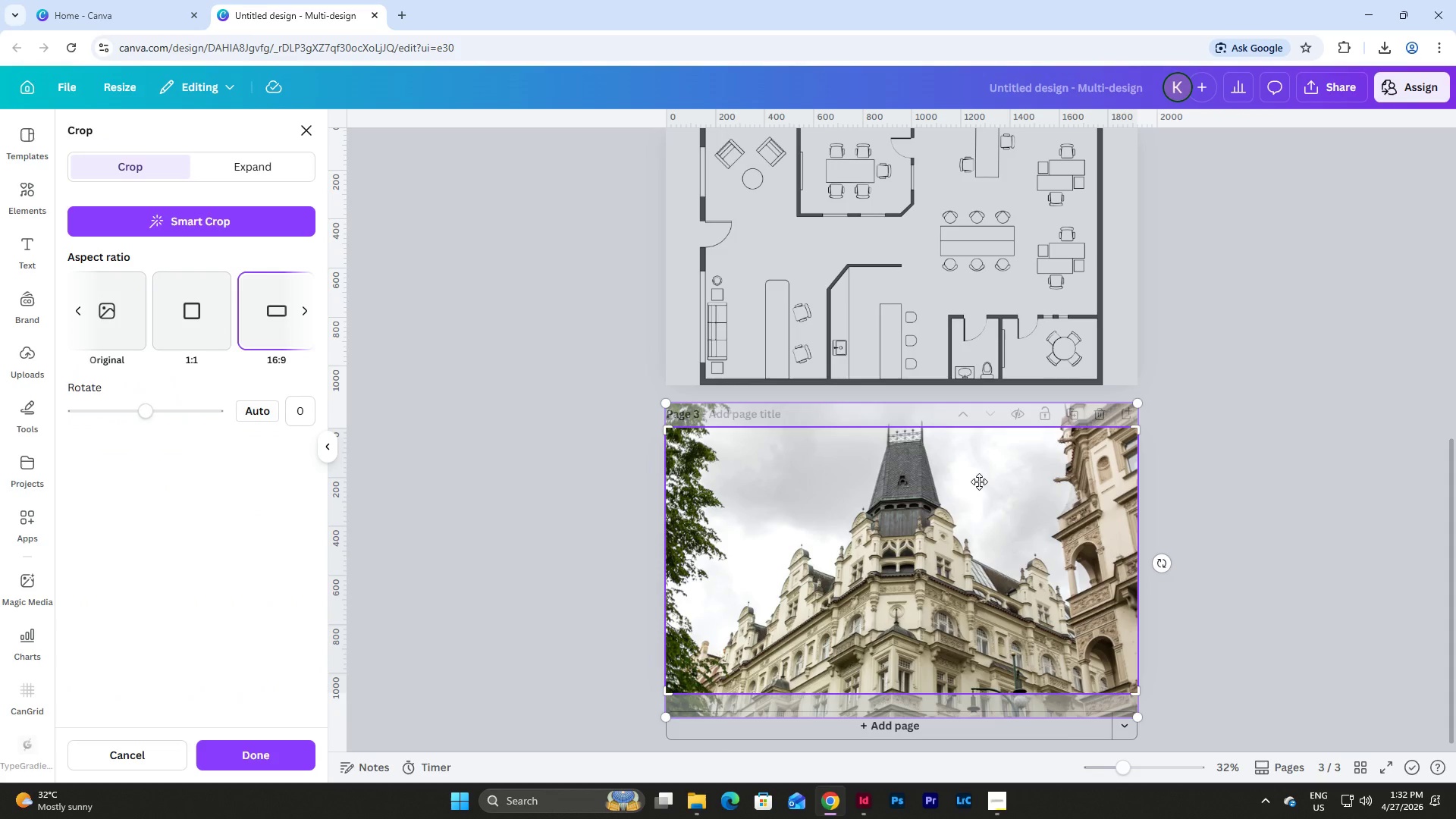 
left_click_drag(start_coordinate=[979, 482], to_coordinate=[980, 550])
 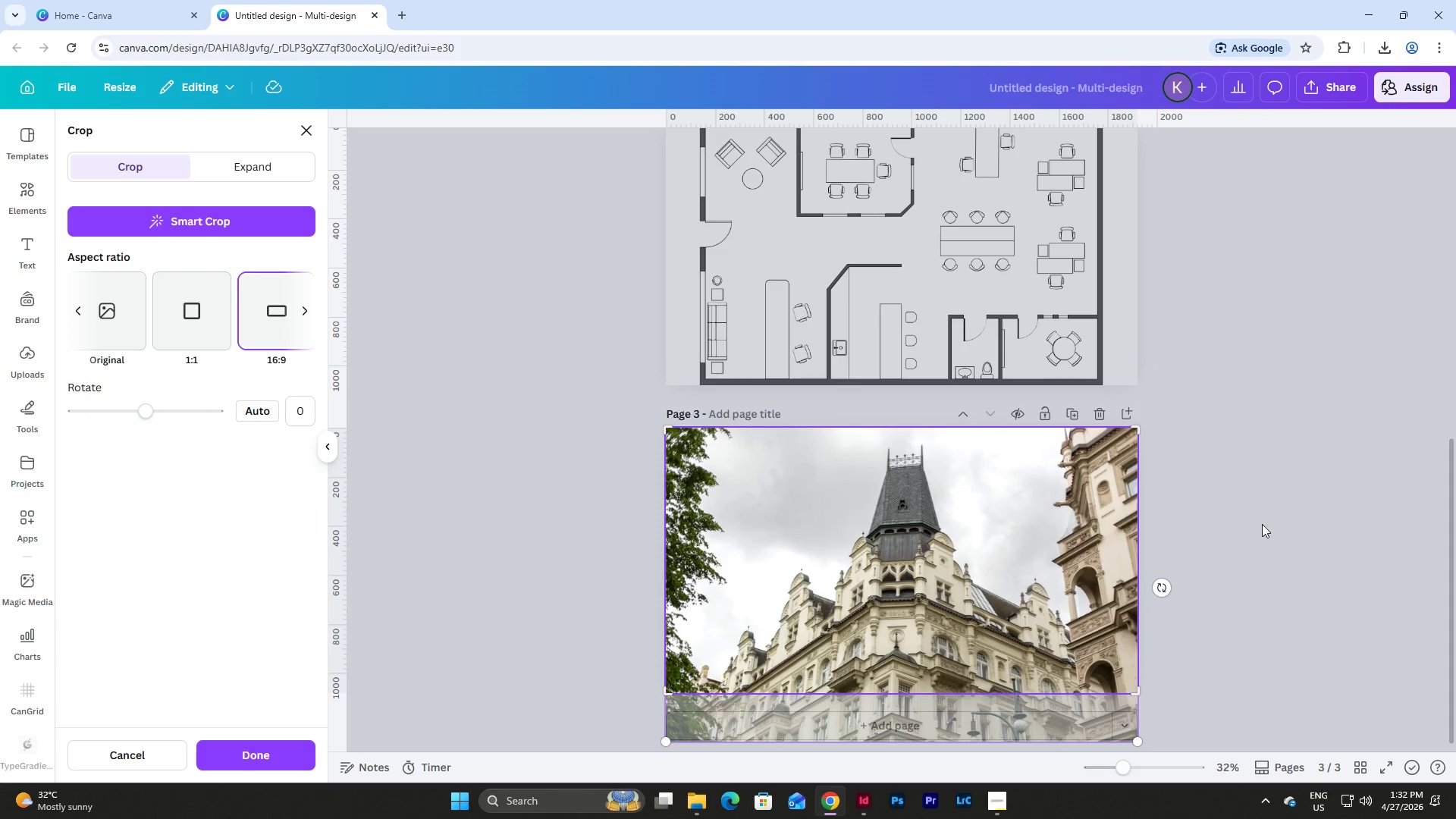 
left_click([1262, 524])
 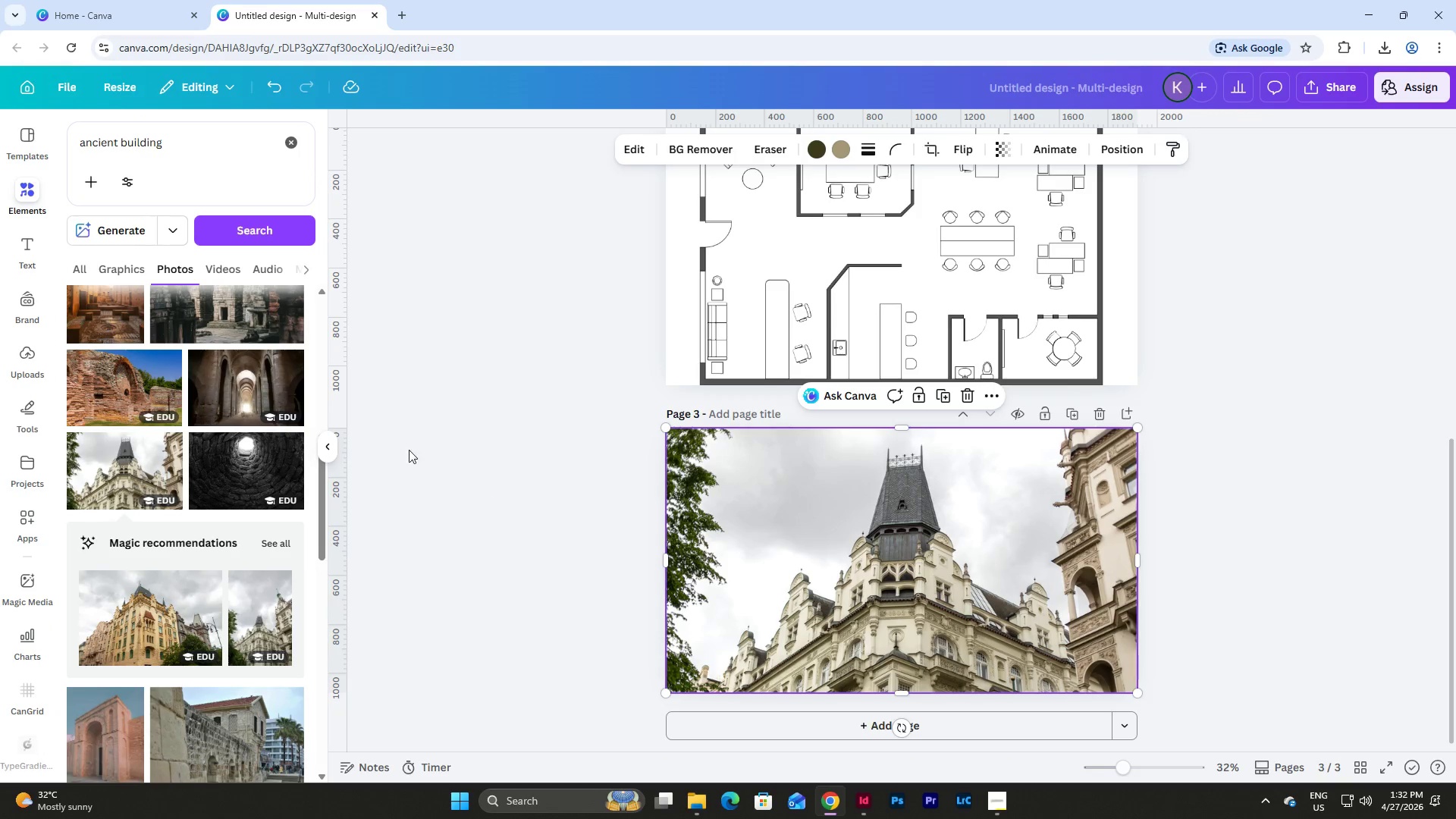 
scroll: coordinate [259, 409], scroll_direction: down, amount: 12.0
 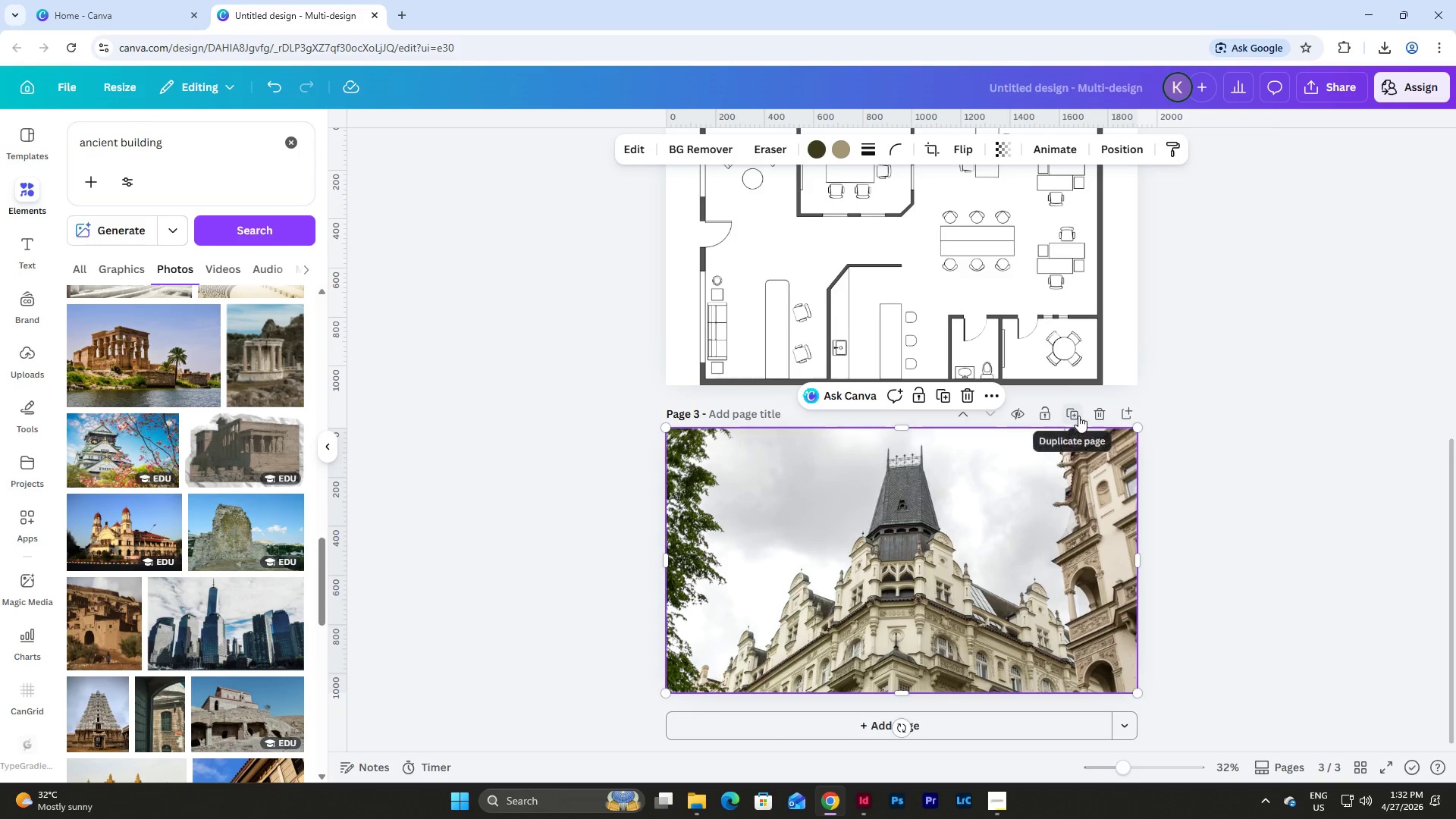 
left_click([878, 573])
 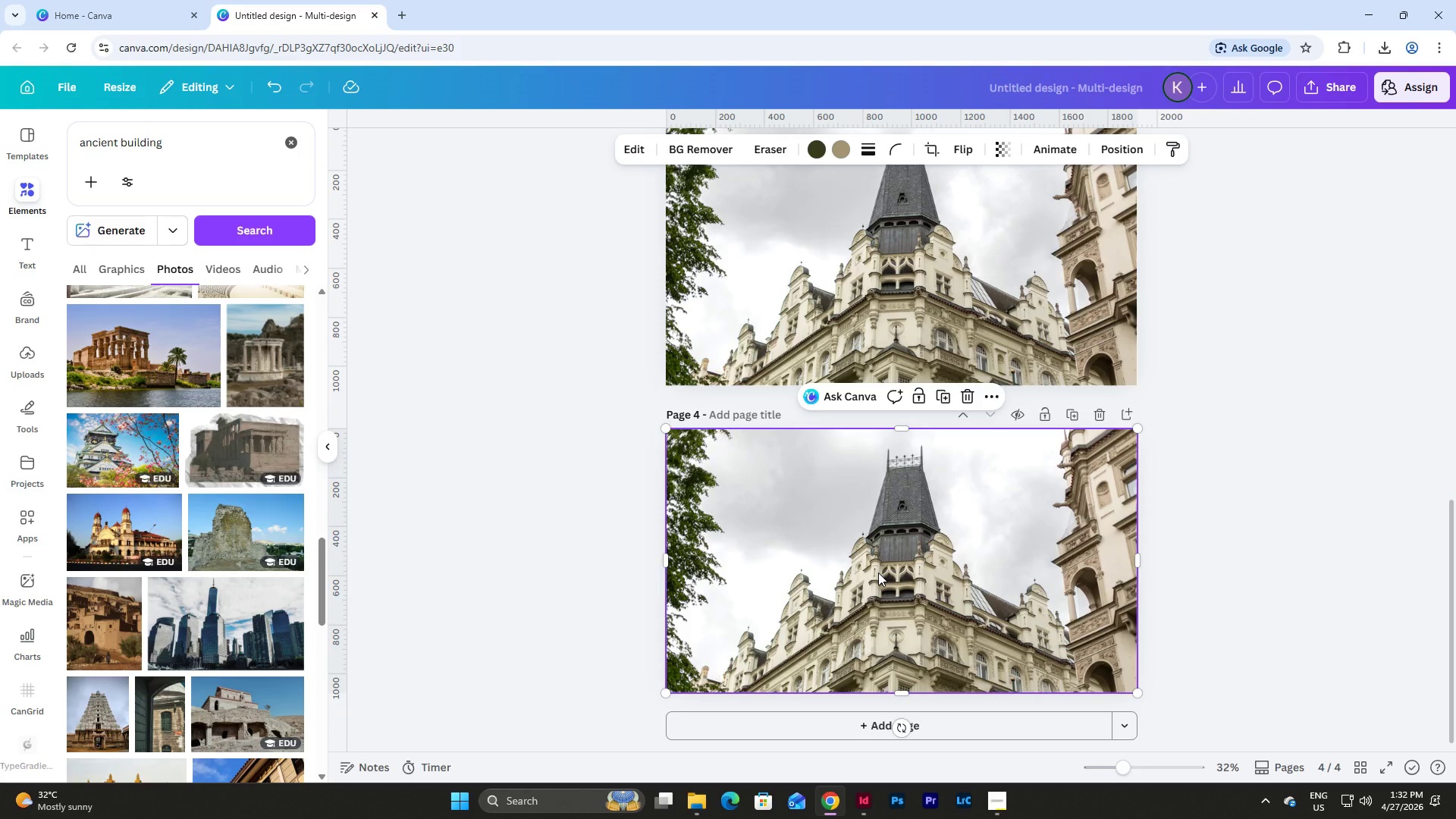 
scroll: coordinate [1078, 416], scroll_direction: down, amount: 2.0
 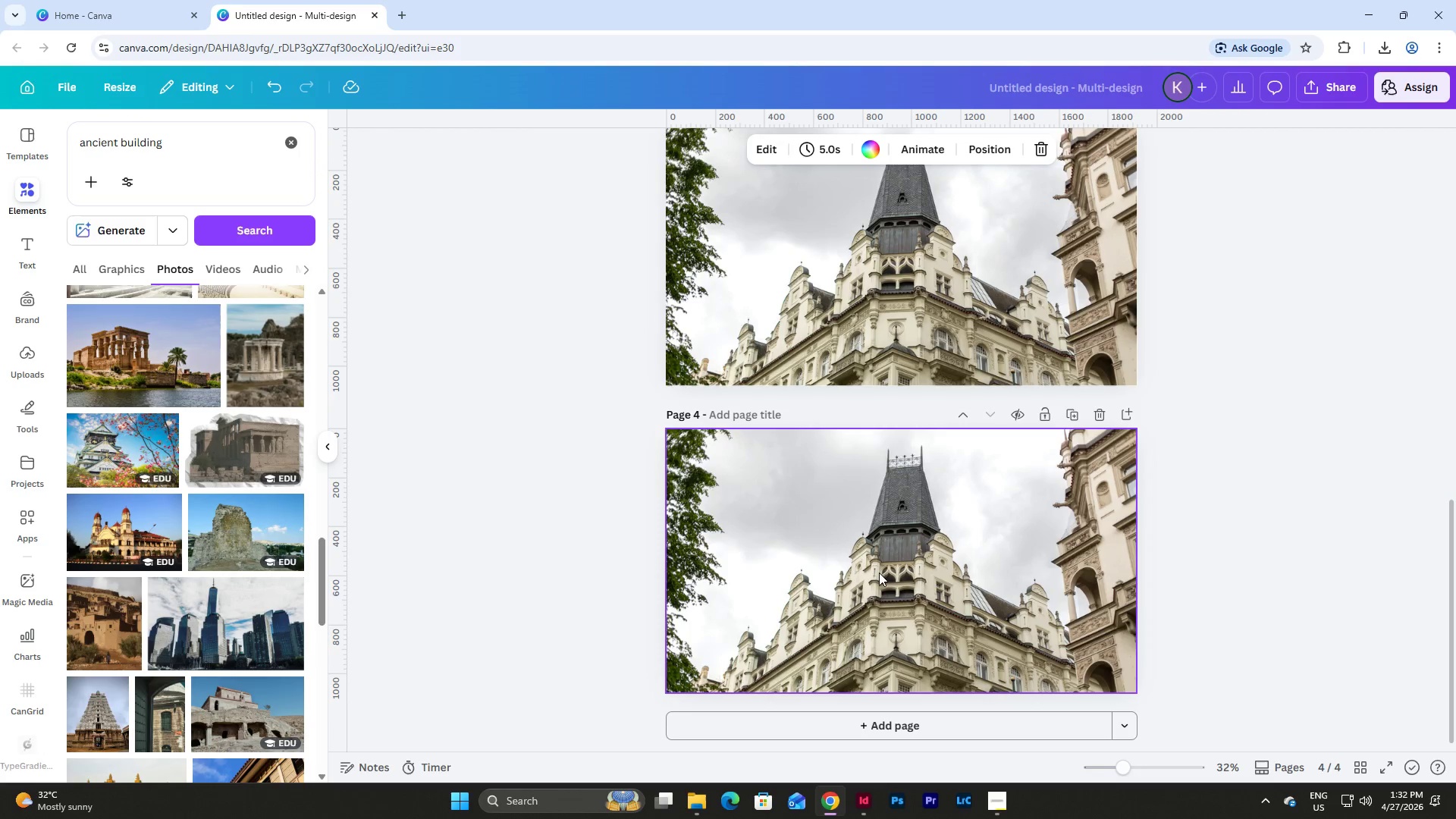 
key(Backspace)
 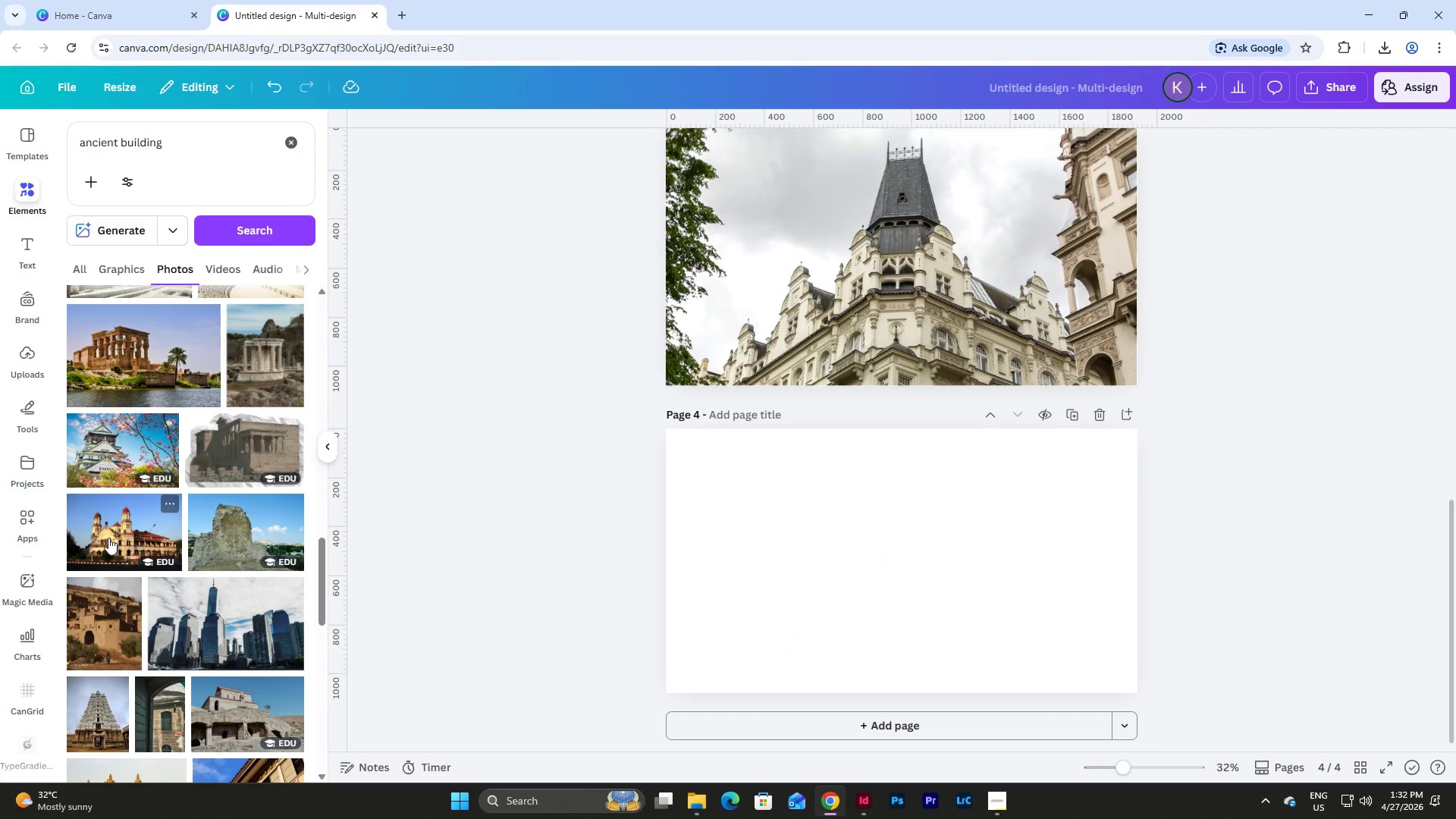 
left_click([108, 541])
 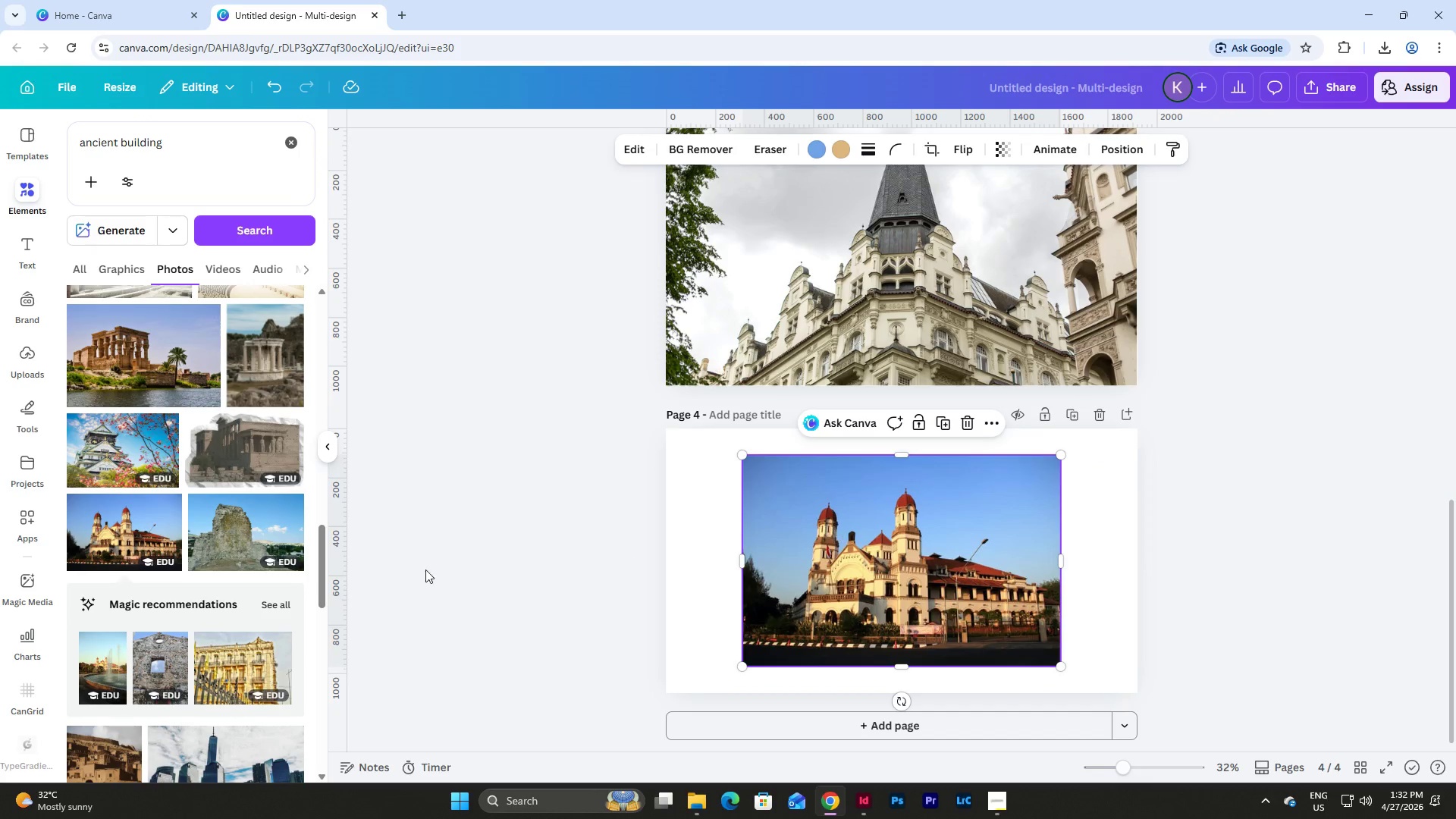 
scroll: coordinate [208, 442], scroll_direction: down, amount: 8.0
 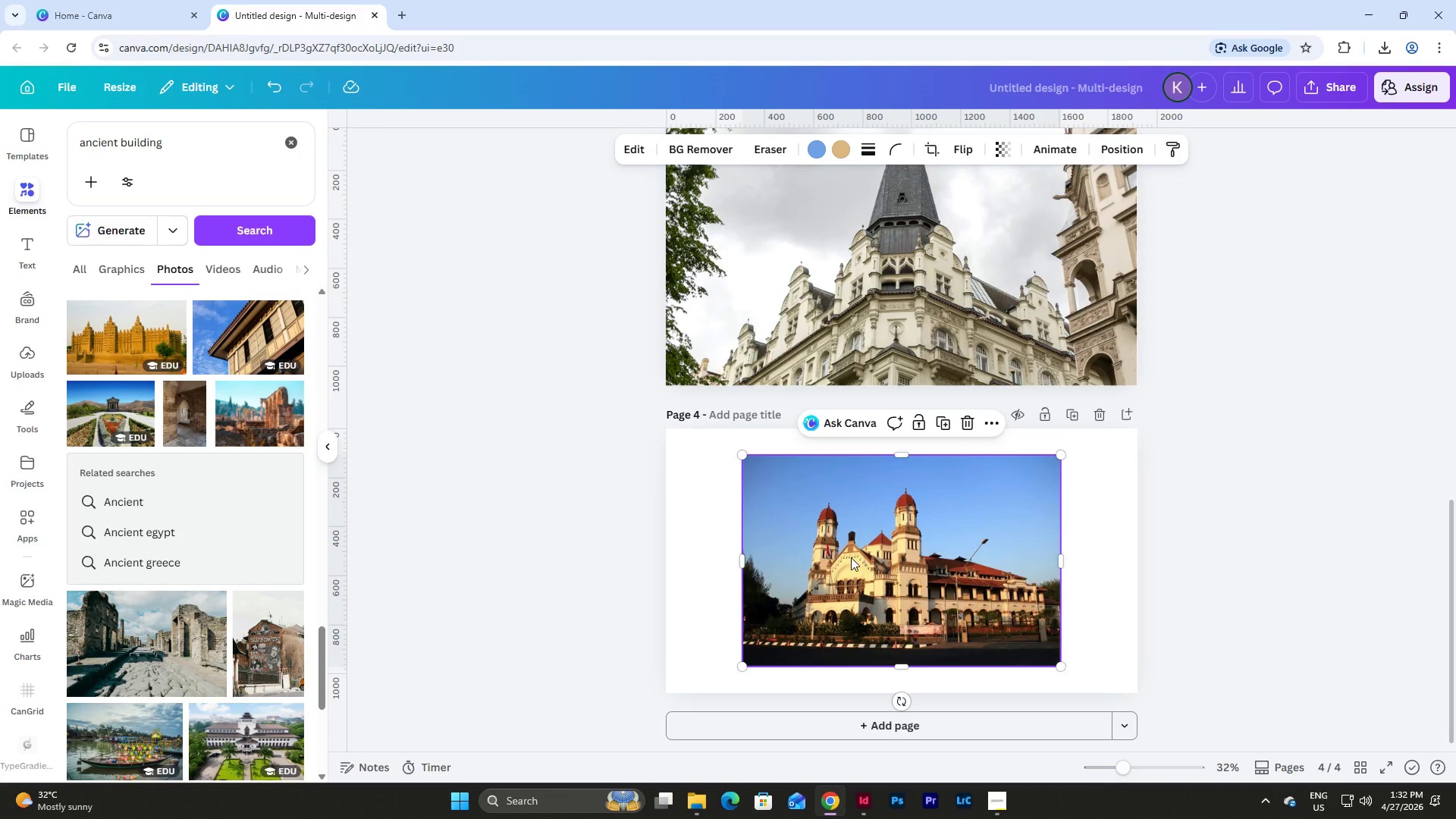 
left_click_drag(start_coordinate=[862, 557], to_coordinate=[788, 535])
 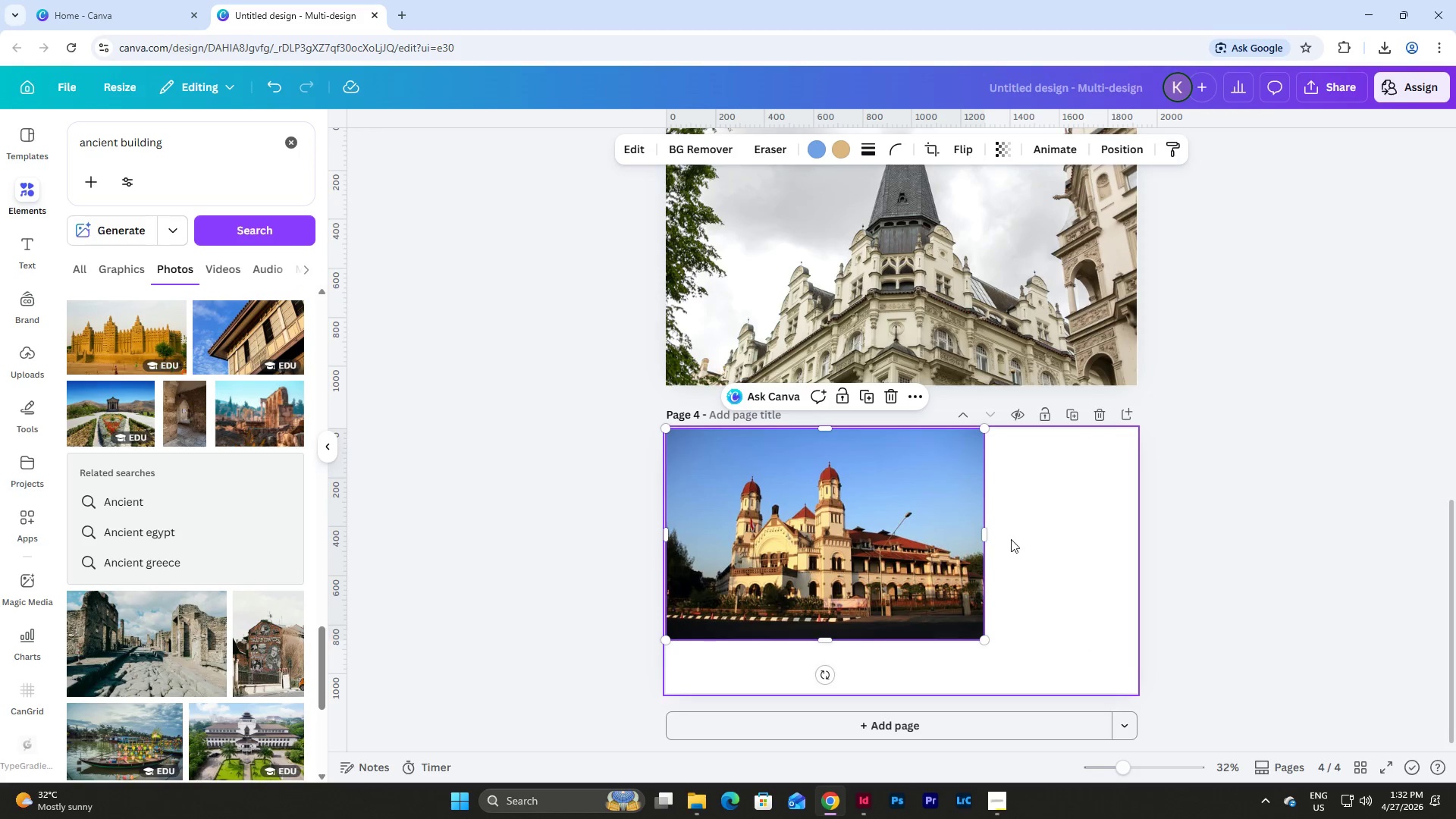 
double_click([886, 532])
 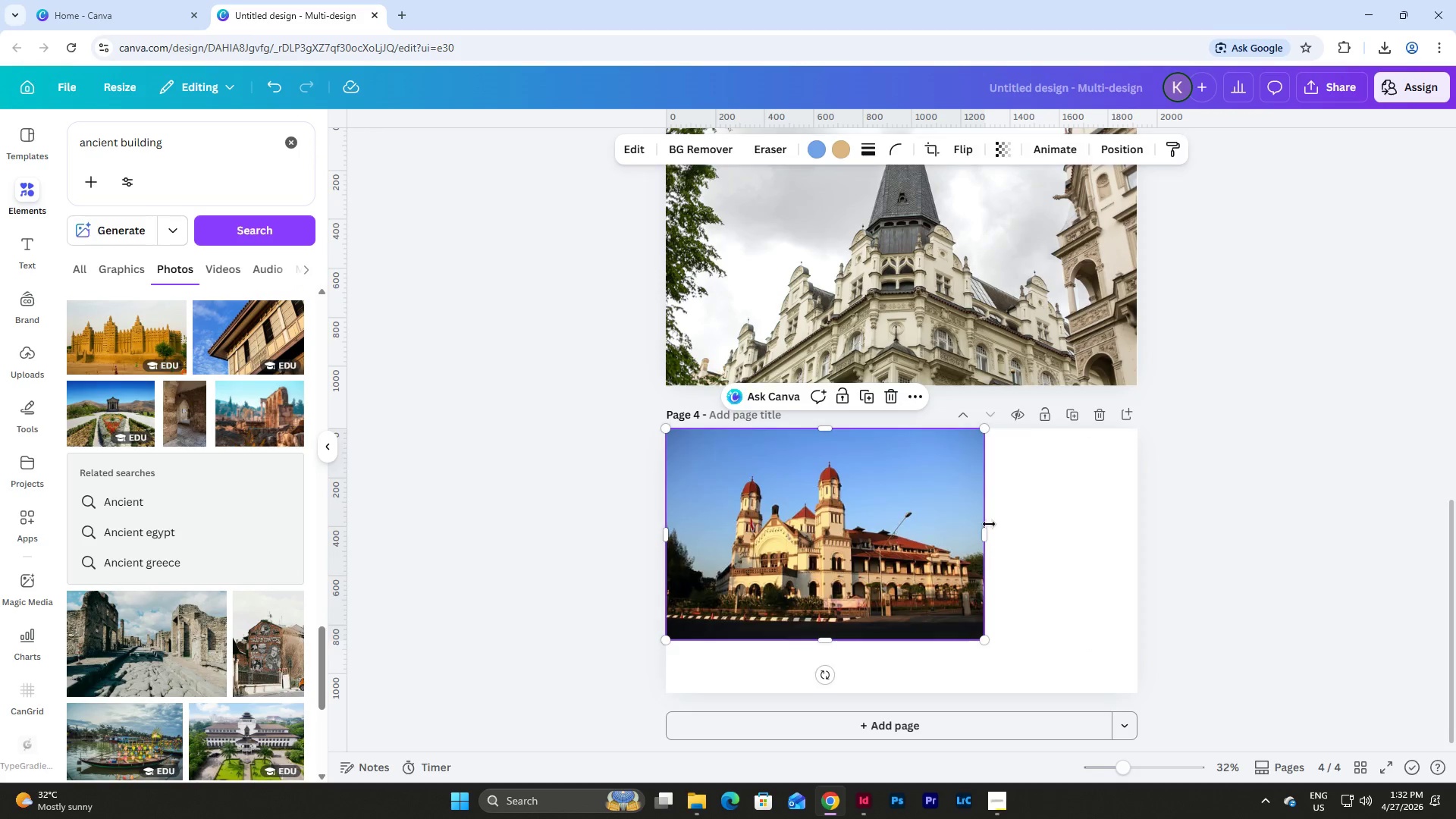 
key(Backspace)
 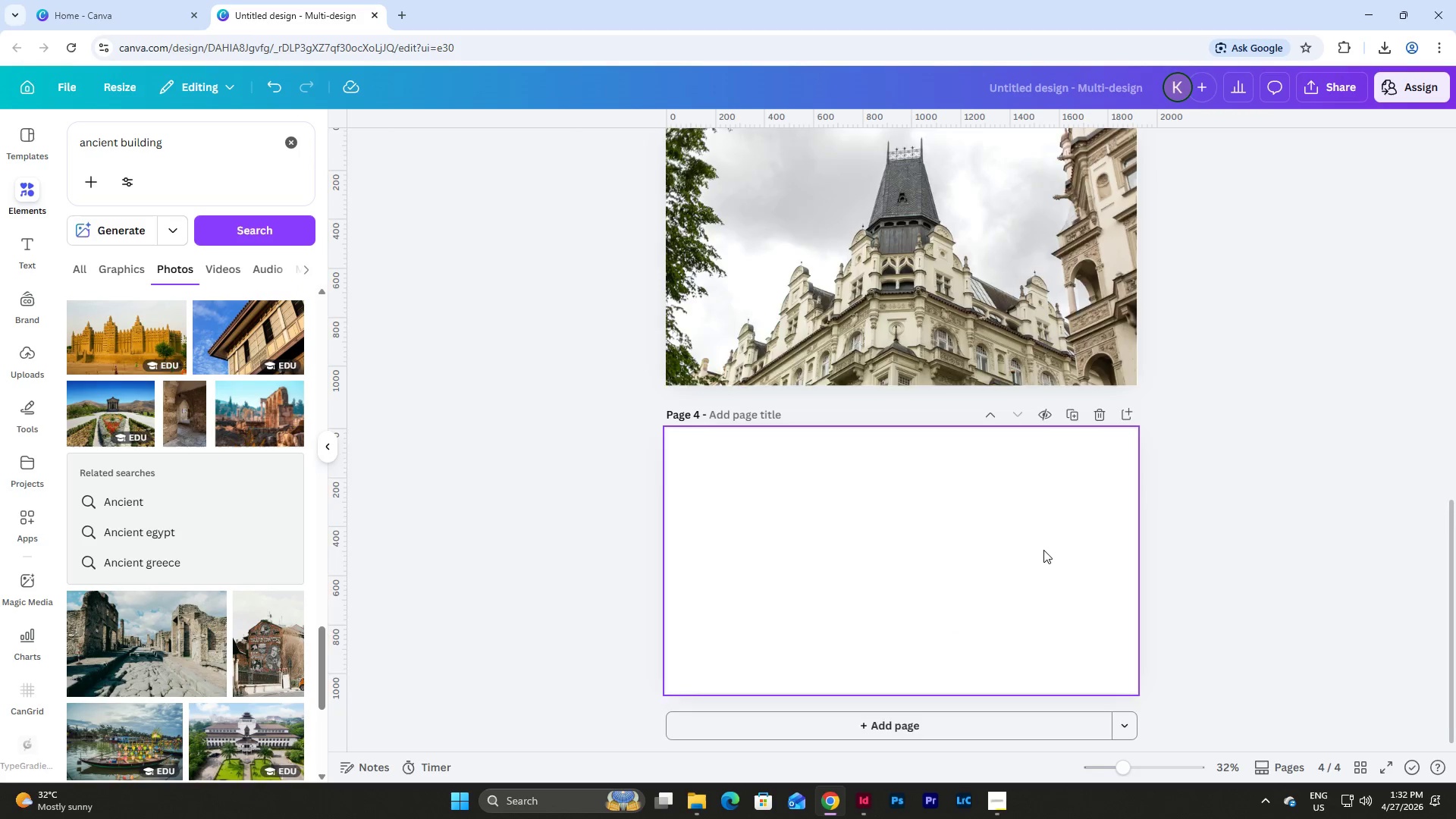 
scroll: coordinate [1043, 550], scroll_direction: up, amount: 5.0
 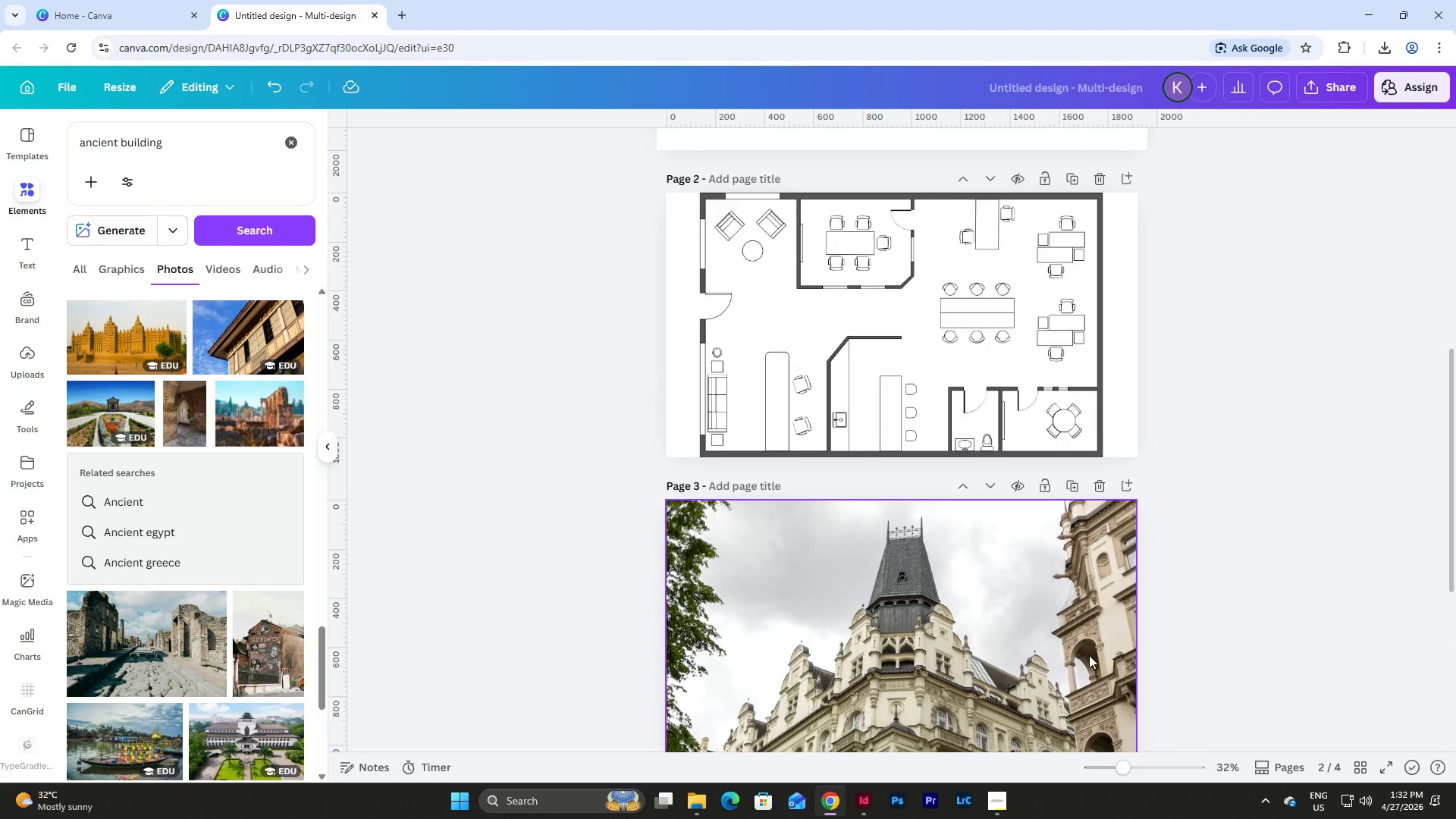 
scroll: coordinate [1089, 655], scroll_direction: down, amount: 4.0
 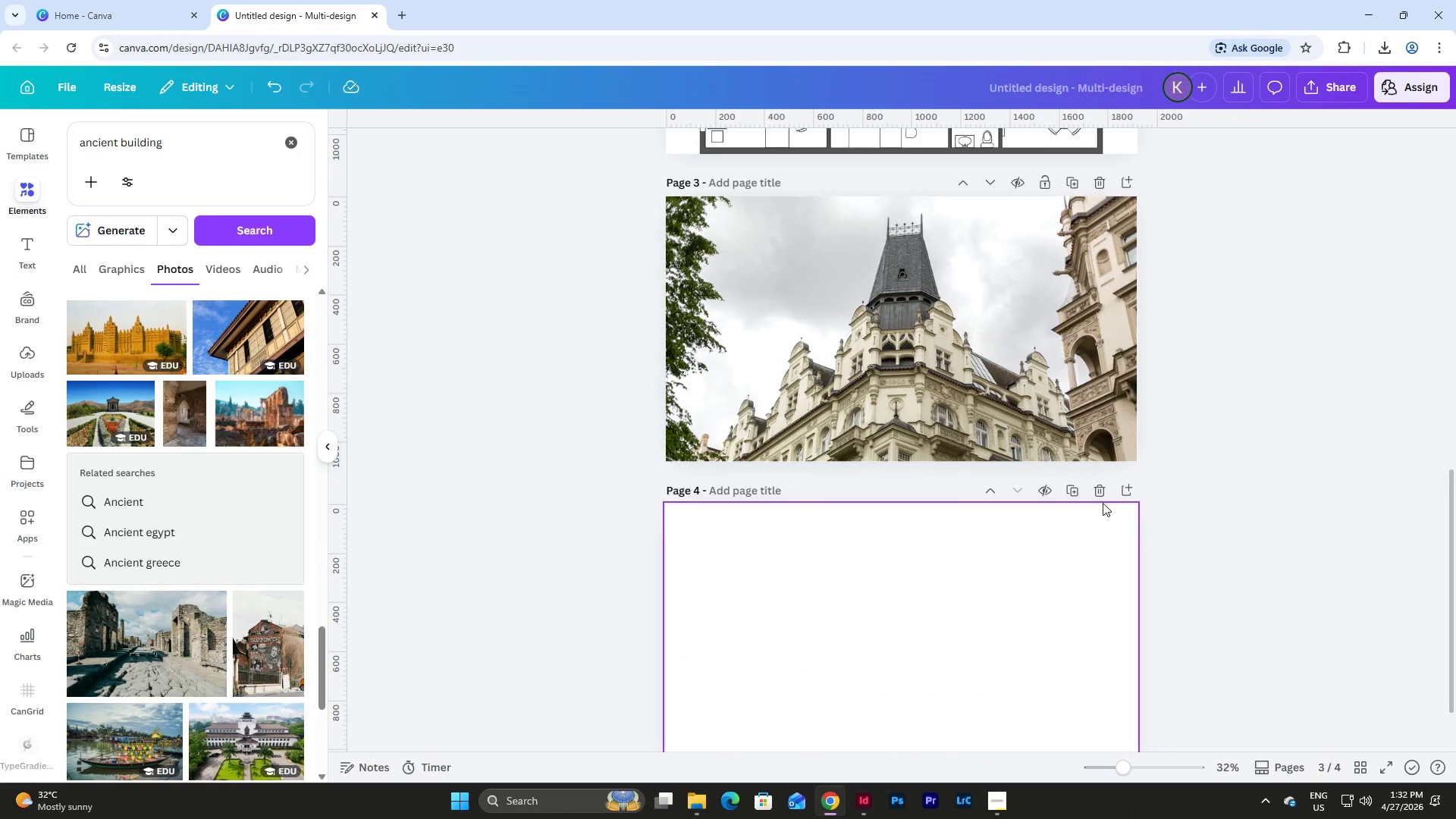 
left_click([1105, 491])
 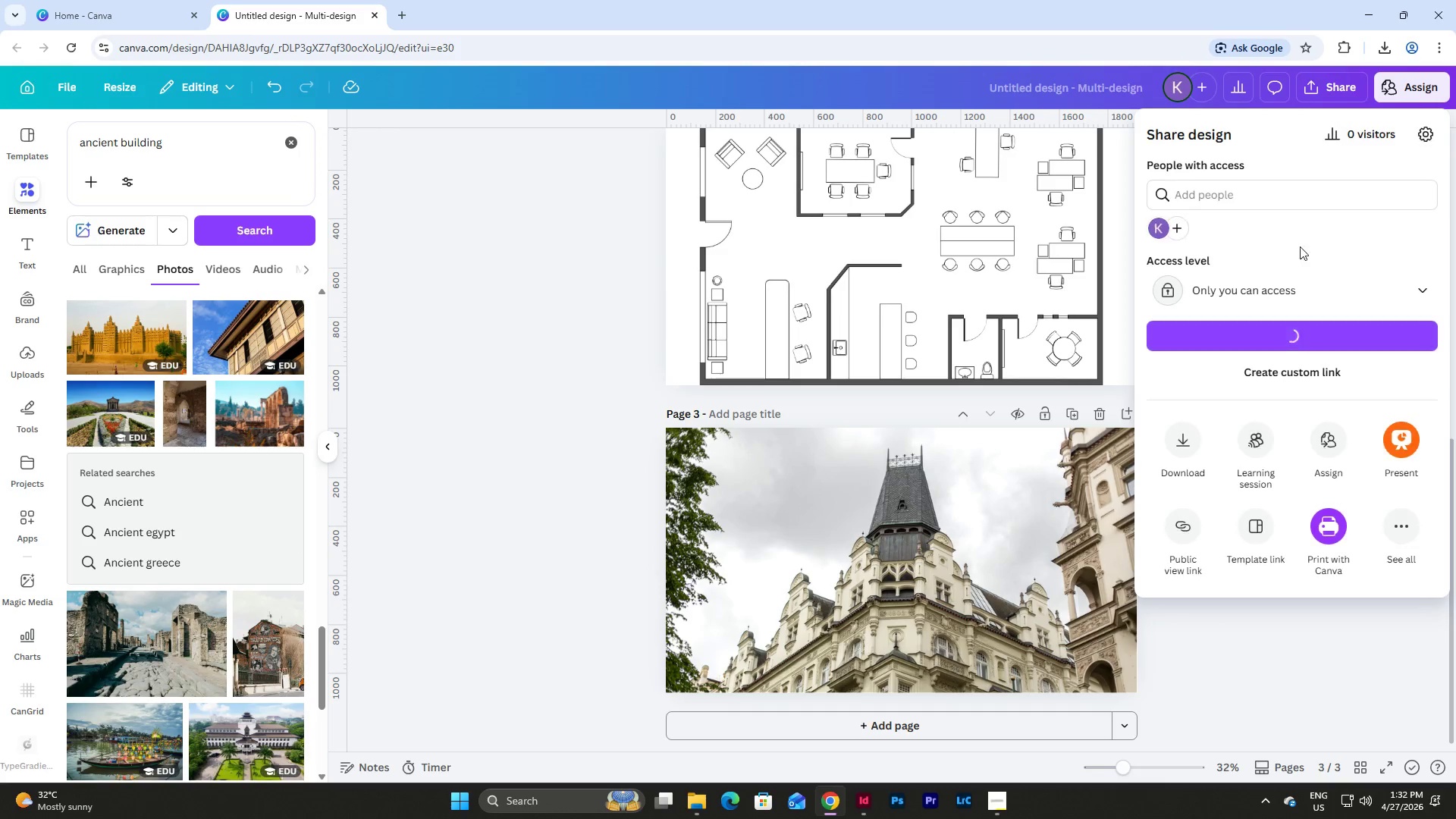 
left_click([1185, 443])
 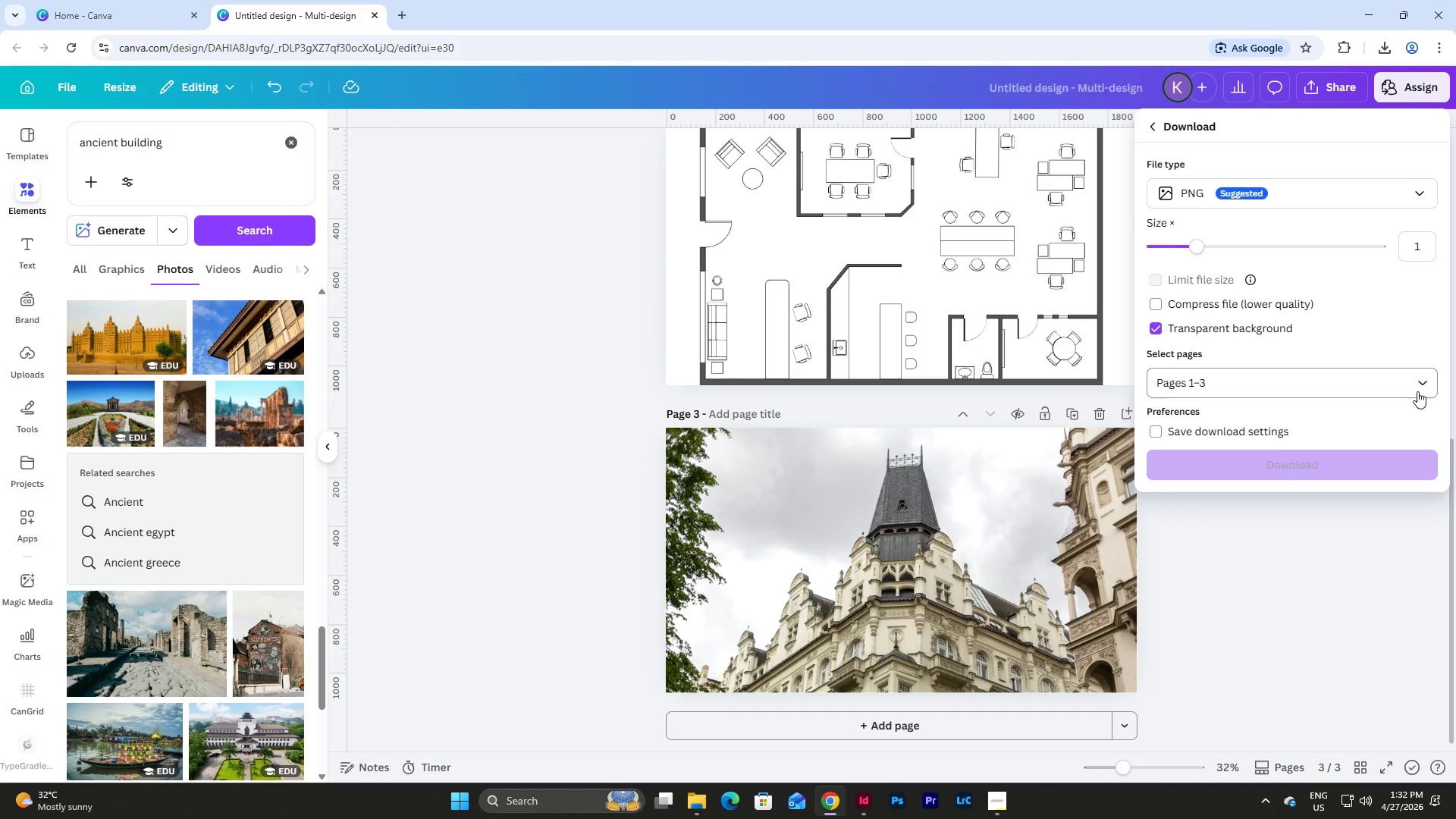 
left_click([1426, 377])
 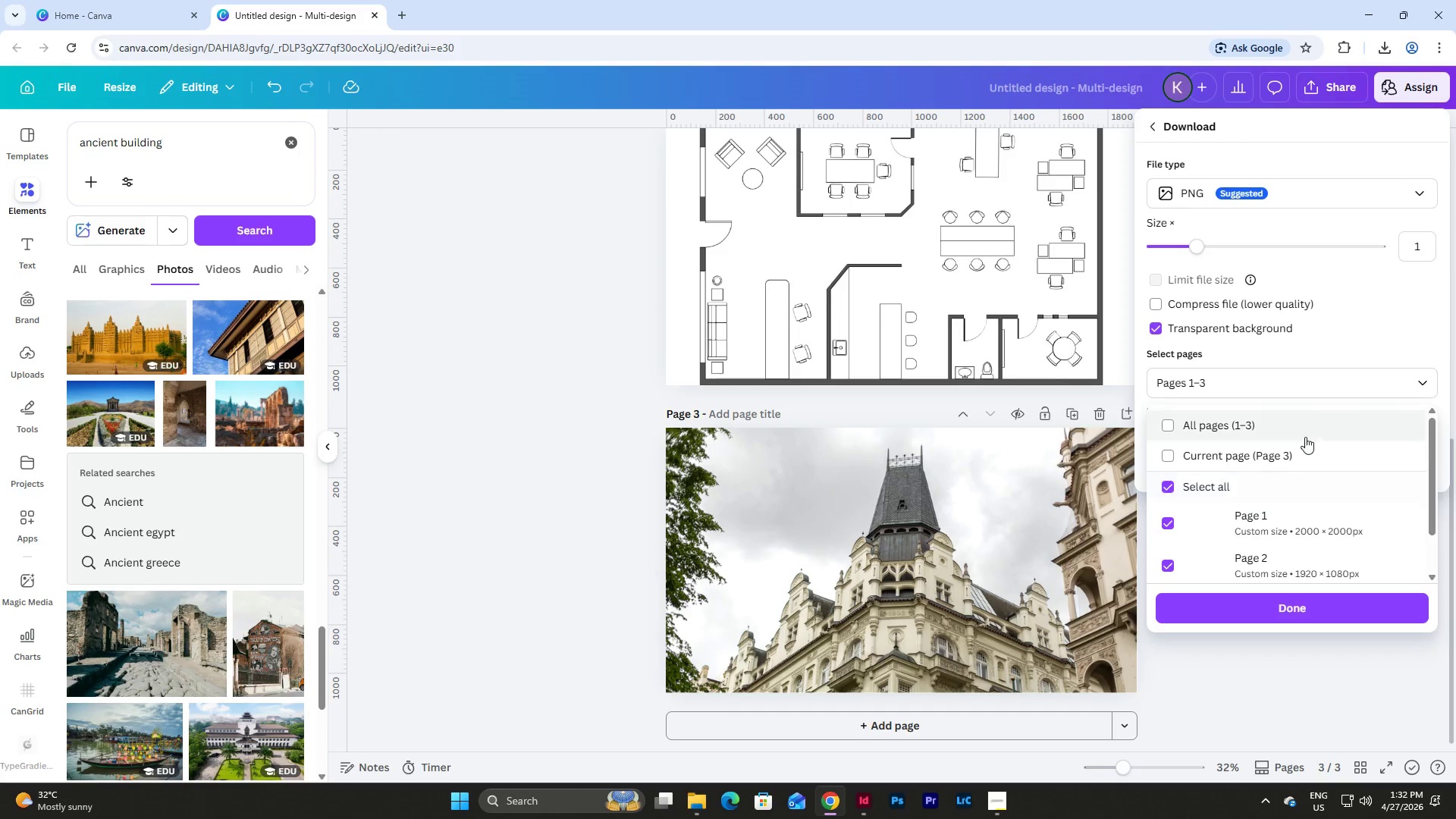 
left_click([1284, 453])
 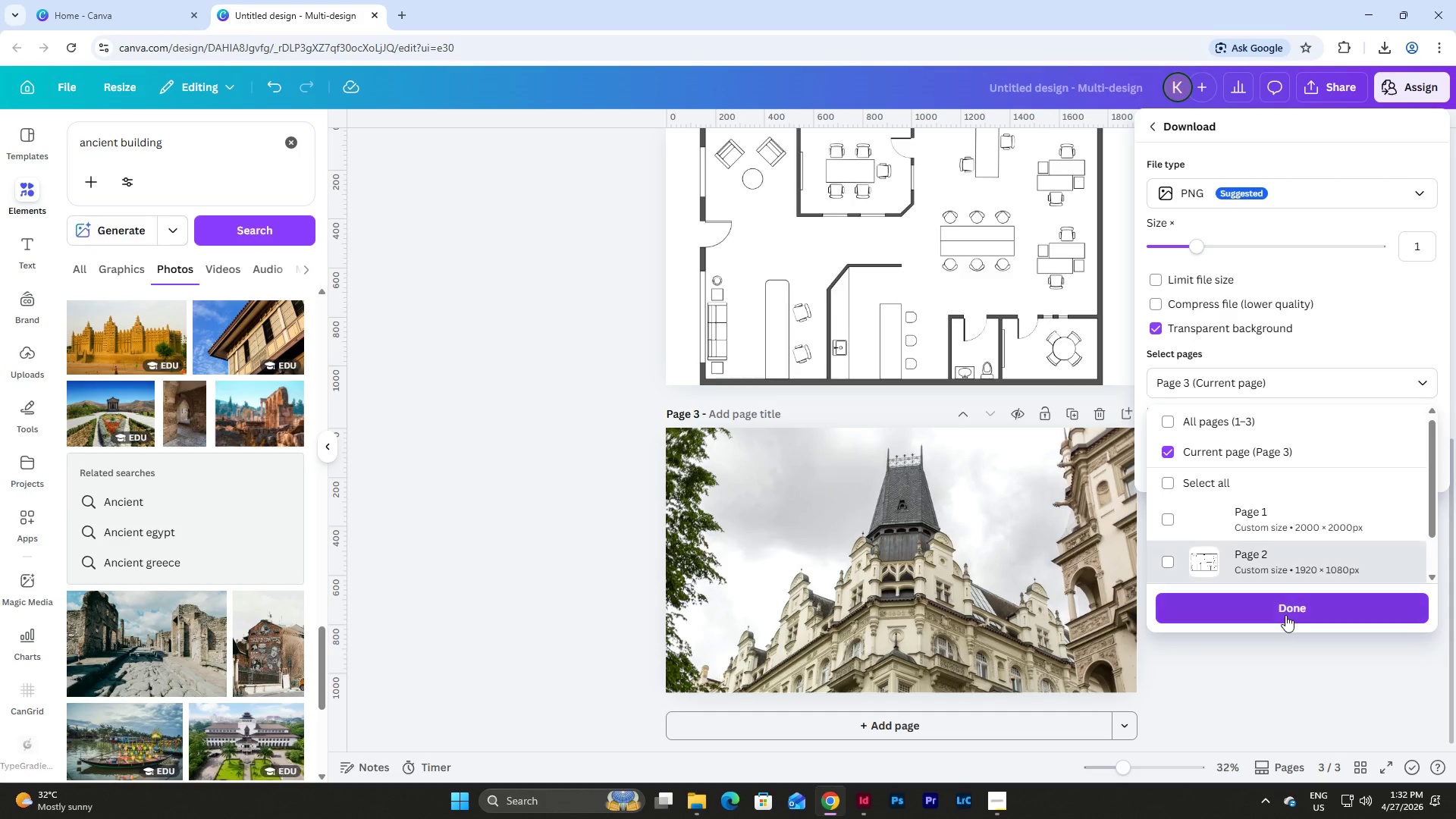 
left_click([1285, 616])
 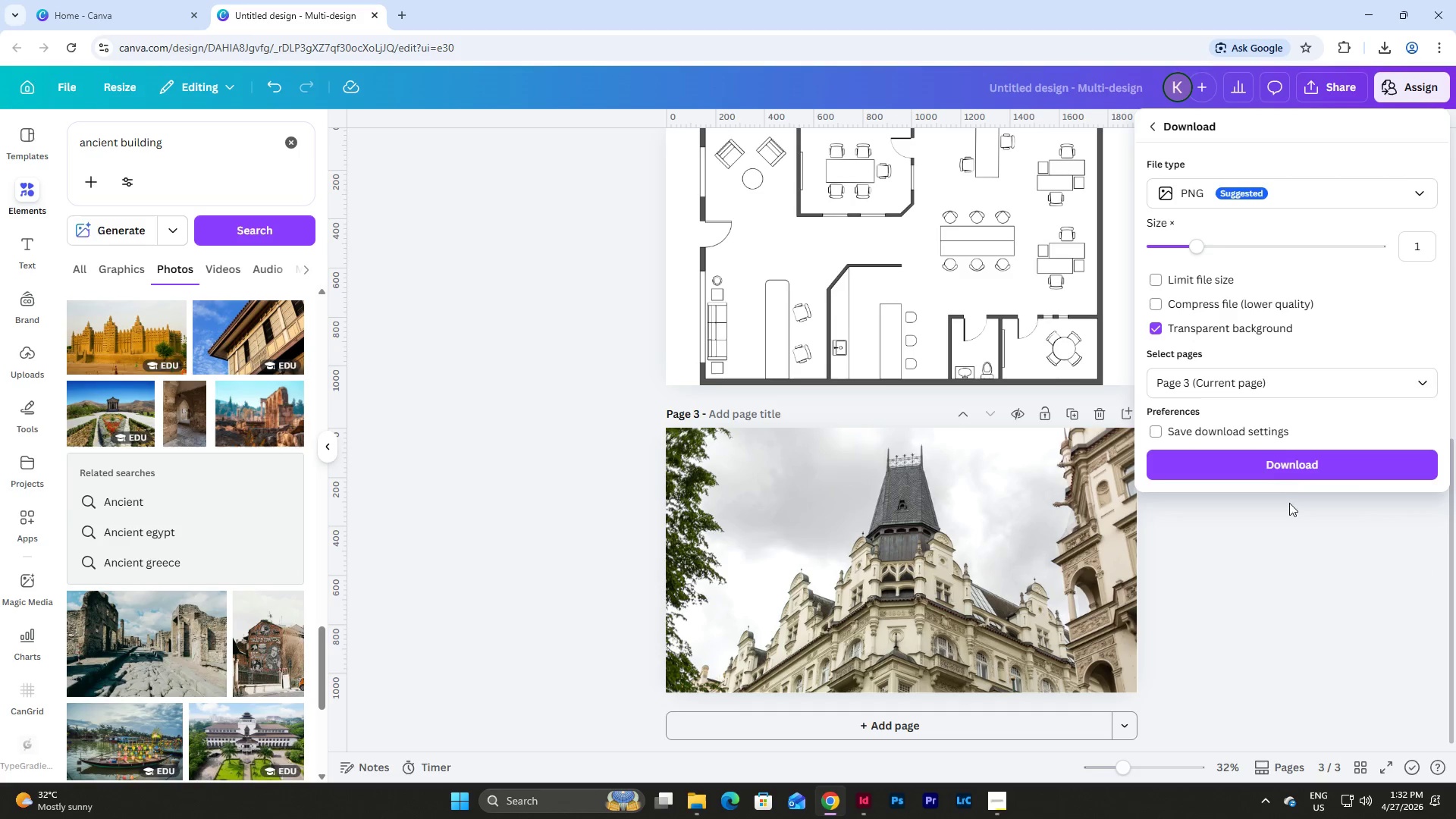 
left_click([1296, 466])
 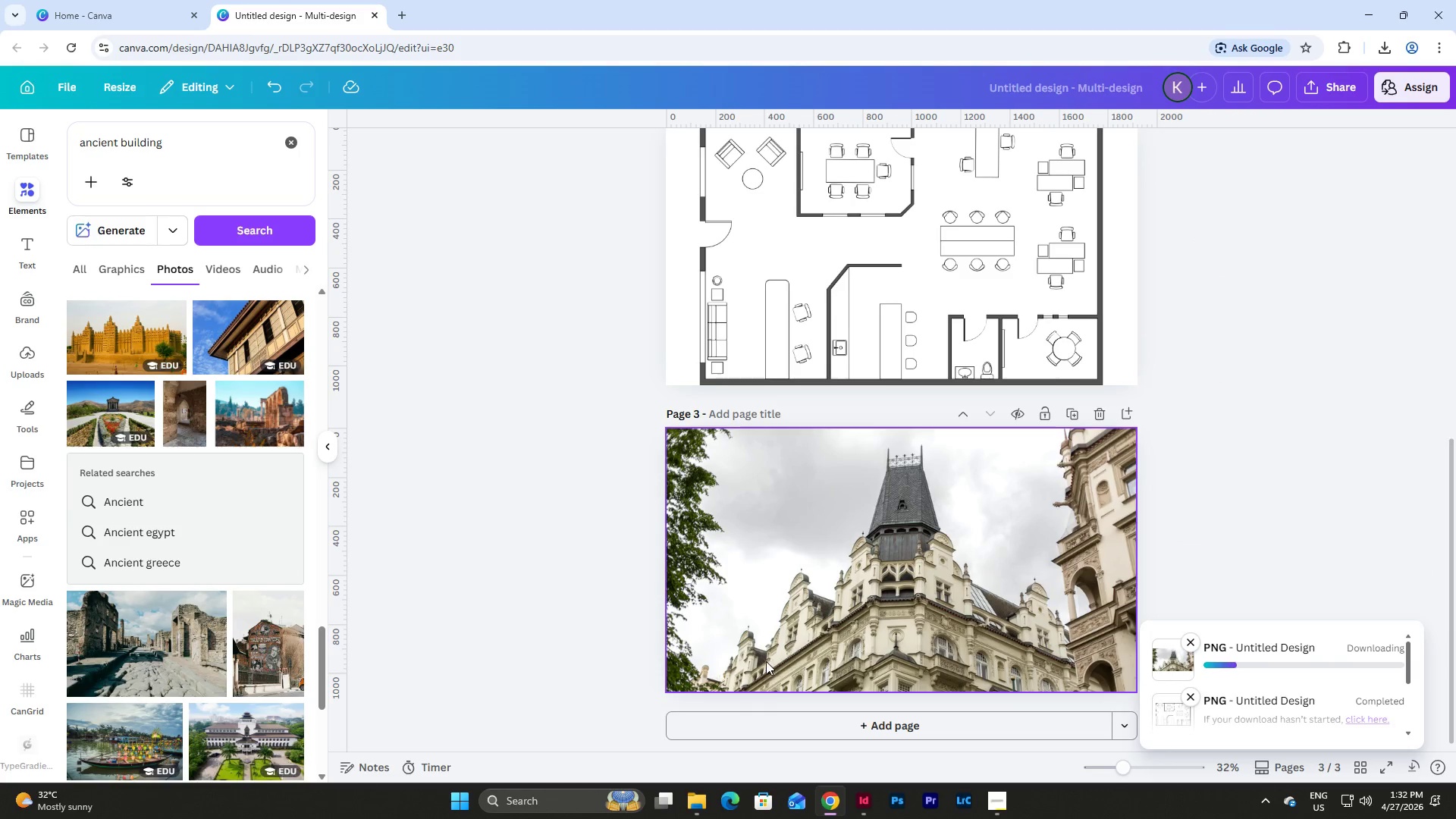 
left_click([707, 793])
 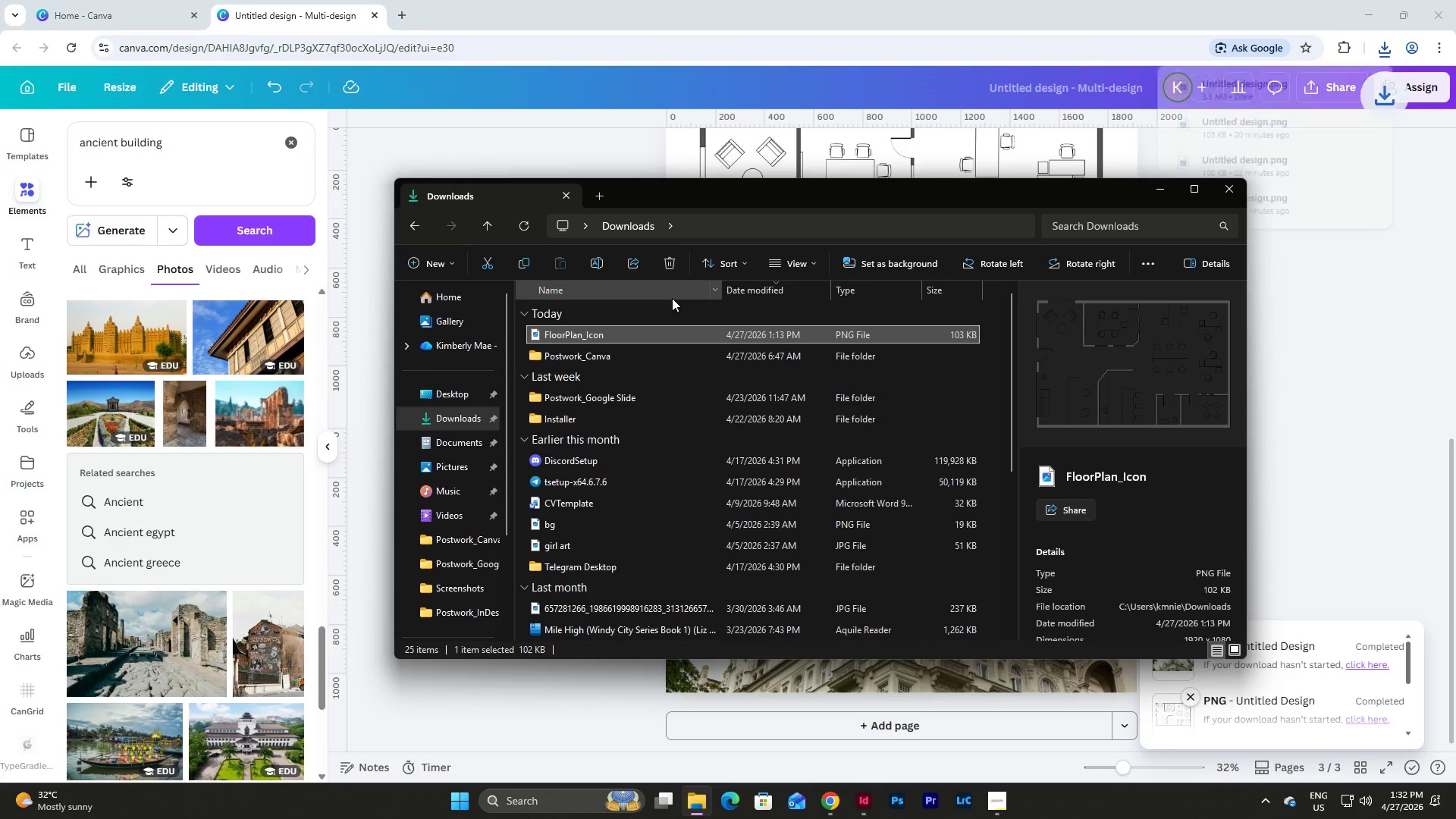 
wait(6.06)
 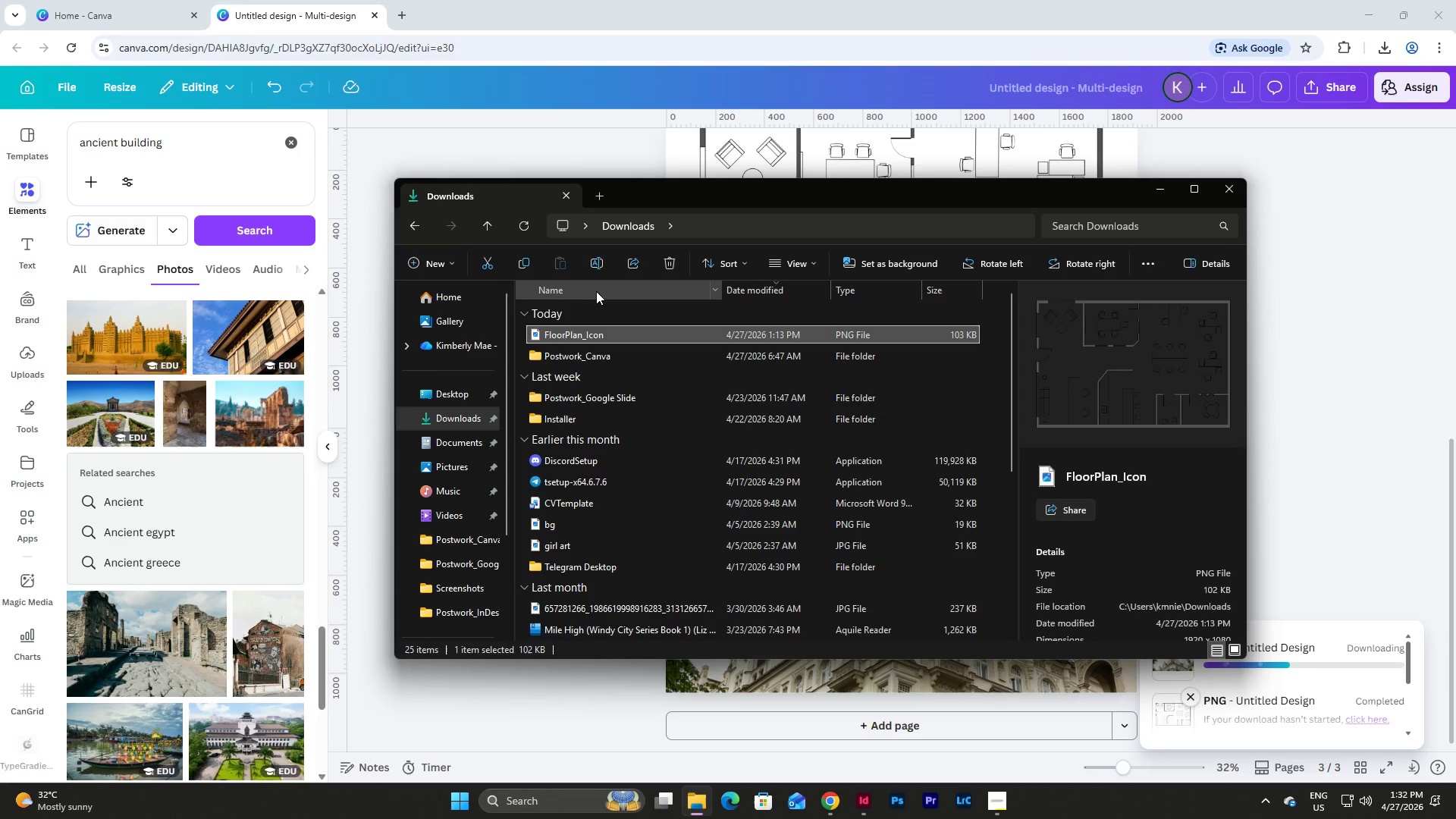 
left_click([585, 380])
 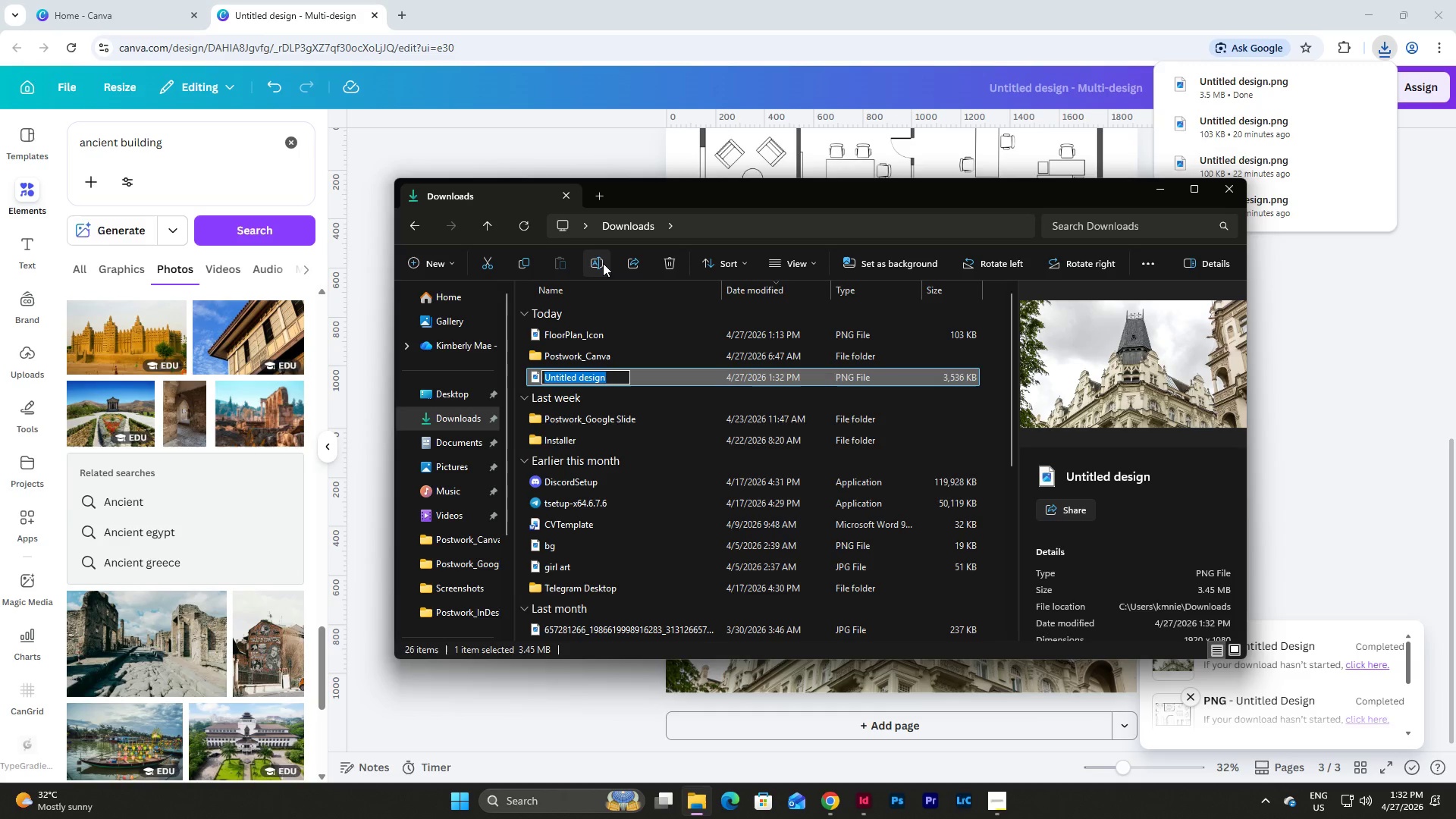 
type(Picture_1)
 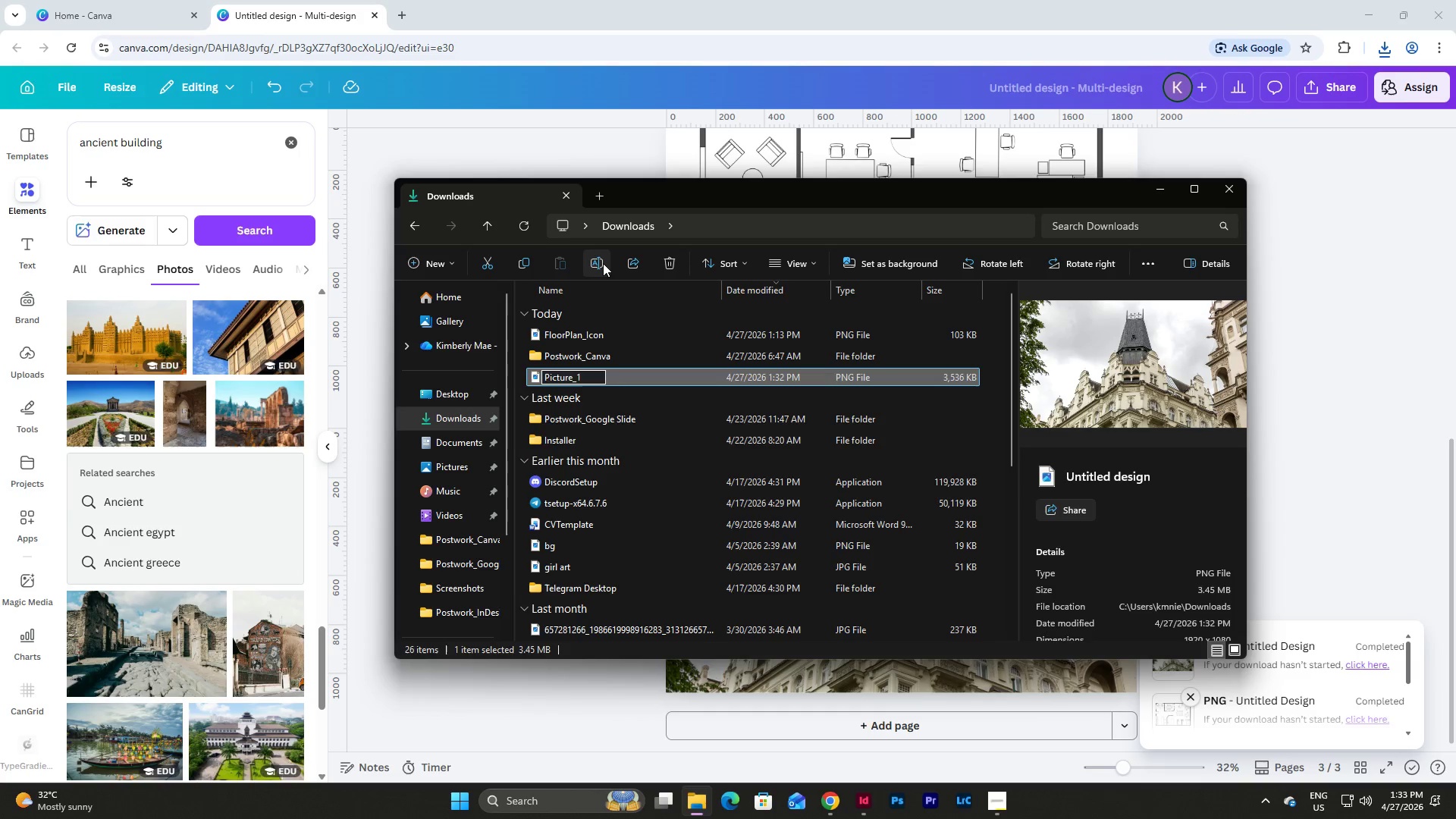 
key(Enter)
 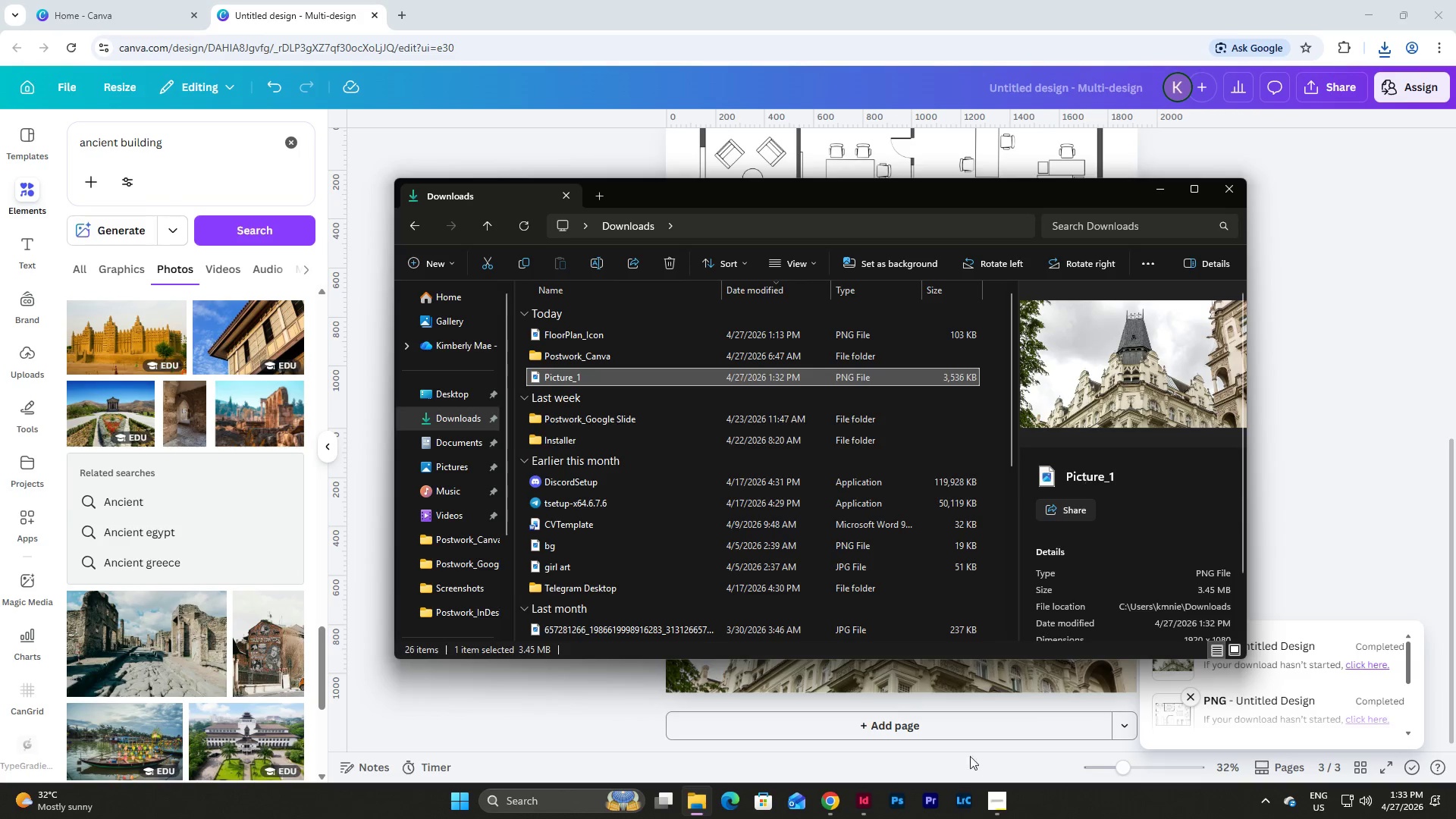 
left_click([861, 804])
 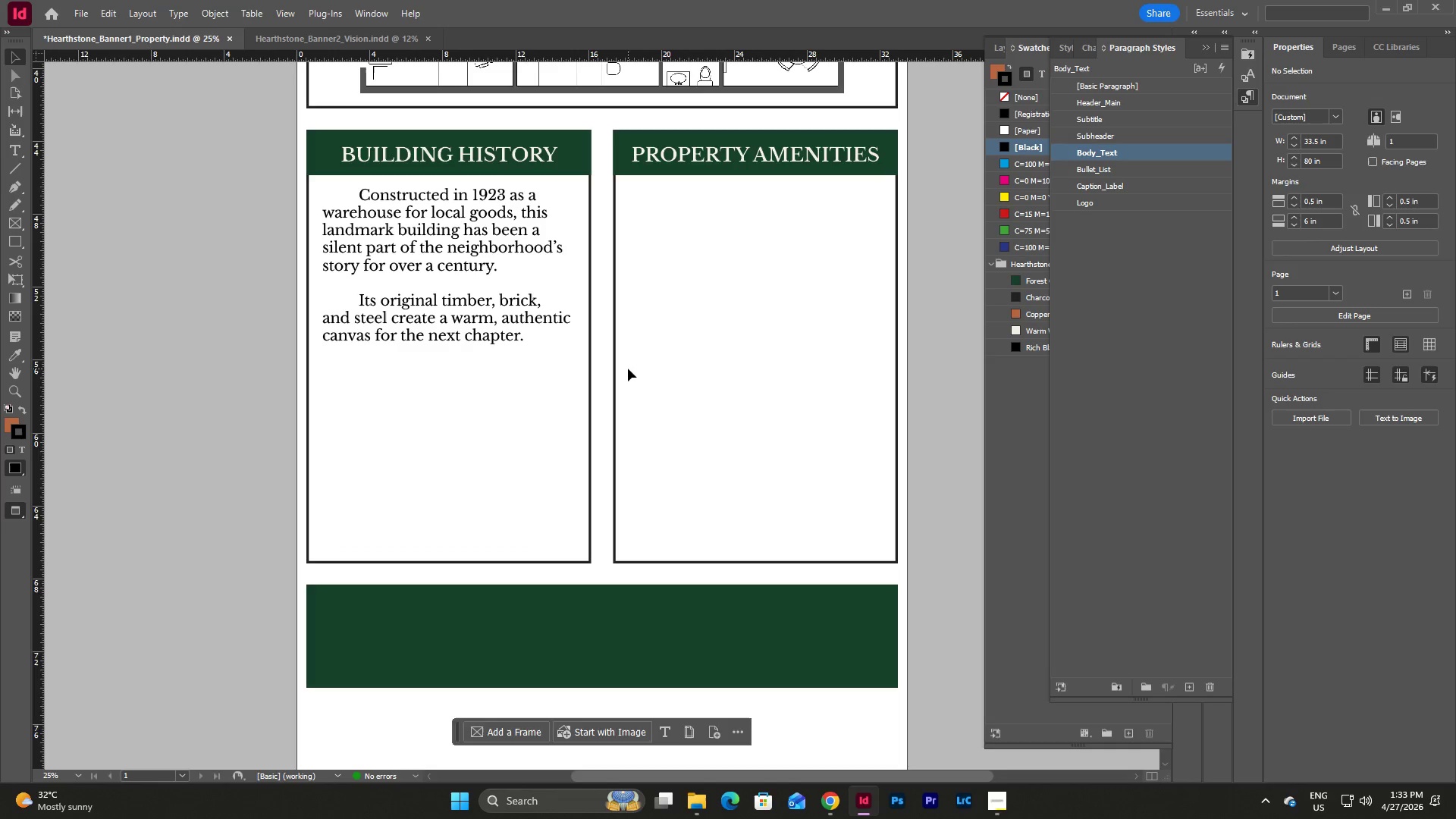 
key(W)
 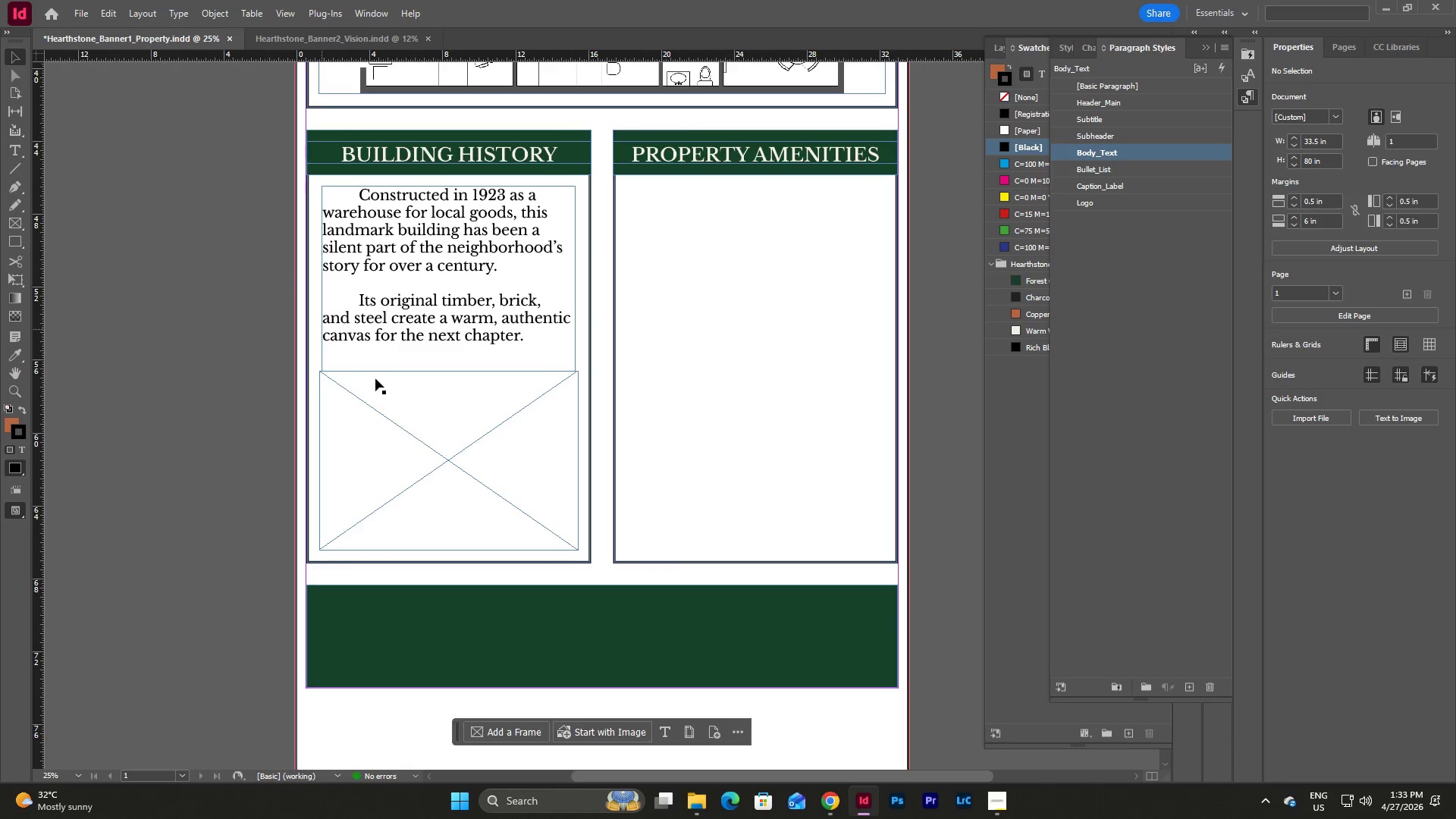 
left_click([392, 393])
 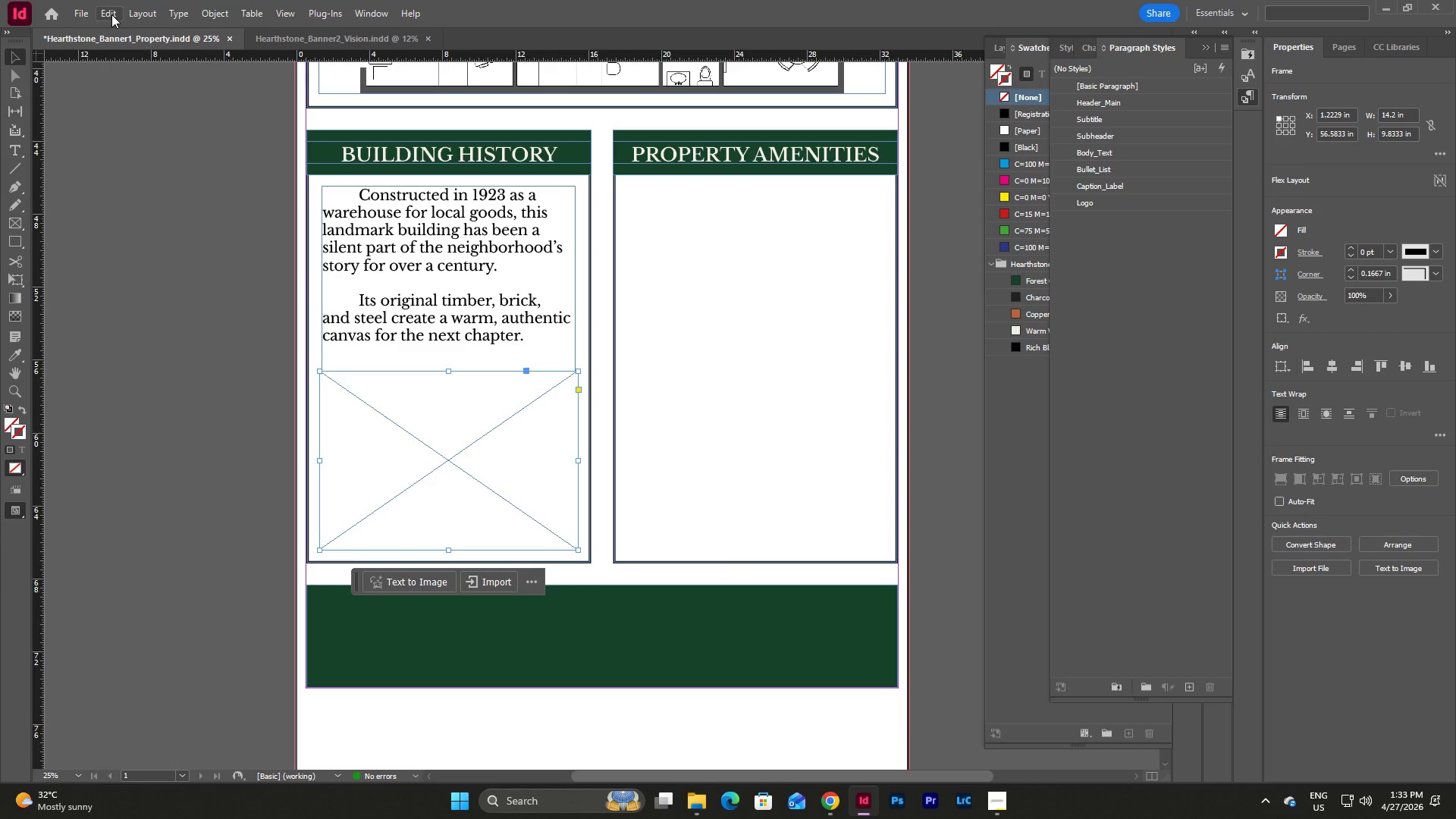 
left_click([111, 14])
 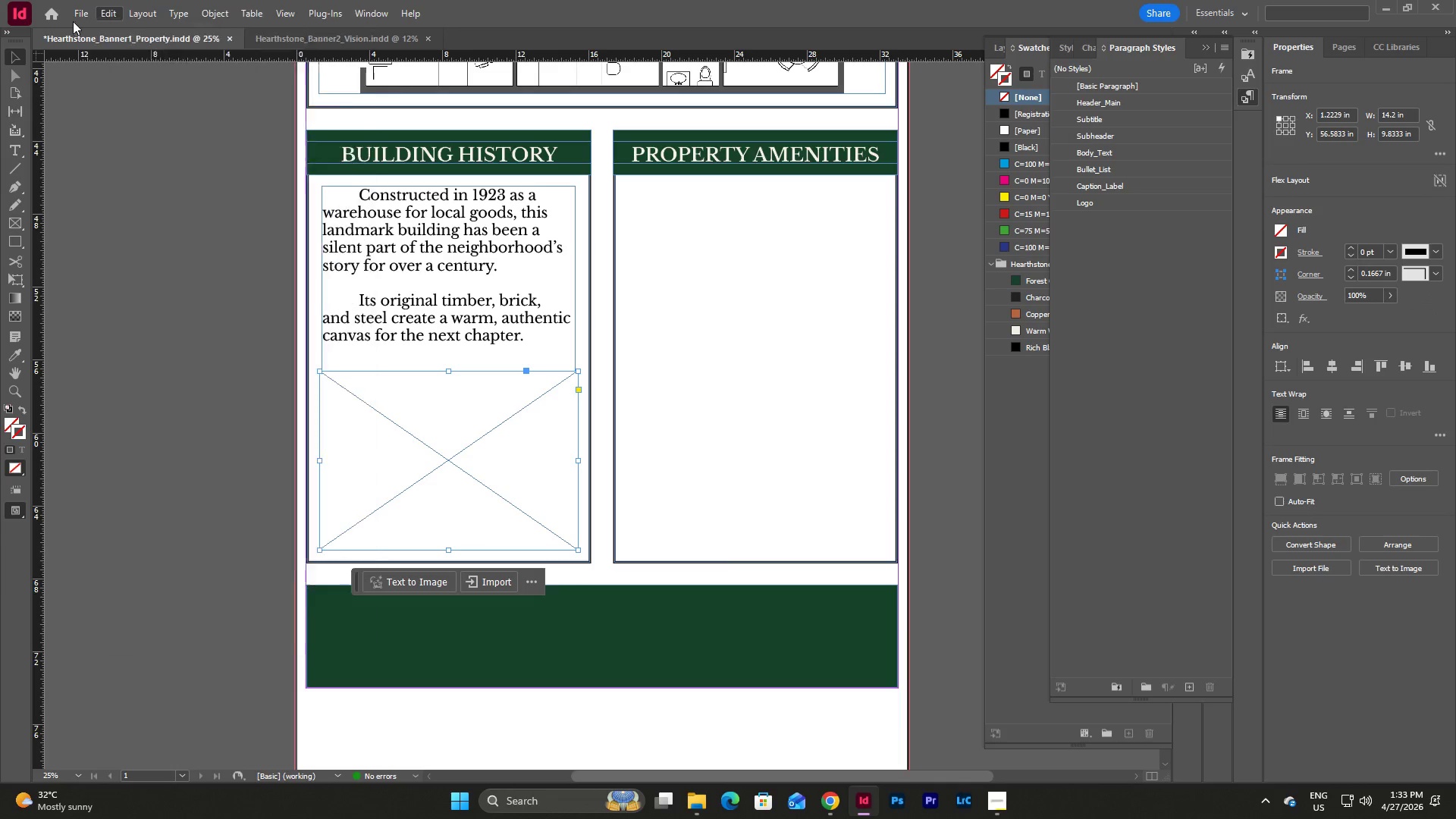 
wait(5.38)
 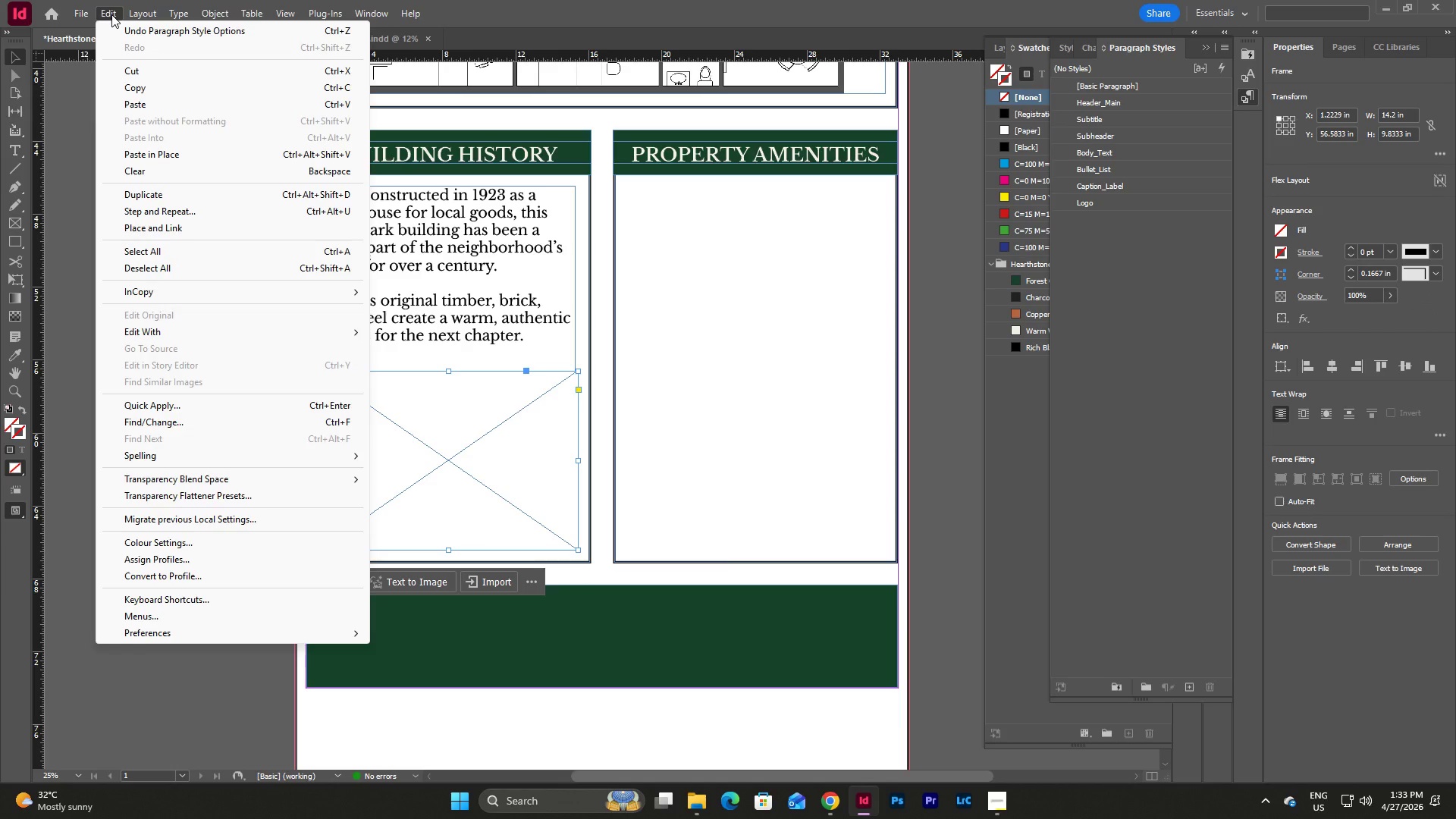 
left_click([139, 226])
 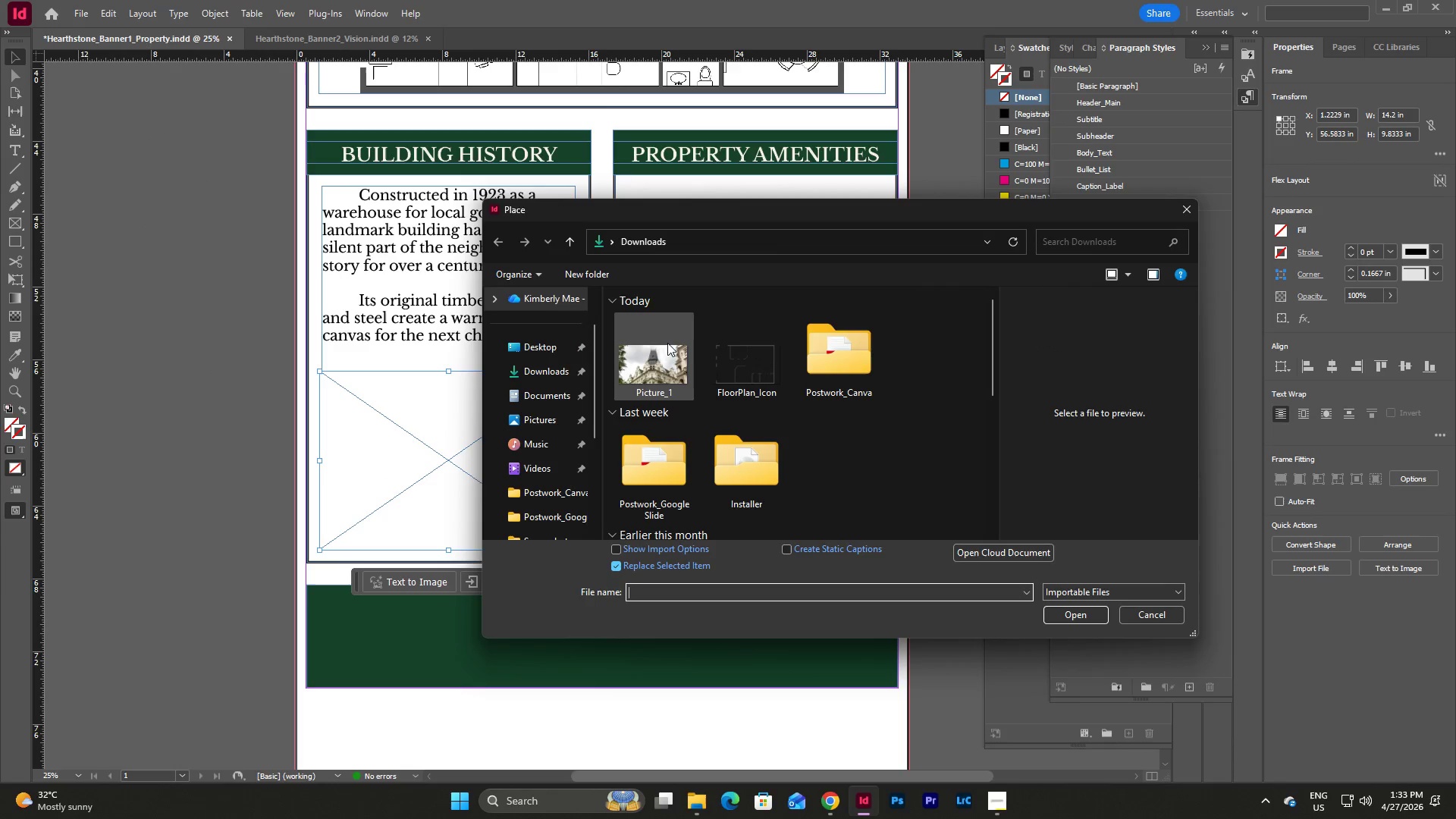 
left_click([666, 359])
 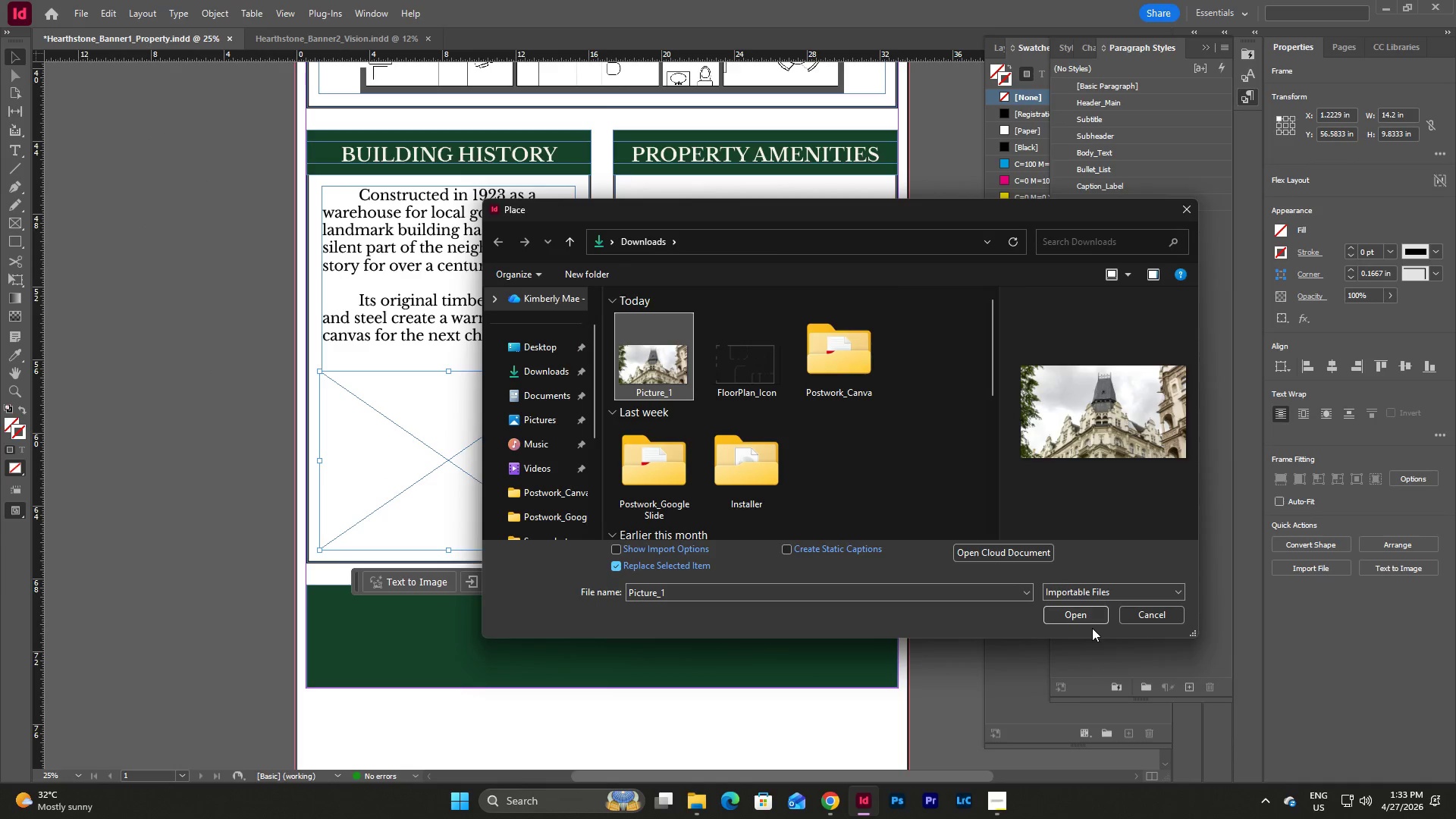 
left_click([1084, 618])
 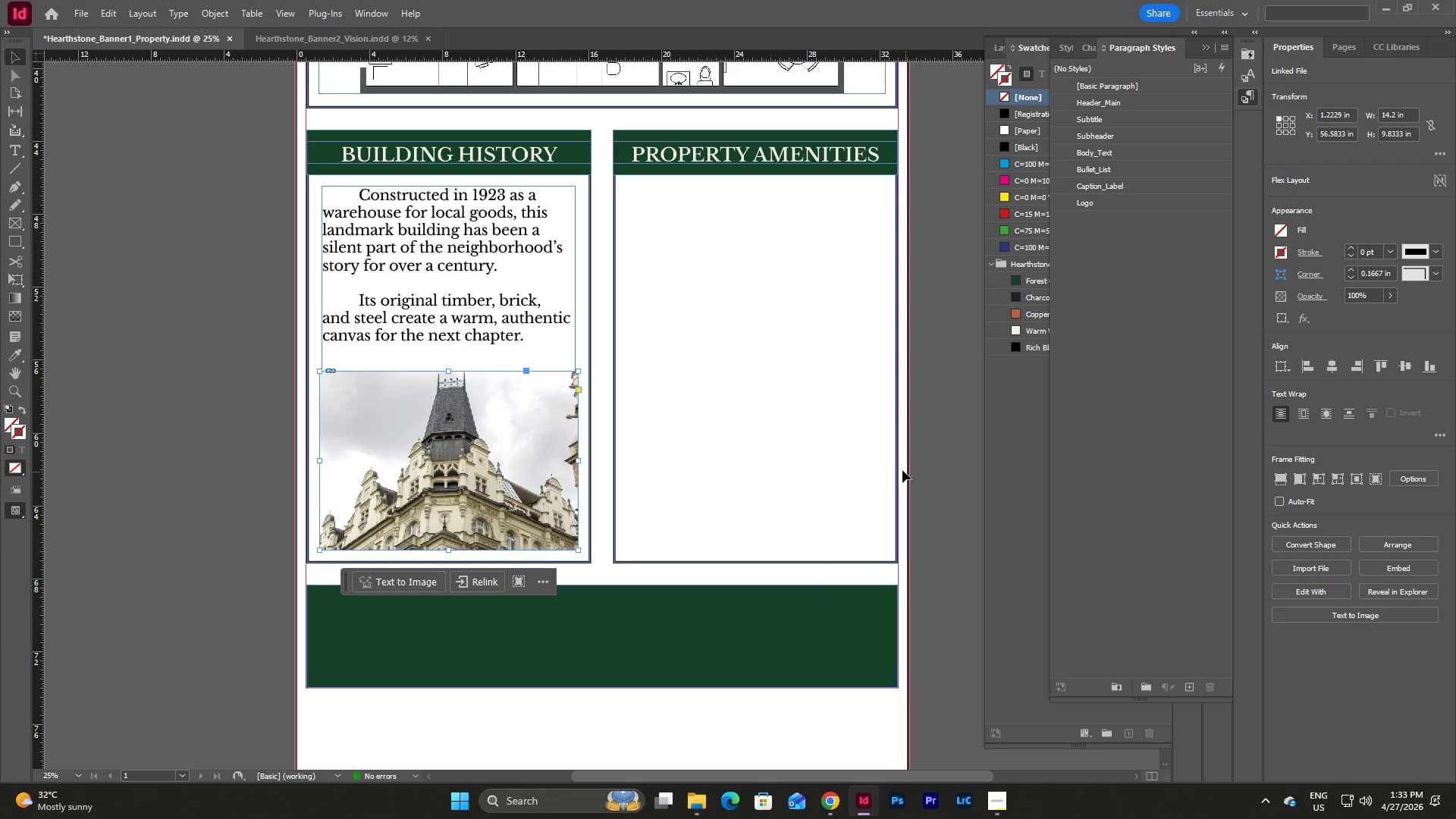 
left_click([902, 470])
 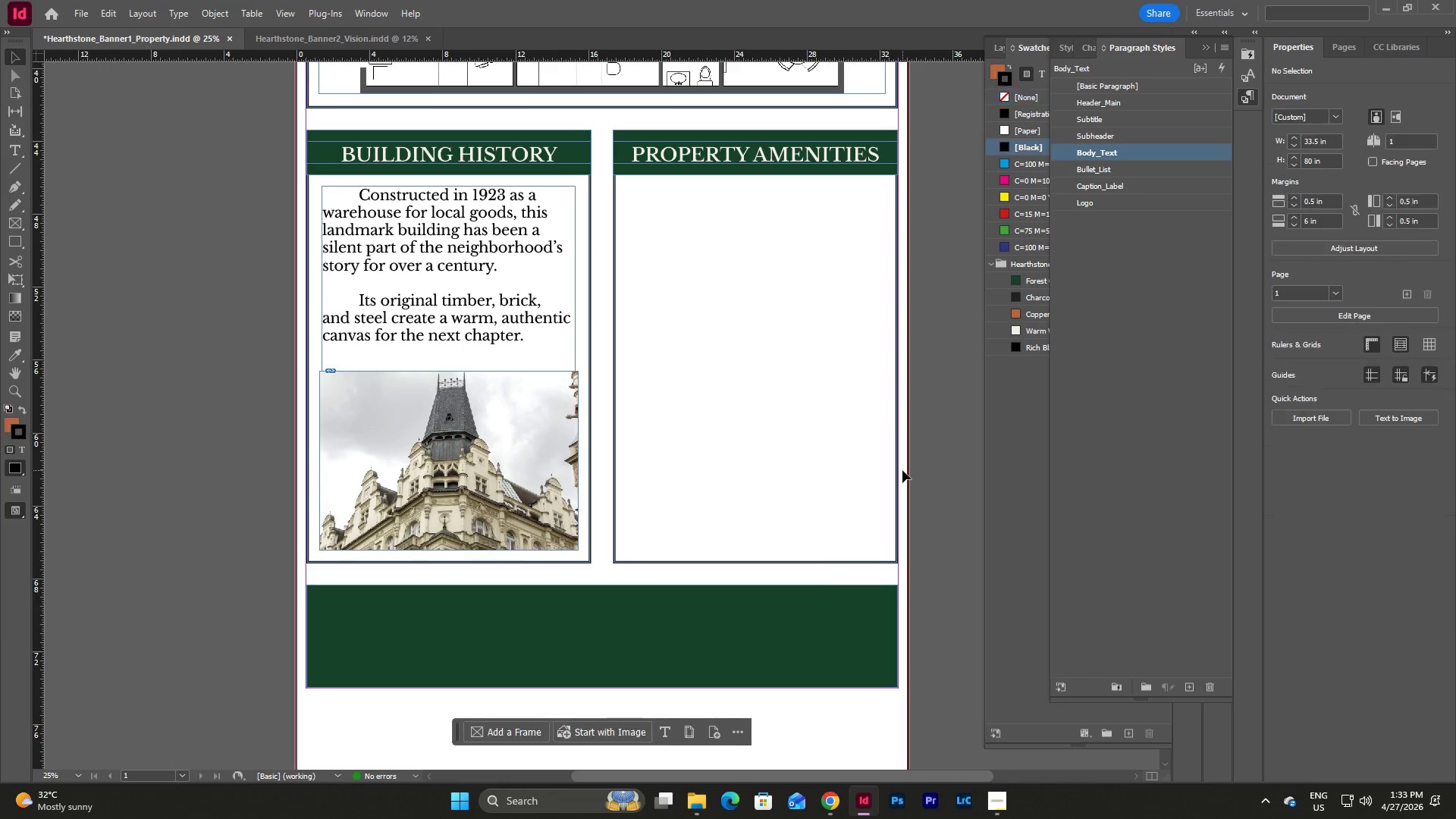 
key(Escape)
 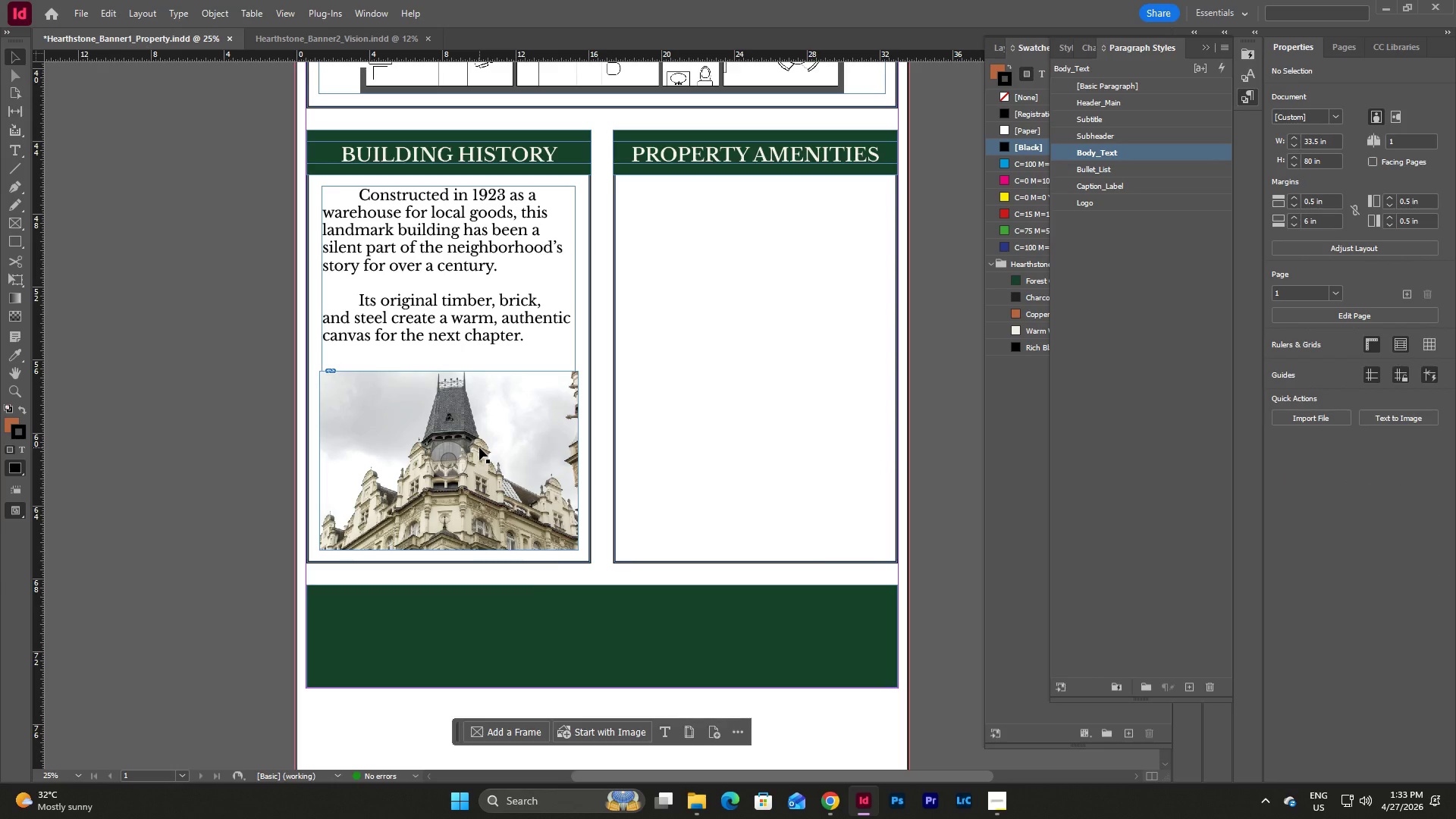 
key(Escape)
 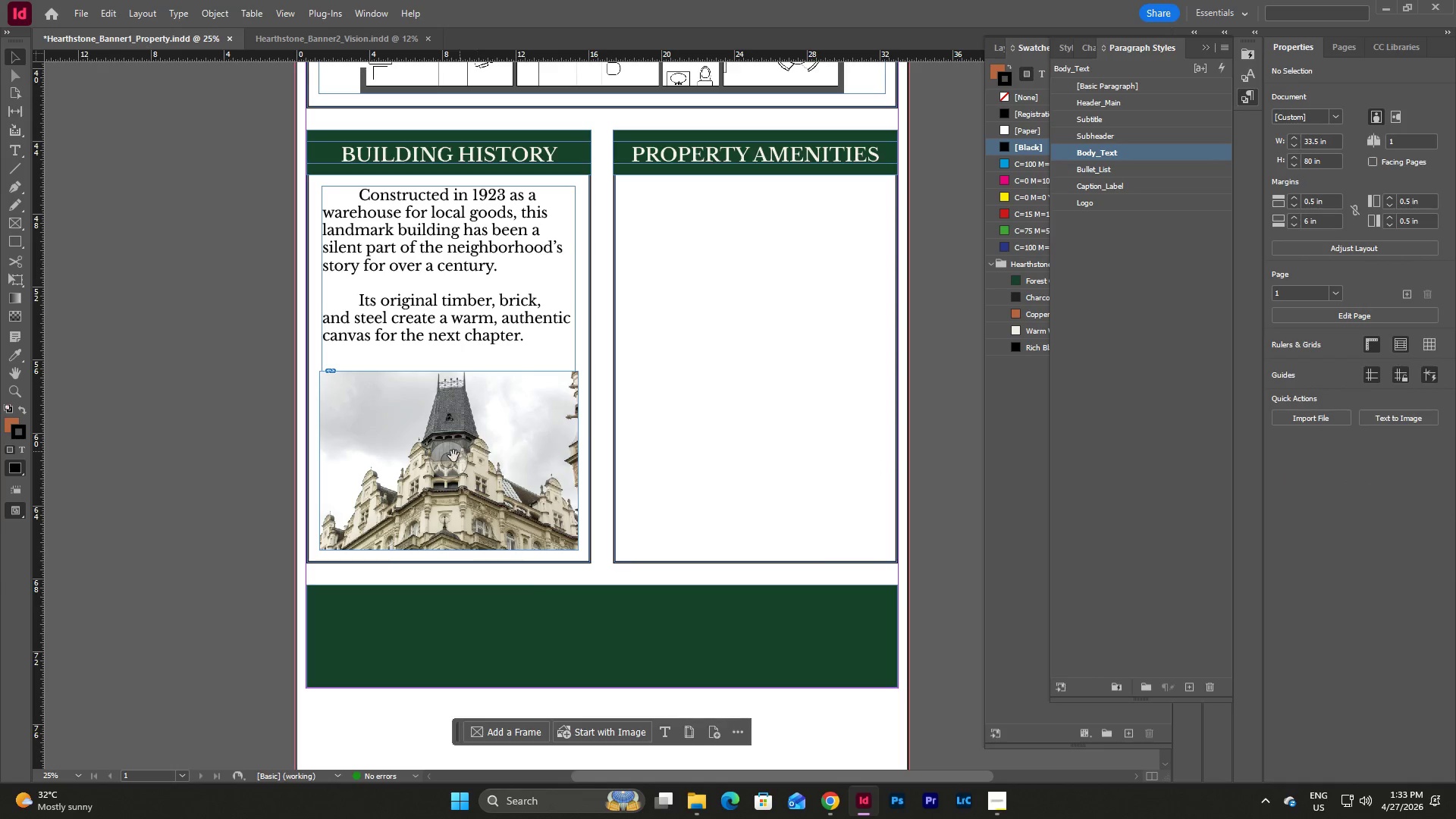 
double_click([451, 457])
 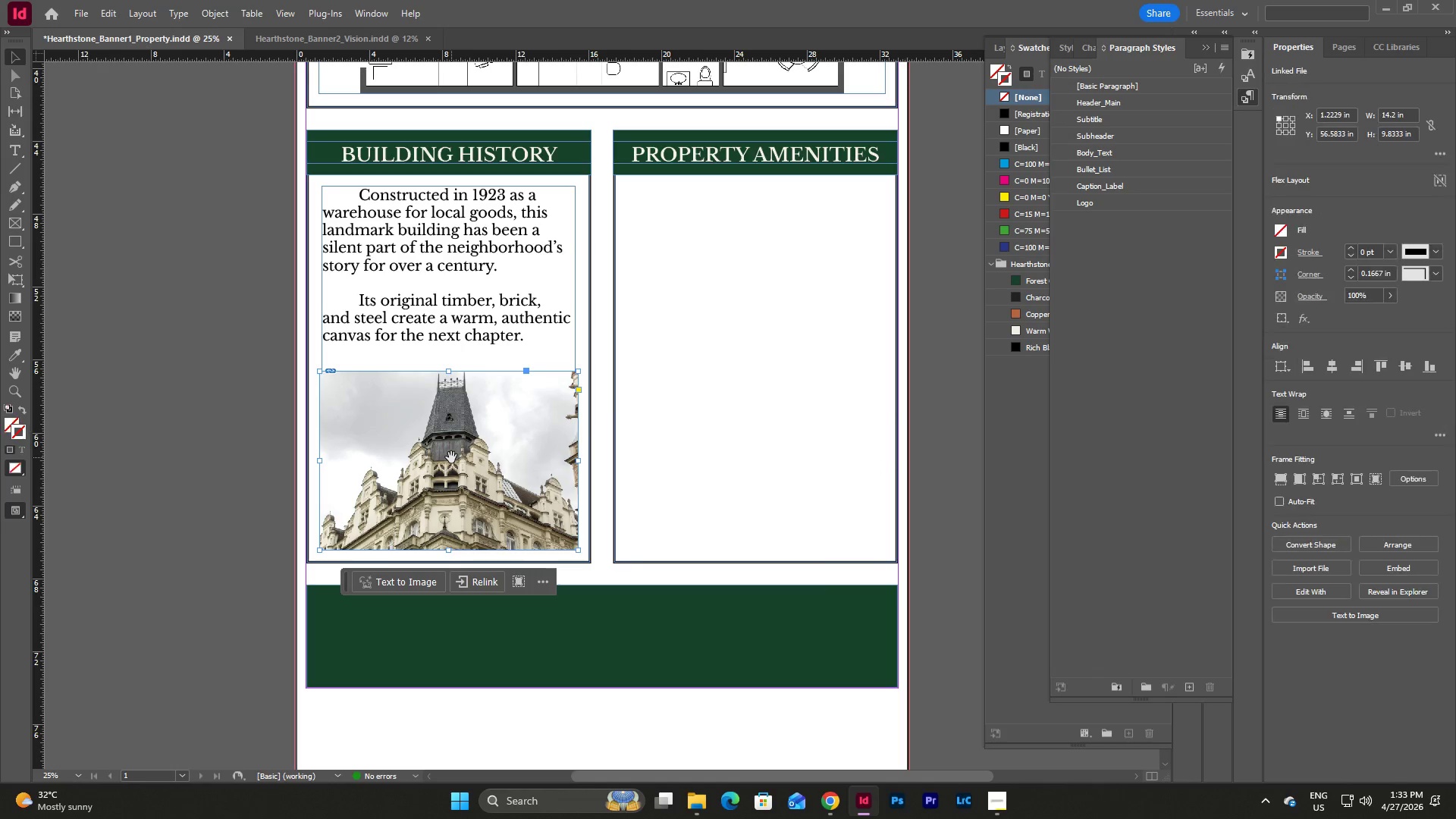 
triple_click([451, 457])
 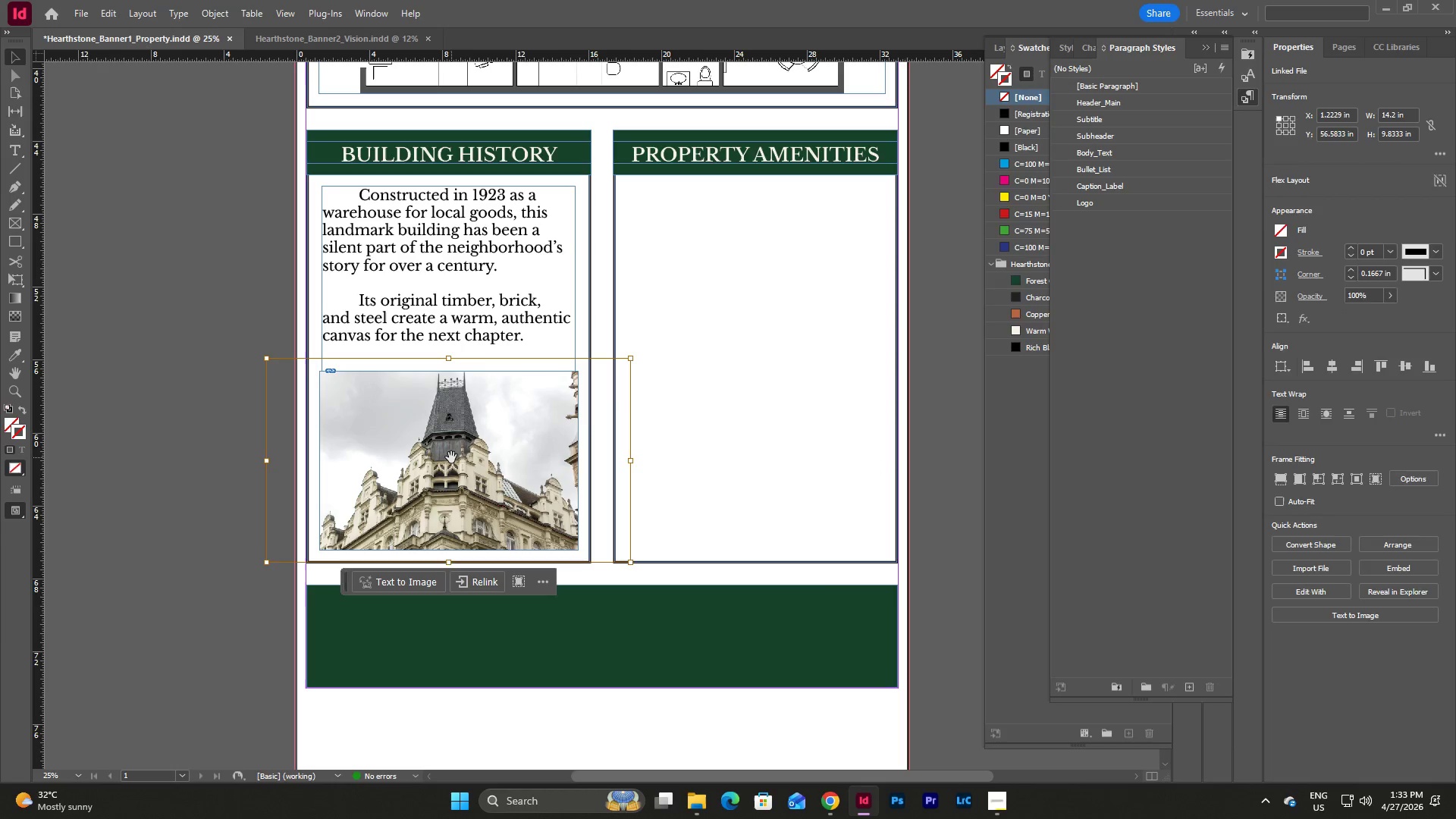 
triple_click([451, 457])
 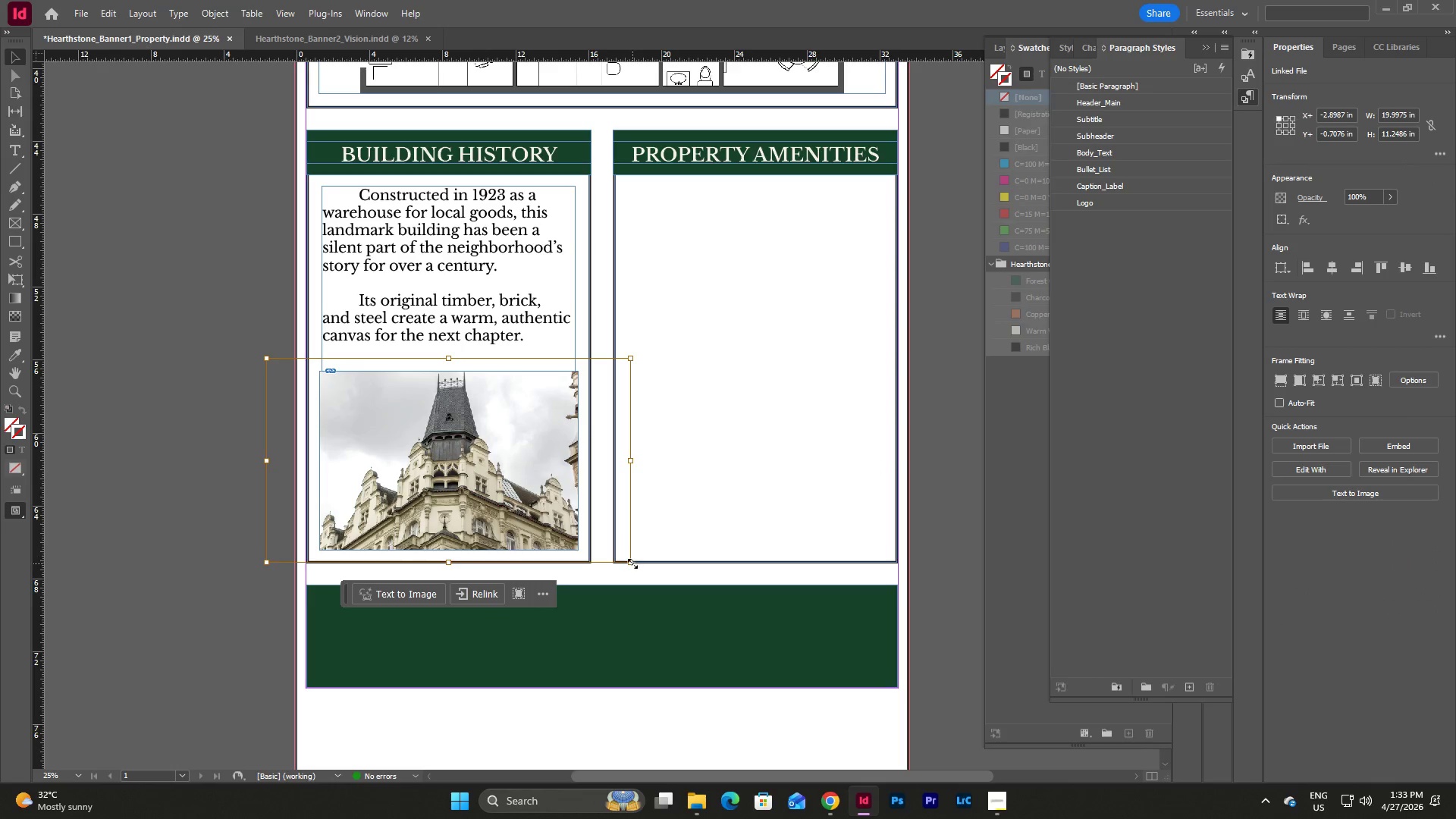 
left_click_drag(start_coordinate=[632, 563], to_coordinate=[595, 551])
 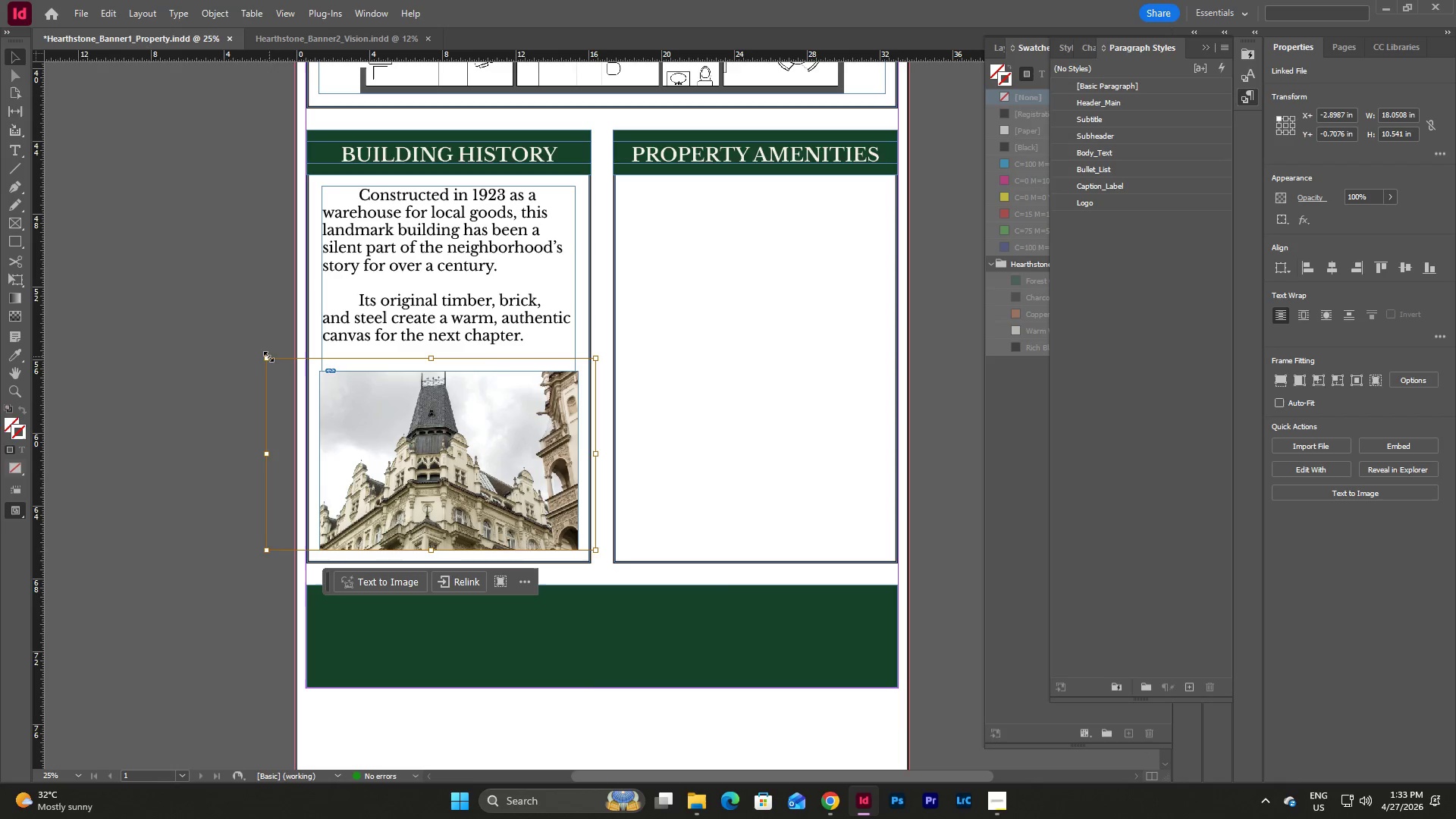 
left_click_drag(start_coordinate=[265, 355], to_coordinate=[293, 372])
 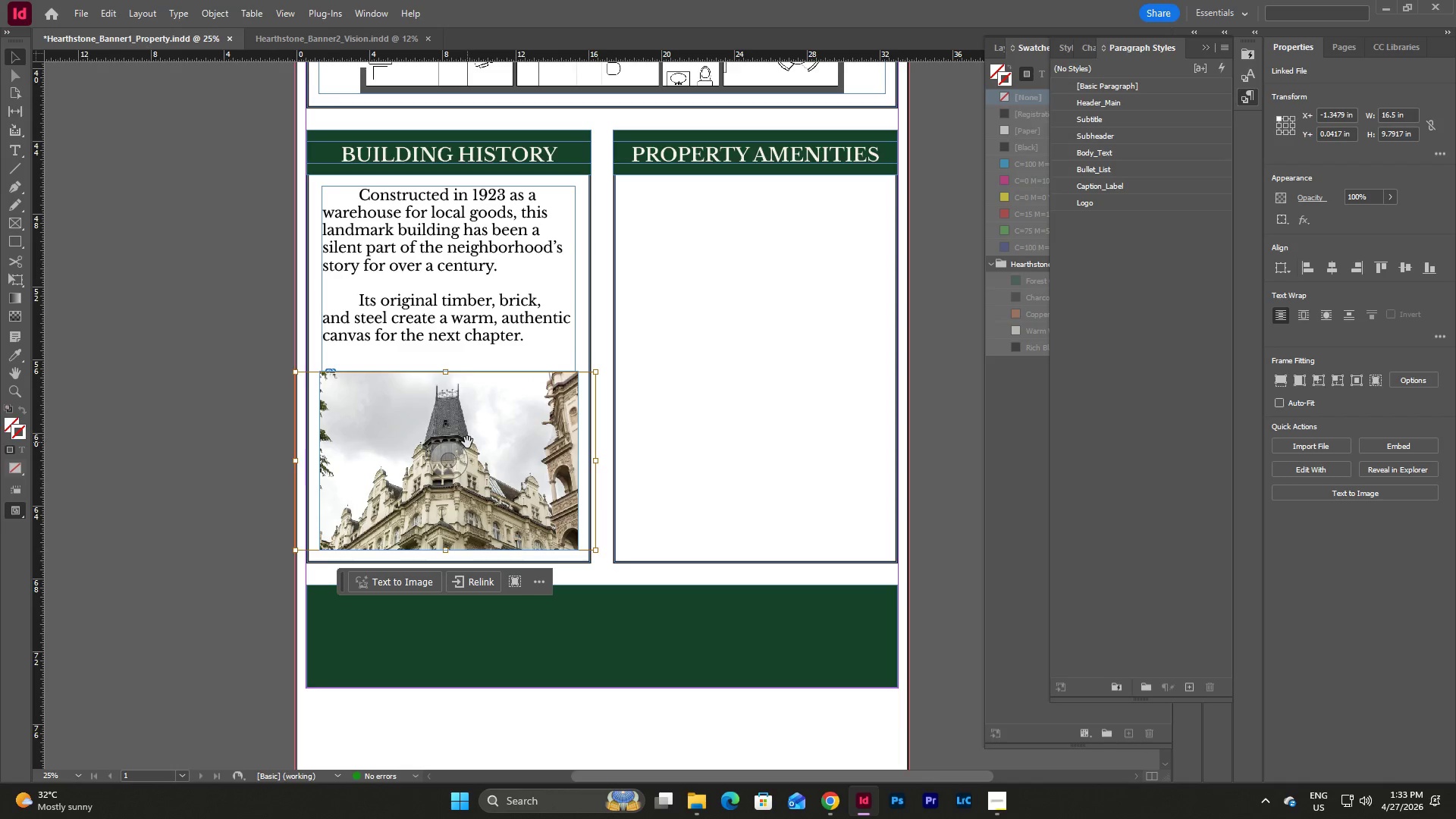 
double_click([467, 442])
 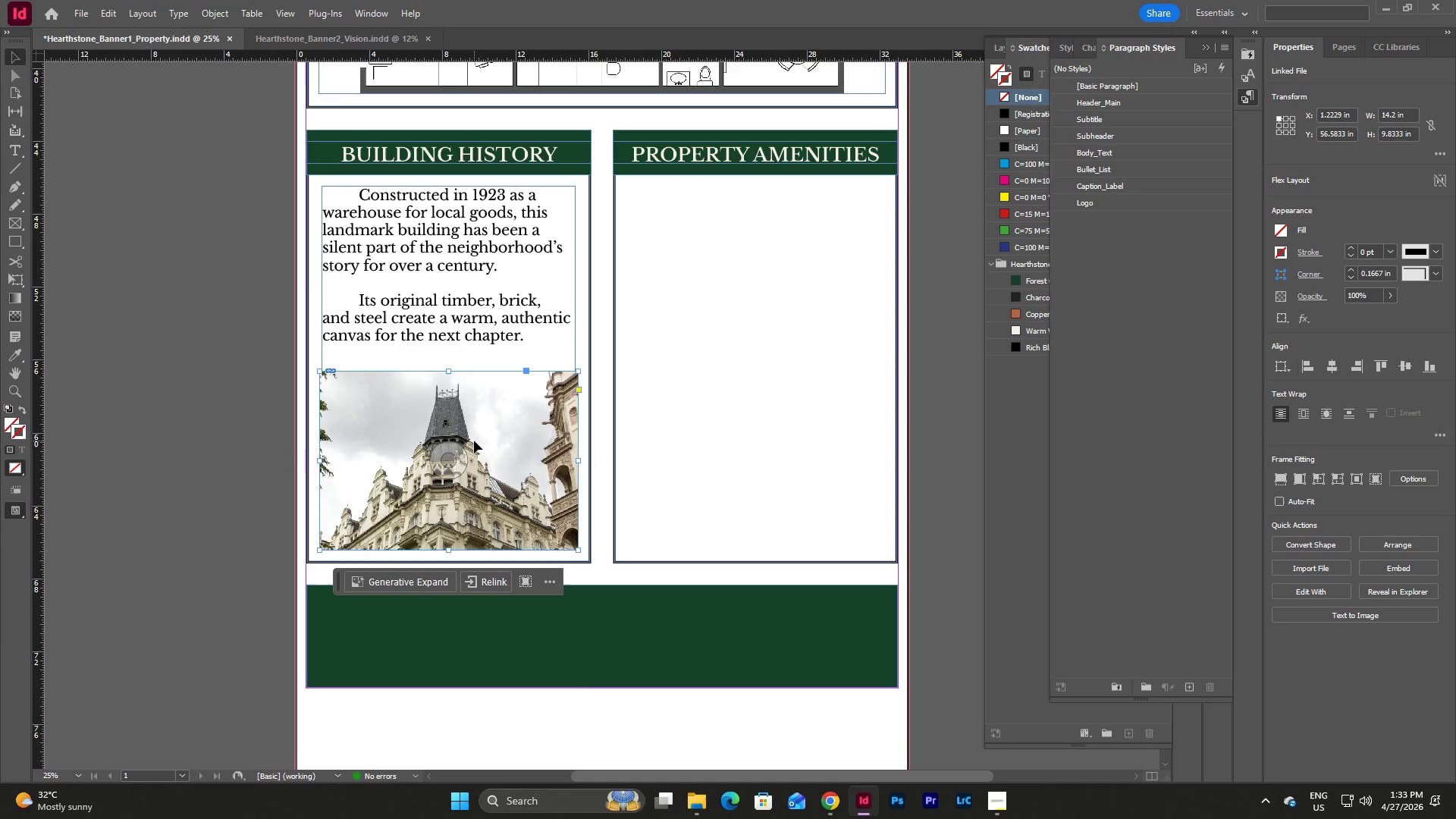 
left_click([474, 441])
 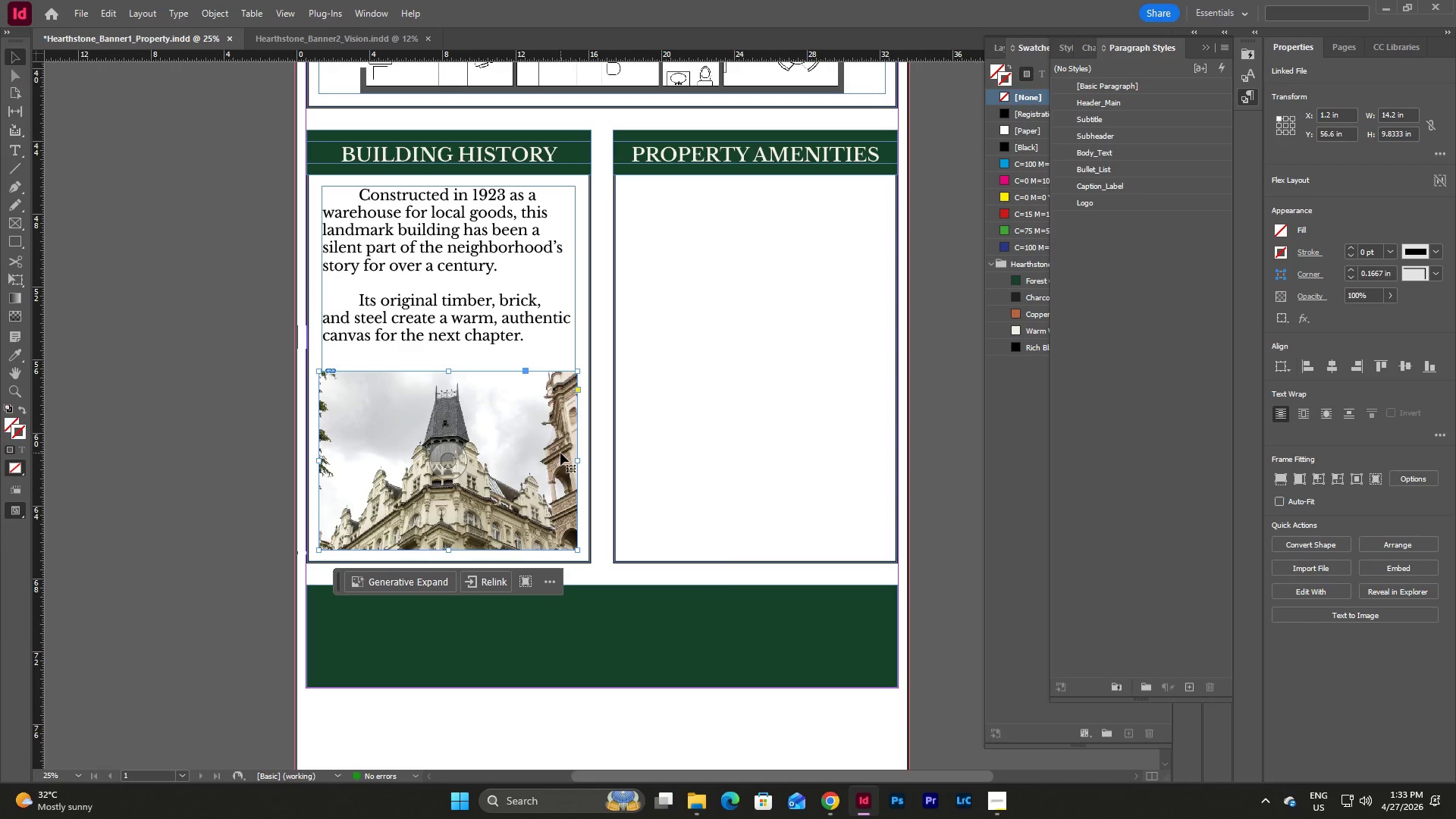 
key(Control+Z)
 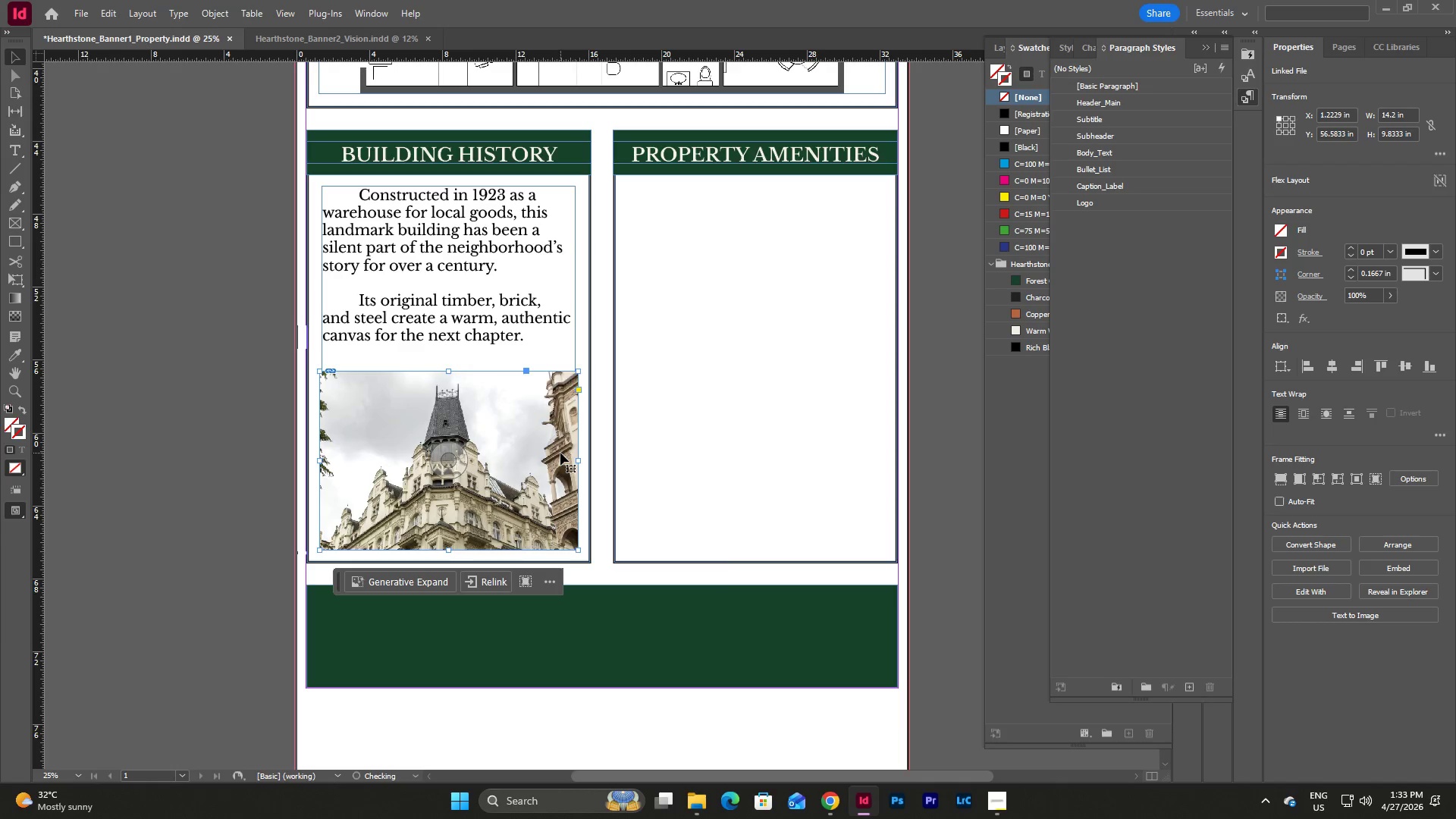 
key(Control+Z)
 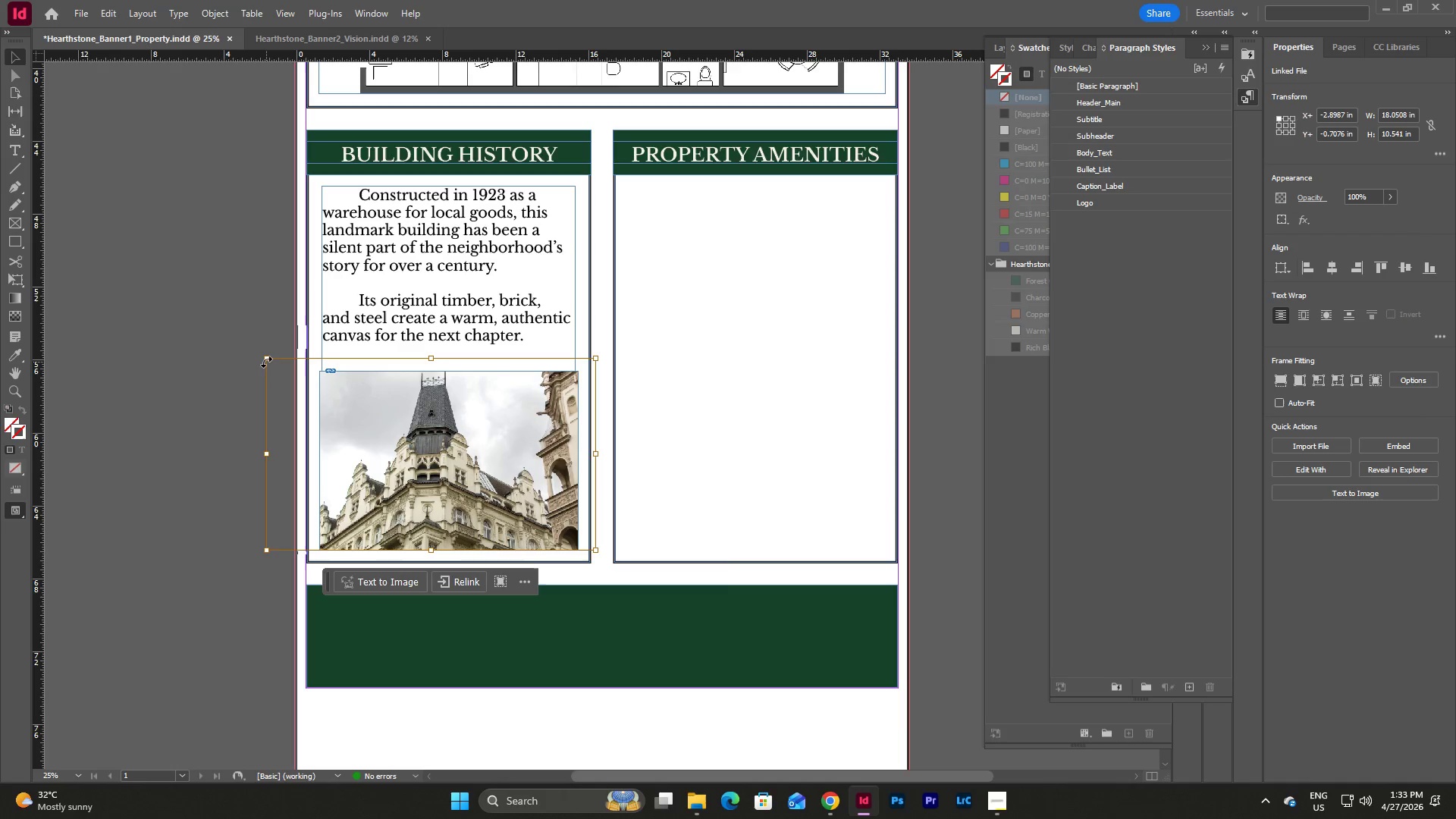 
left_click_drag(start_coordinate=[266, 358], to_coordinate=[295, 372])
 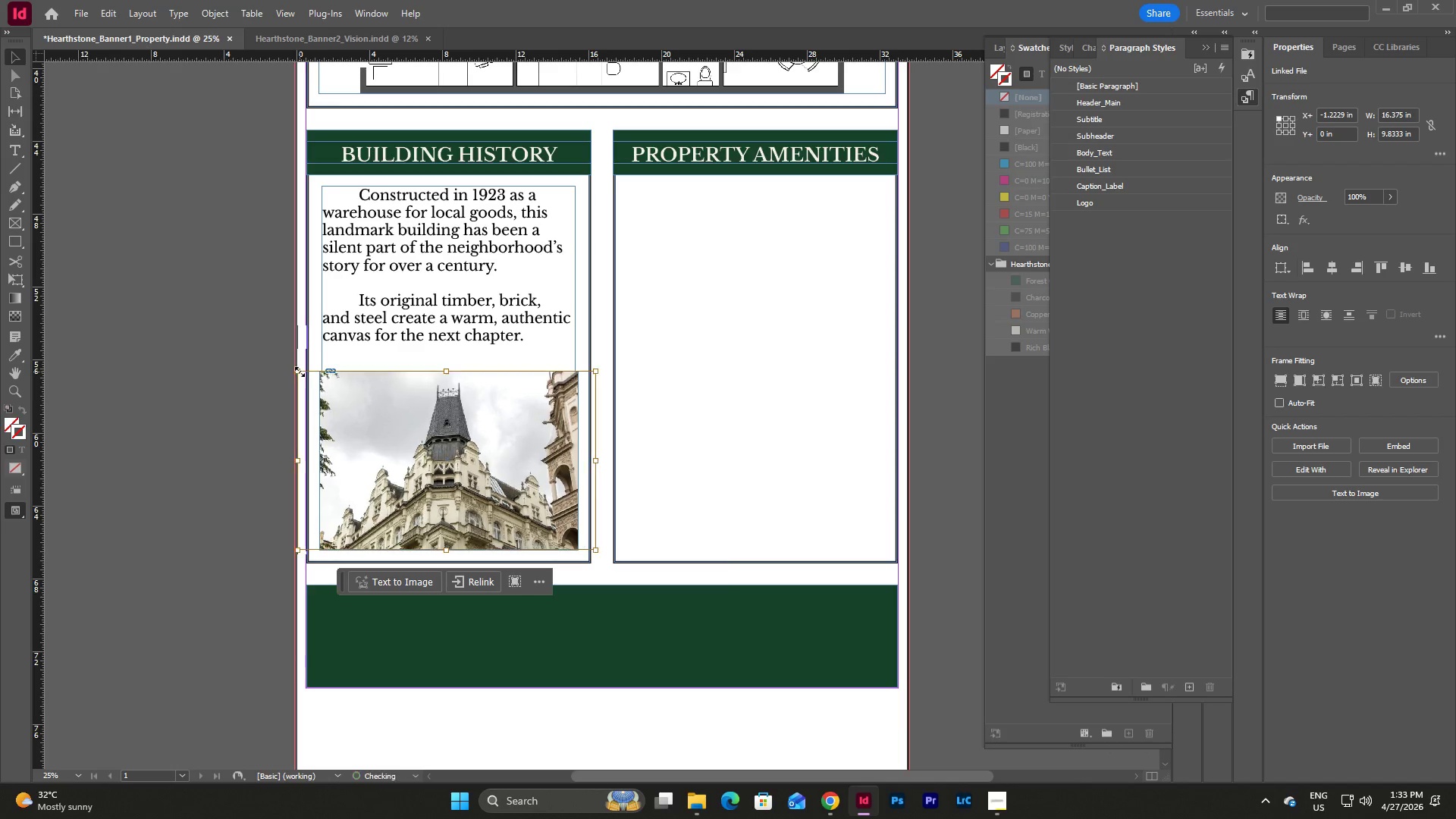 
wait(6.58)
 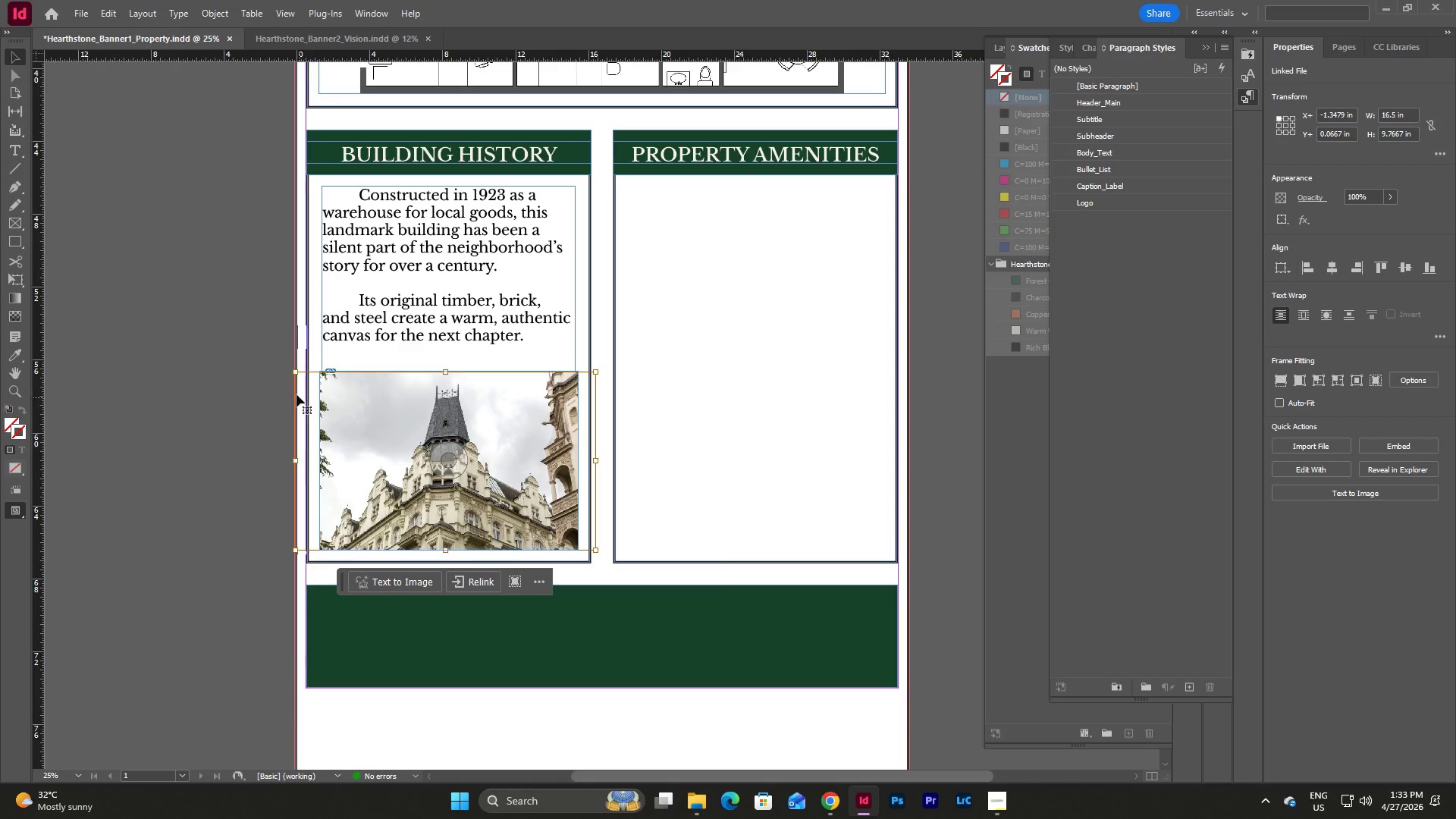 
left_click_drag(start_coordinate=[455, 466], to_coordinate=[444, 466])
 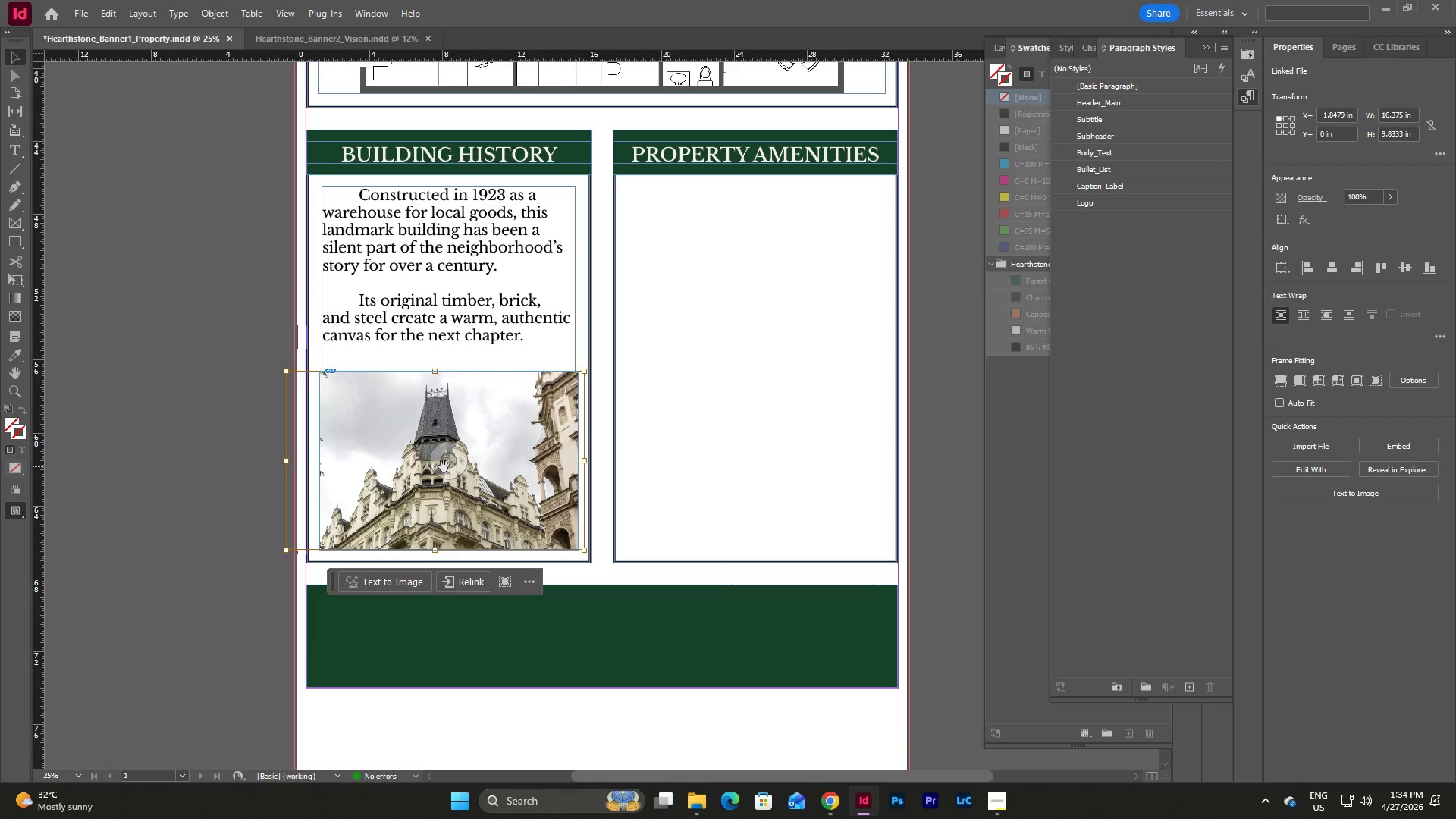 
left_click_drag(start_coordinate=[444, 466], to_coordinate=[438, 466])
 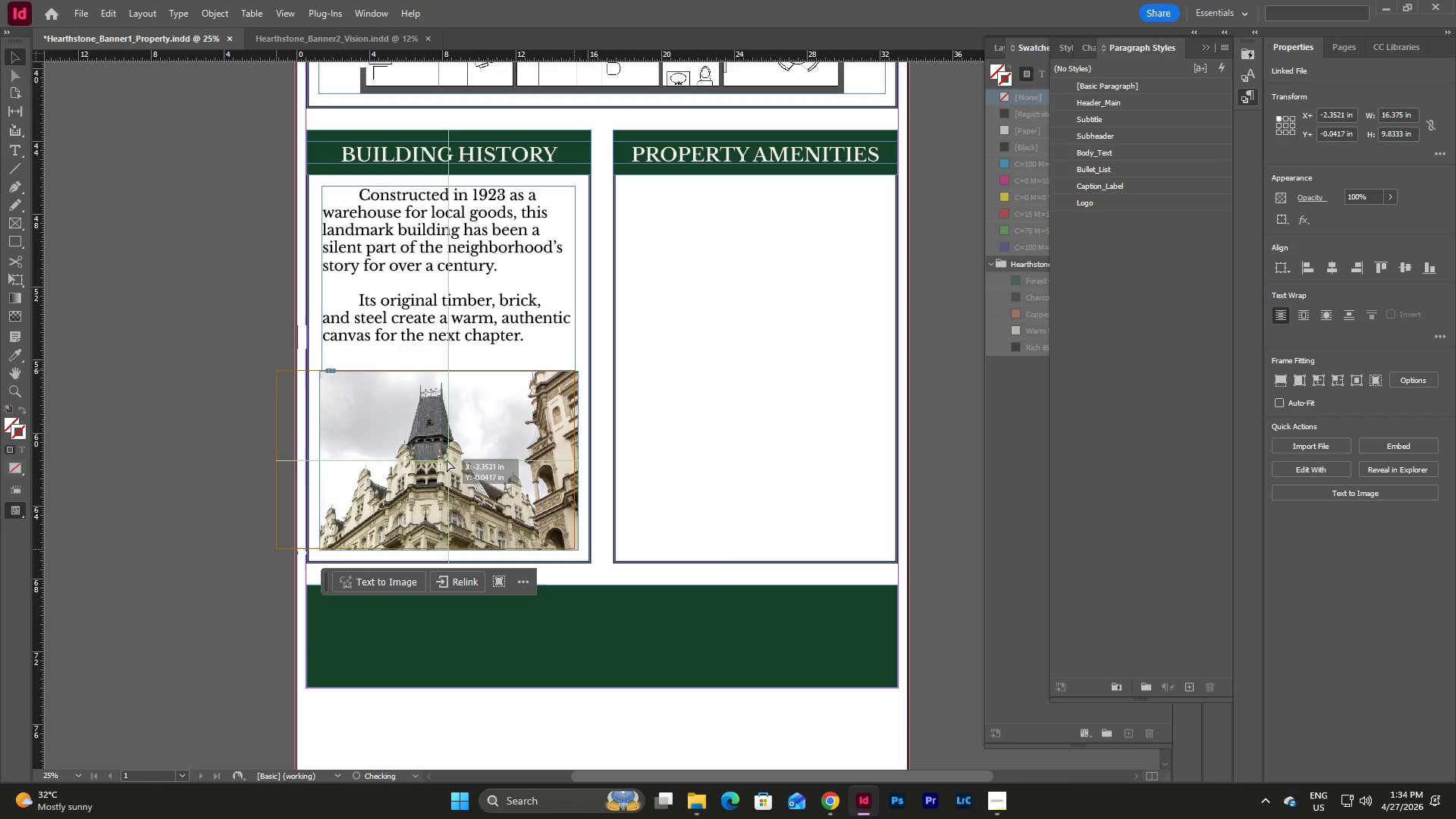 
wait(9.33)
 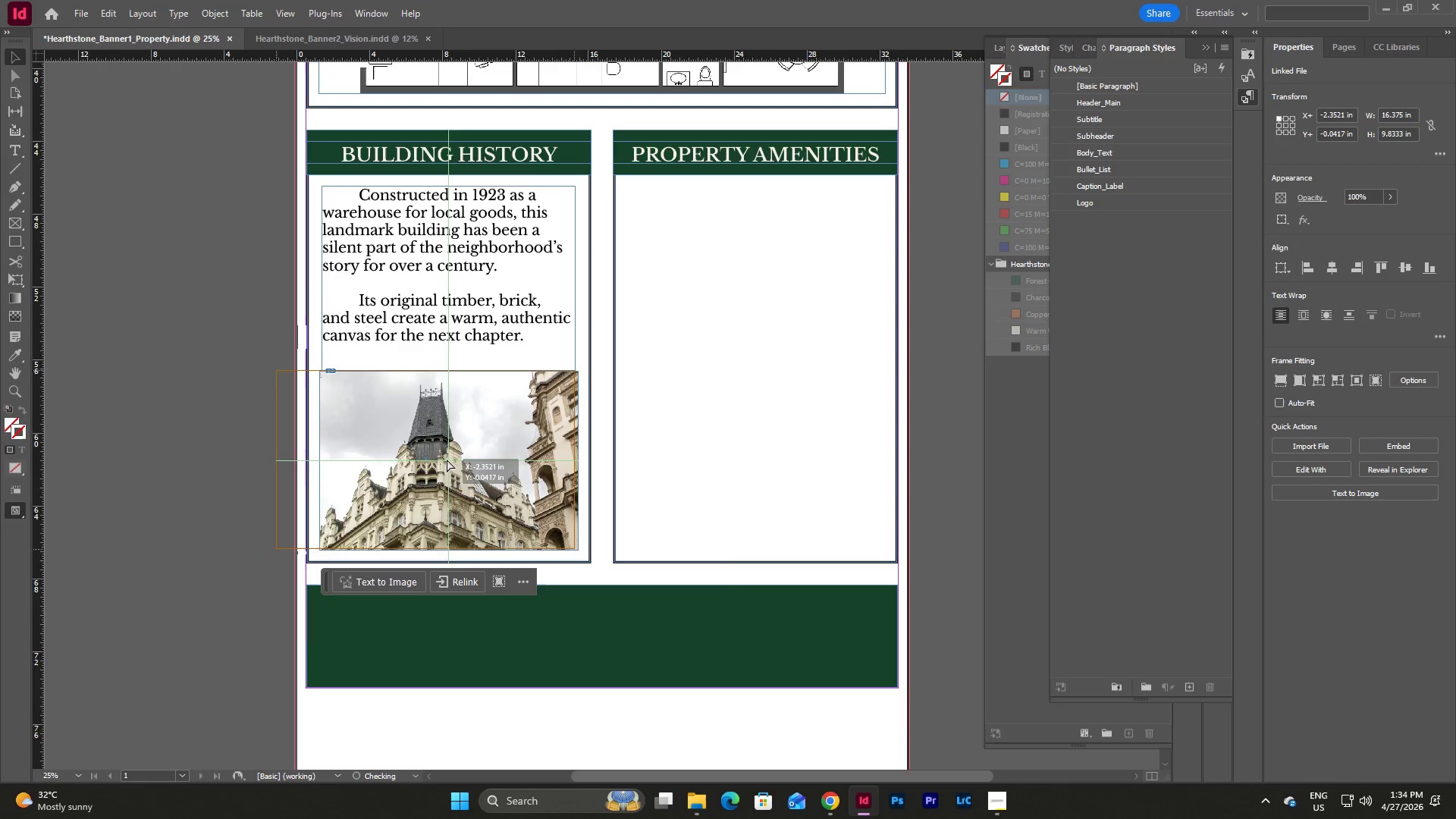 
left_click_drag(start_coordinate=[450, 461], to_coordinate=[453, 461])
 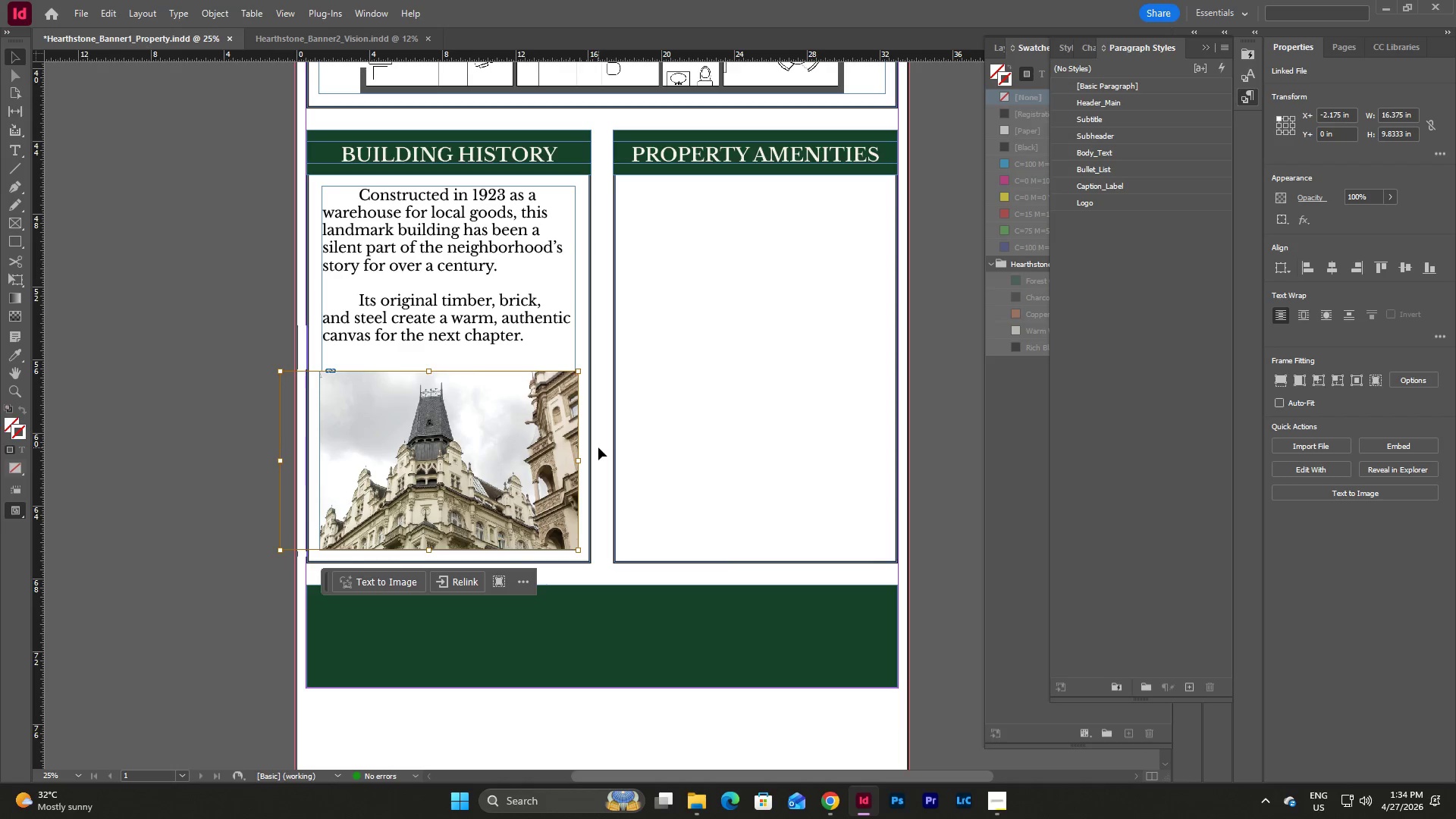 
double_click([598, 447])
 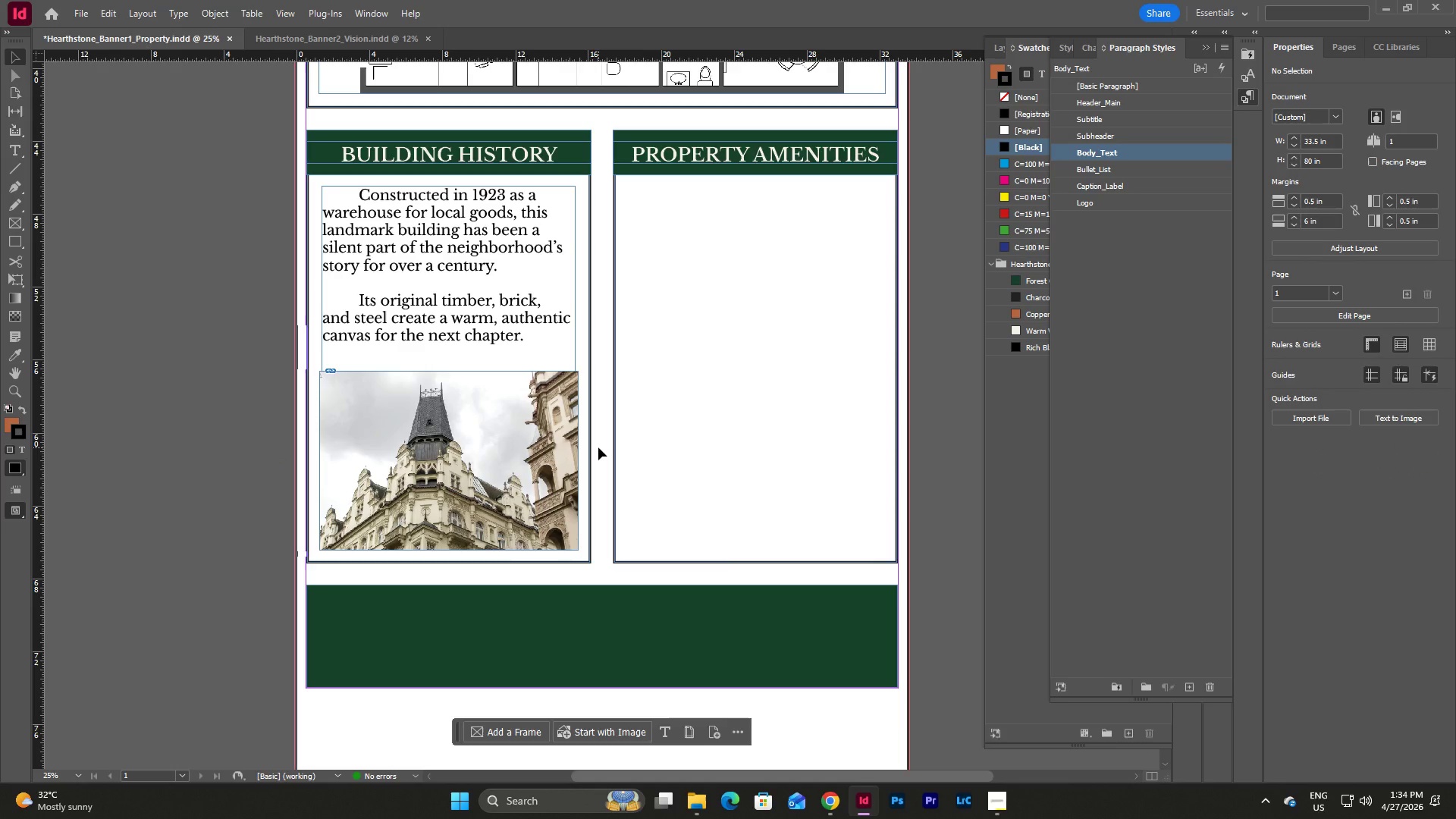 
key(Escape)
 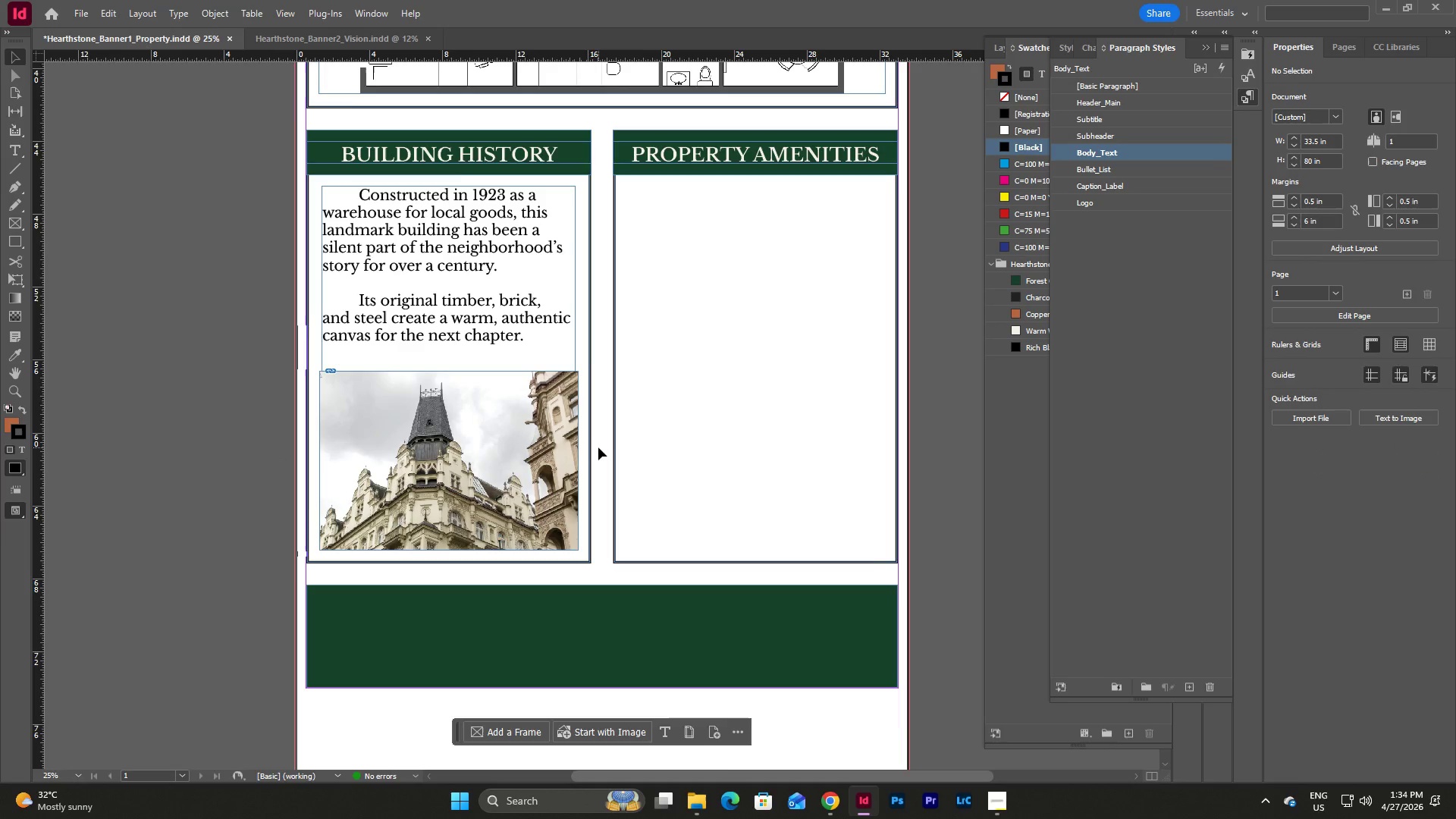 
key(W)
 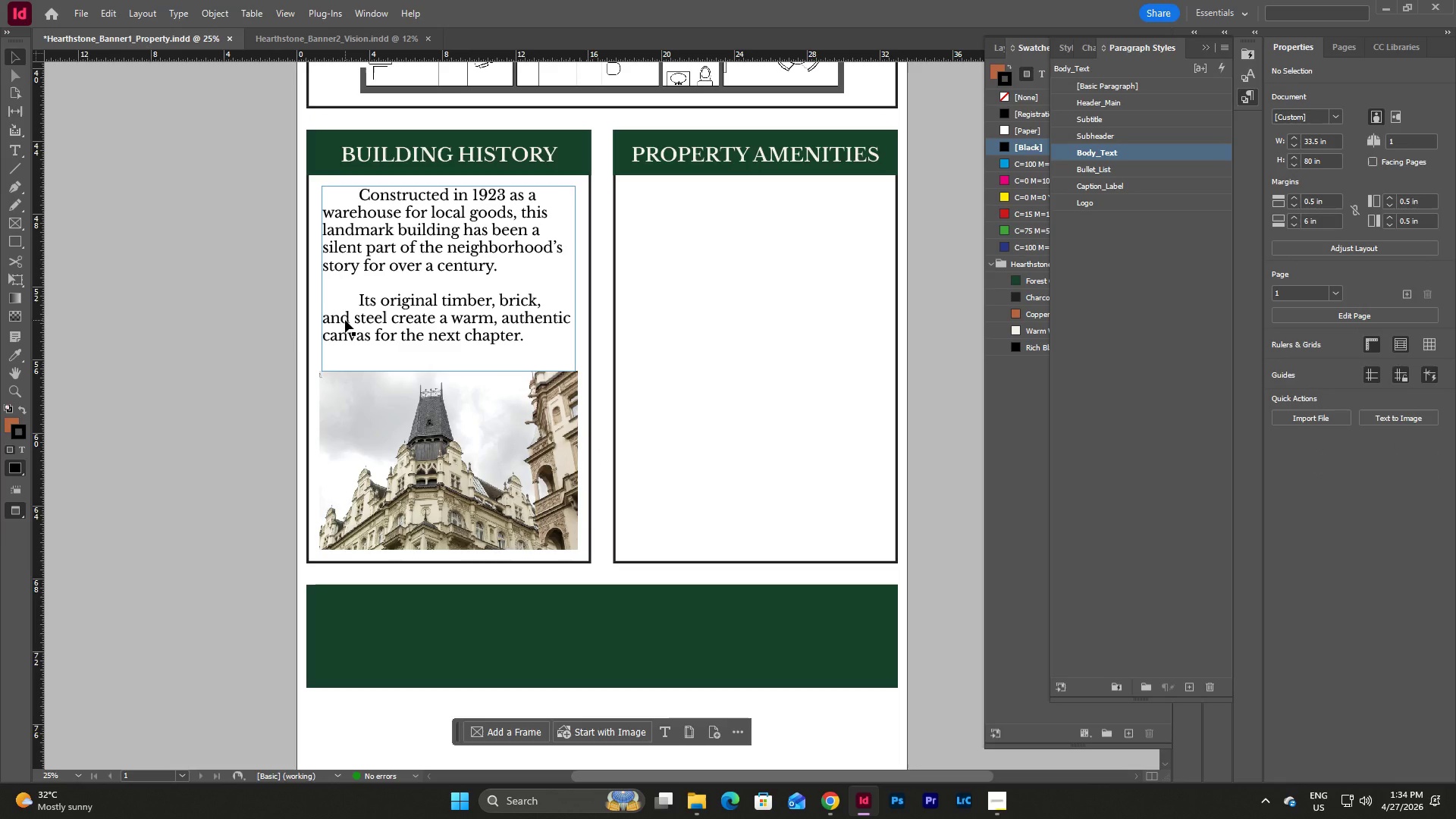 
left_click([345, 320])
 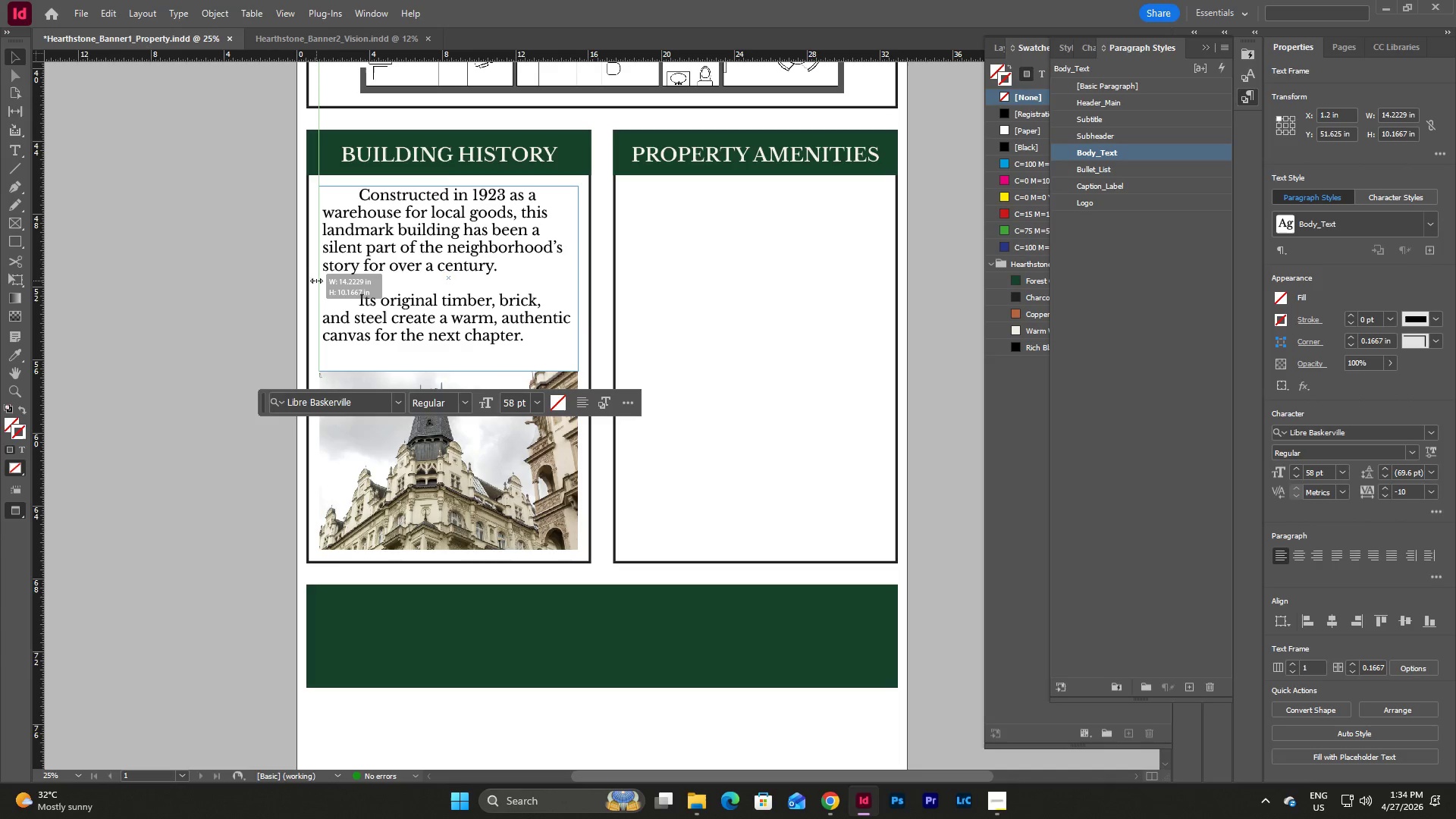 
wait(7.86)
 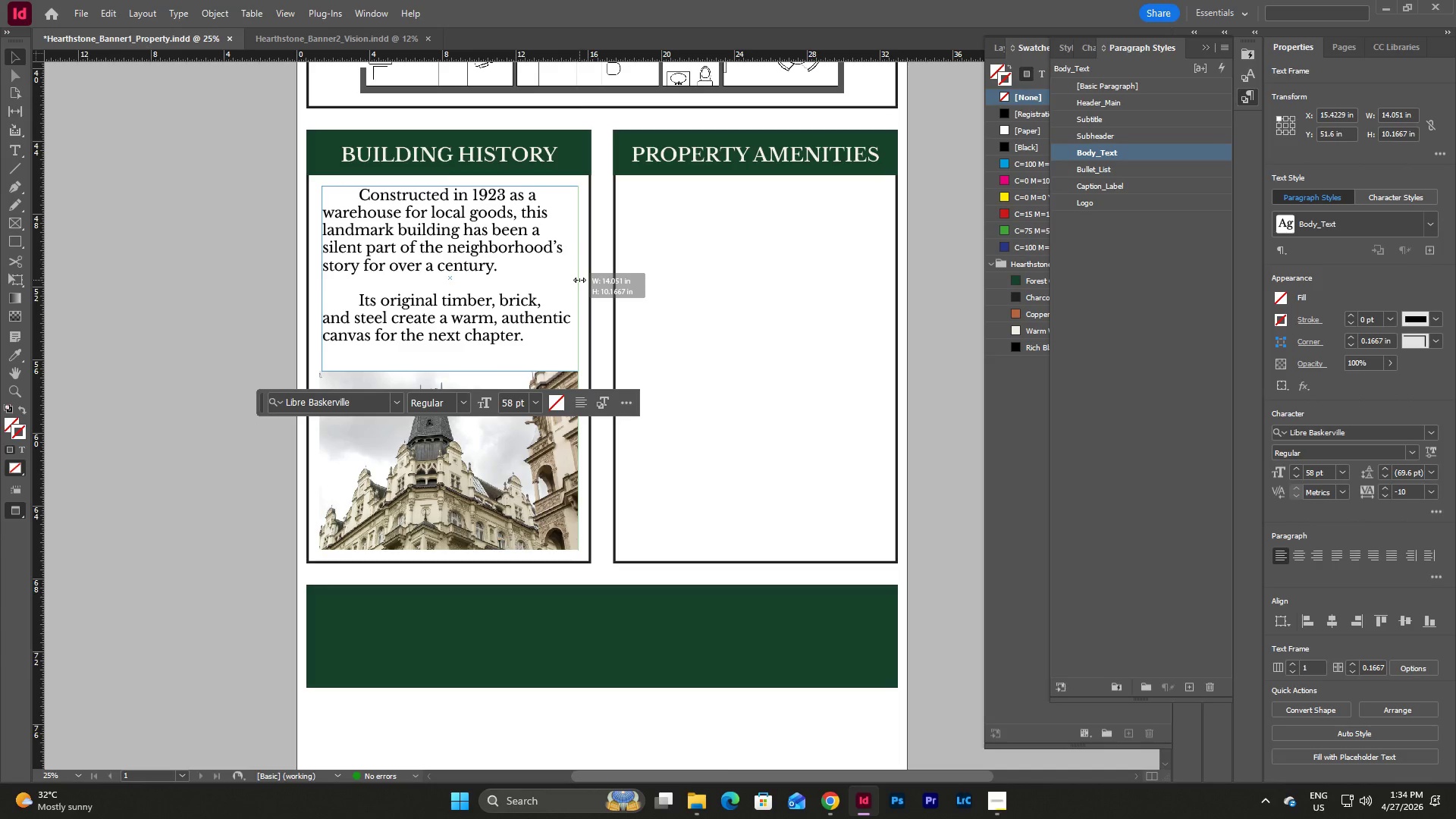 
left_click([595, 343])
 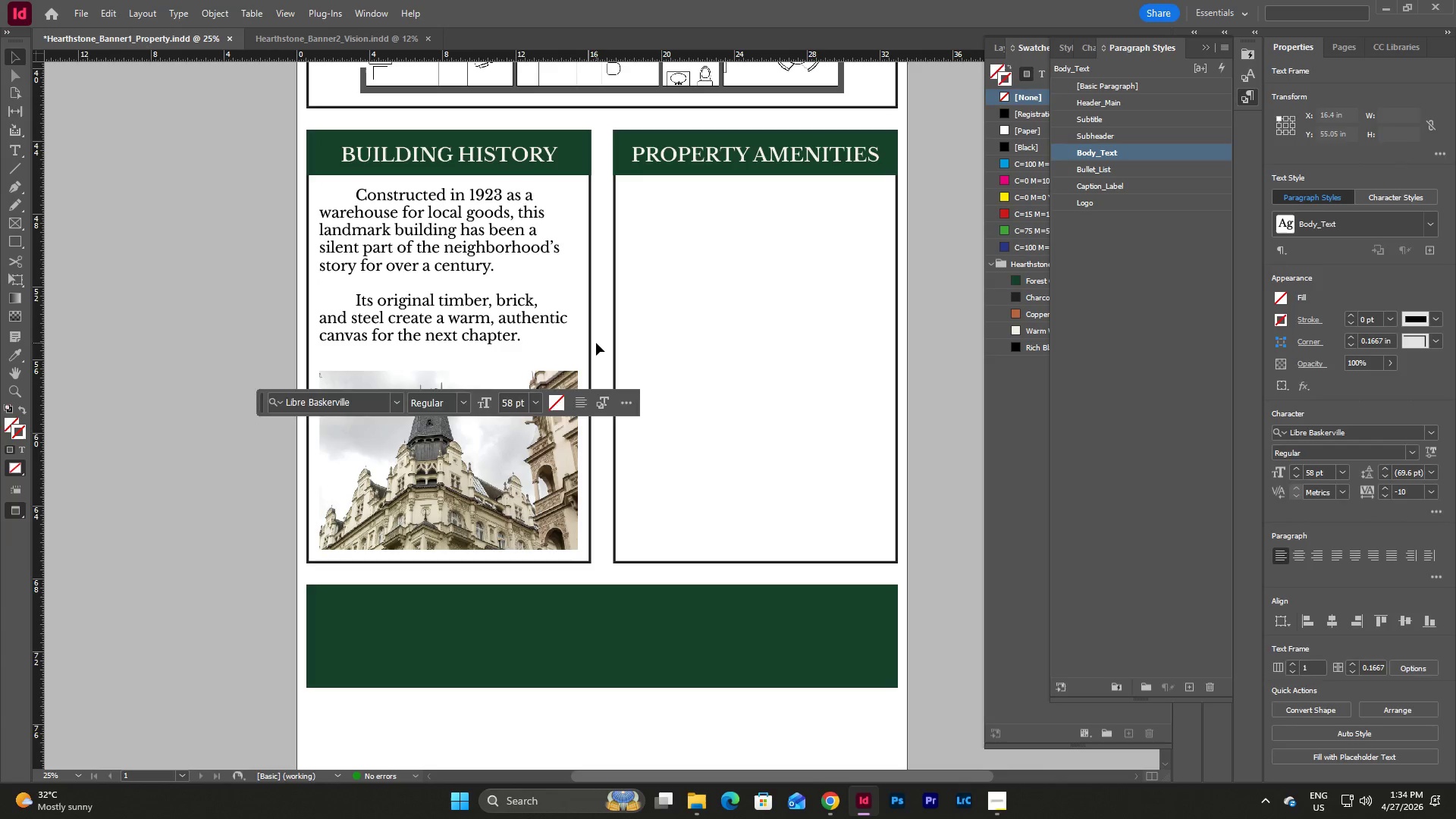 
key(Escape)
 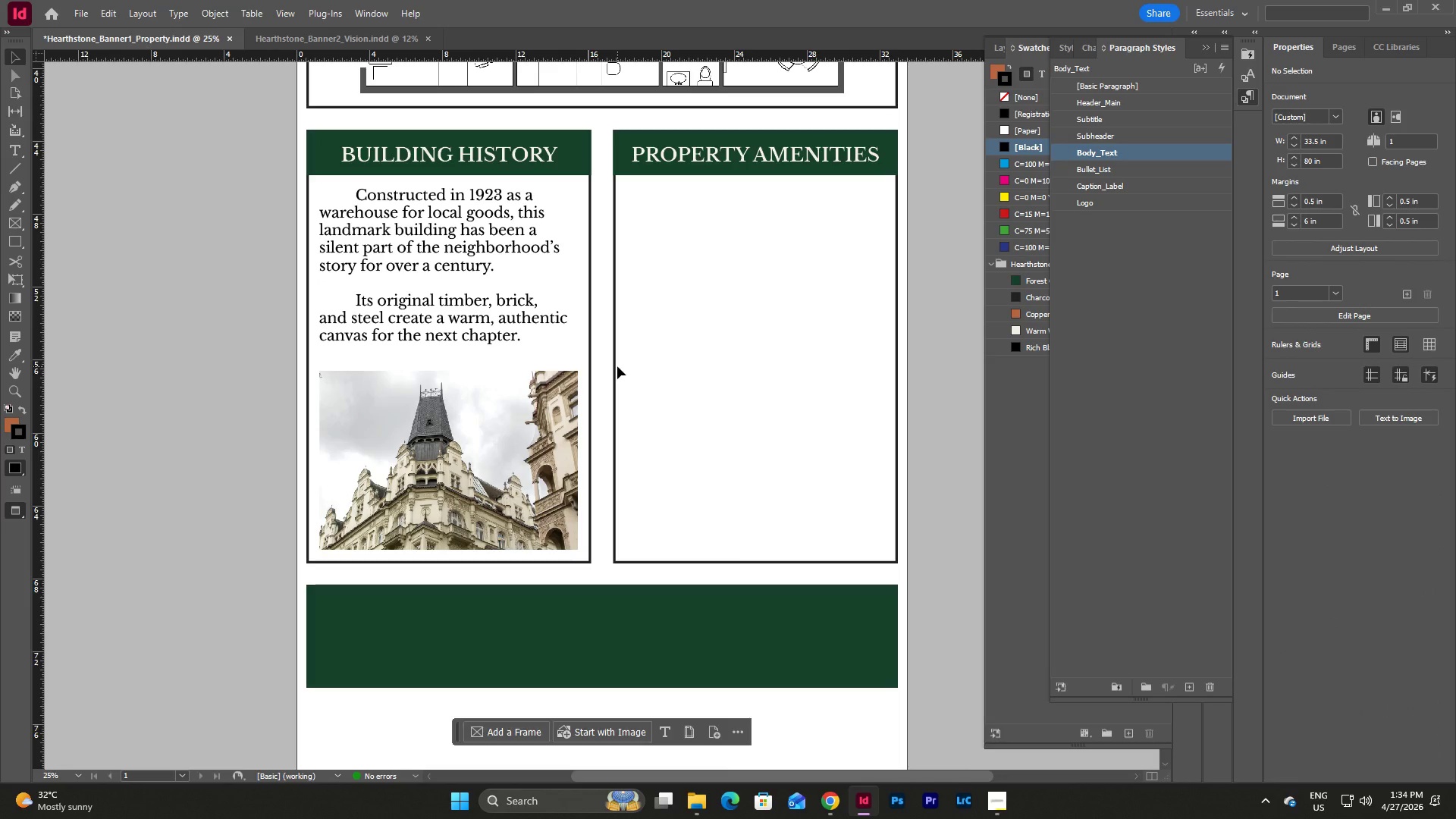 
wait(14.38)
 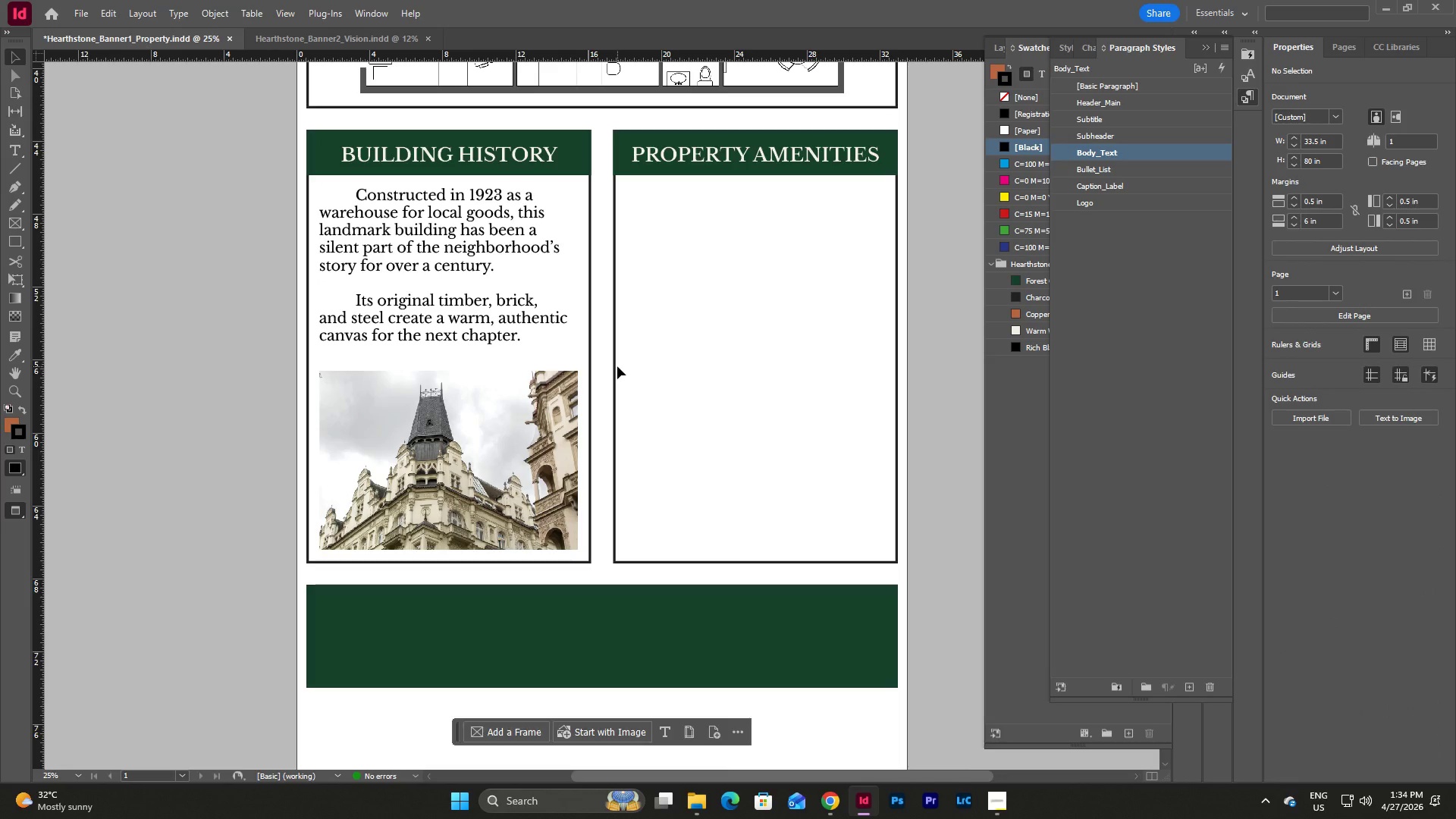 
left_click([479, 237])
 